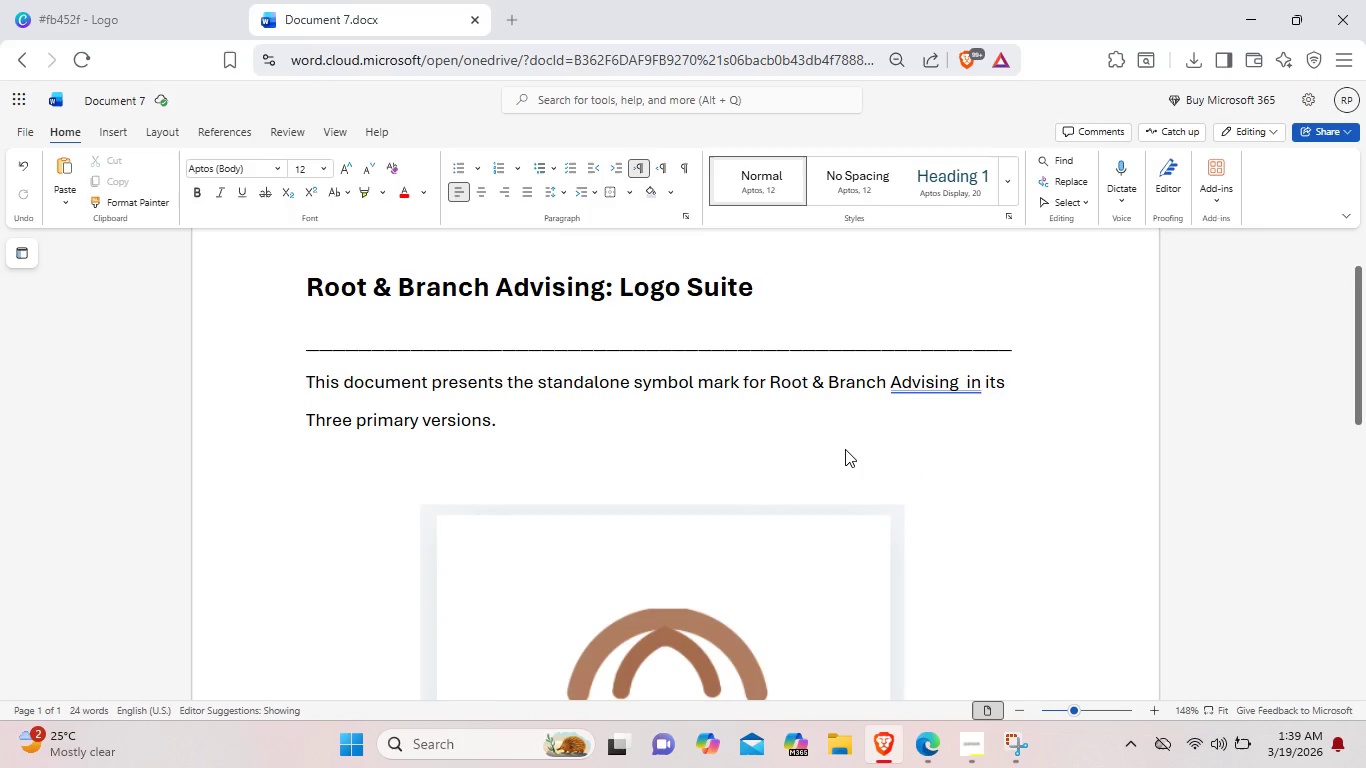 
wait(6.69)
 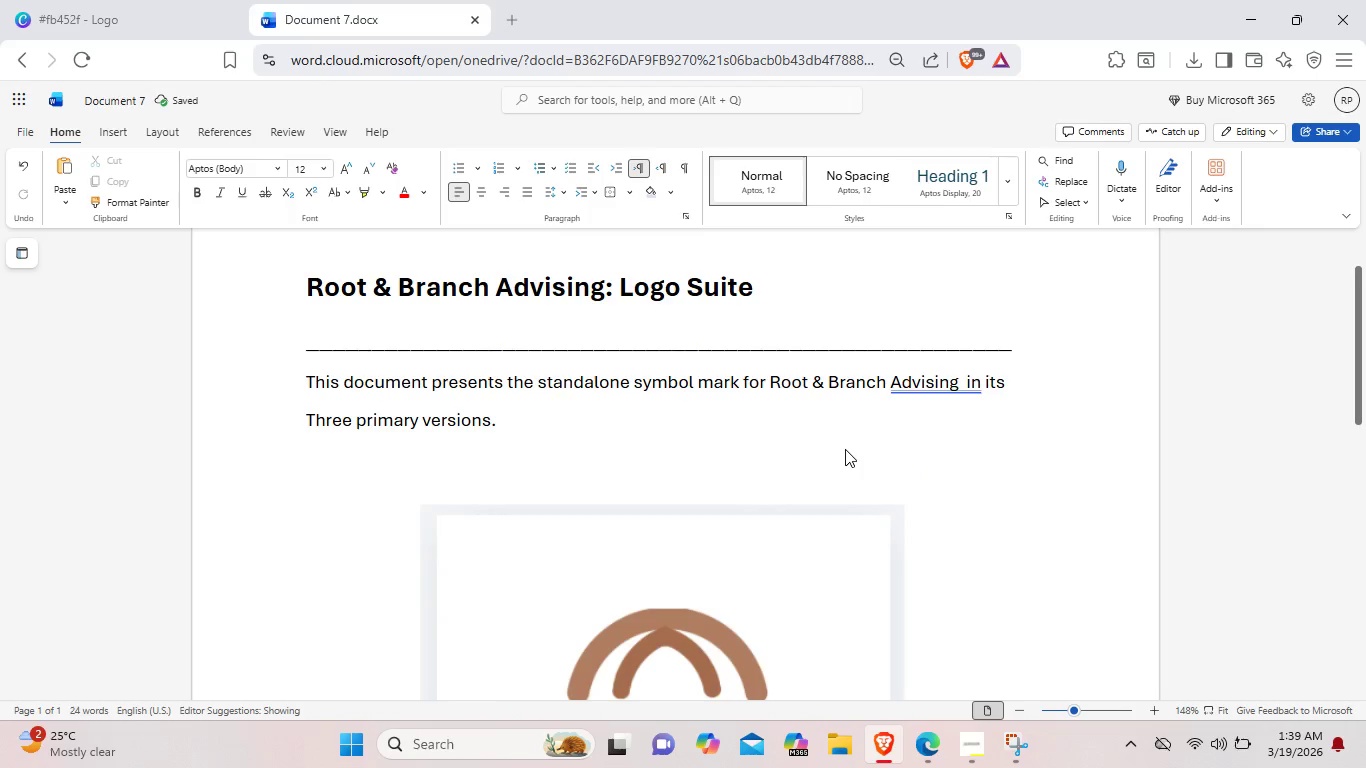 
left_click([964, 380])
 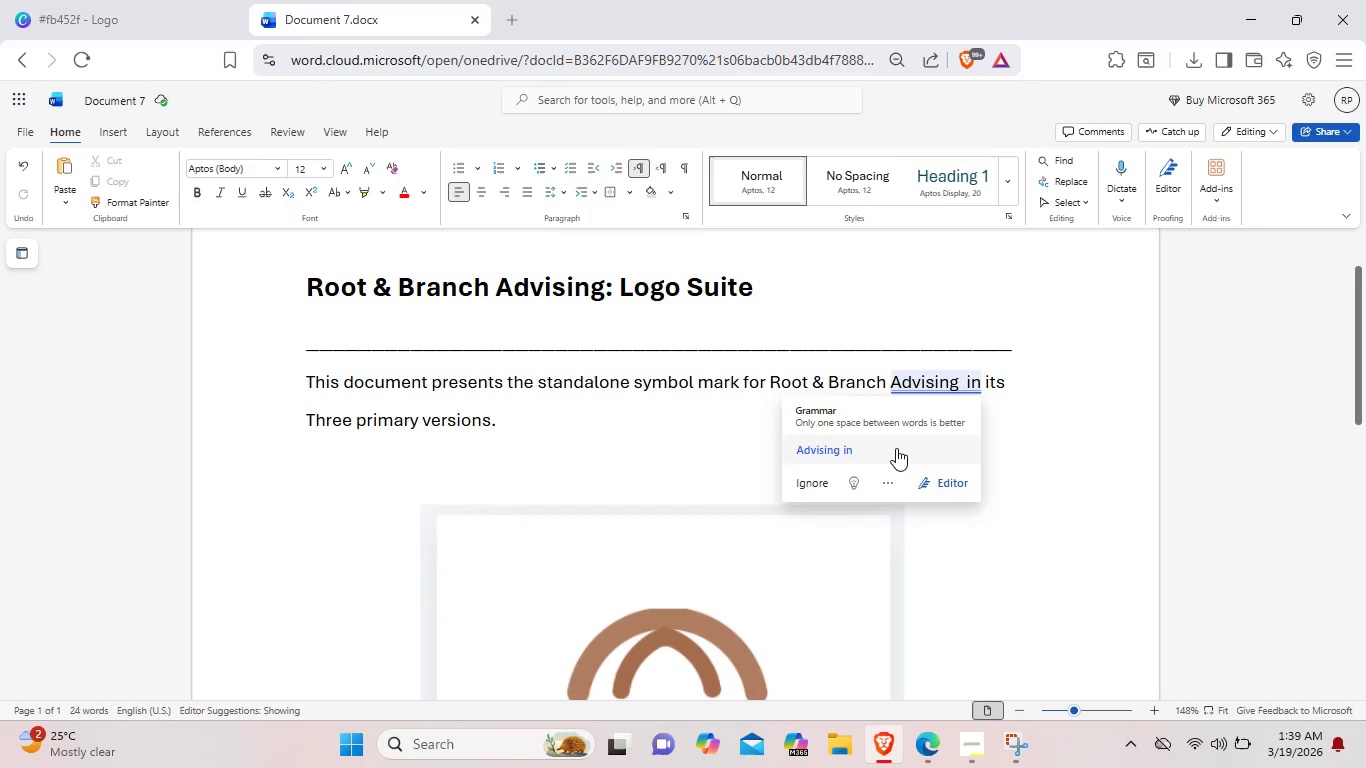 
left_click([896, 448])
 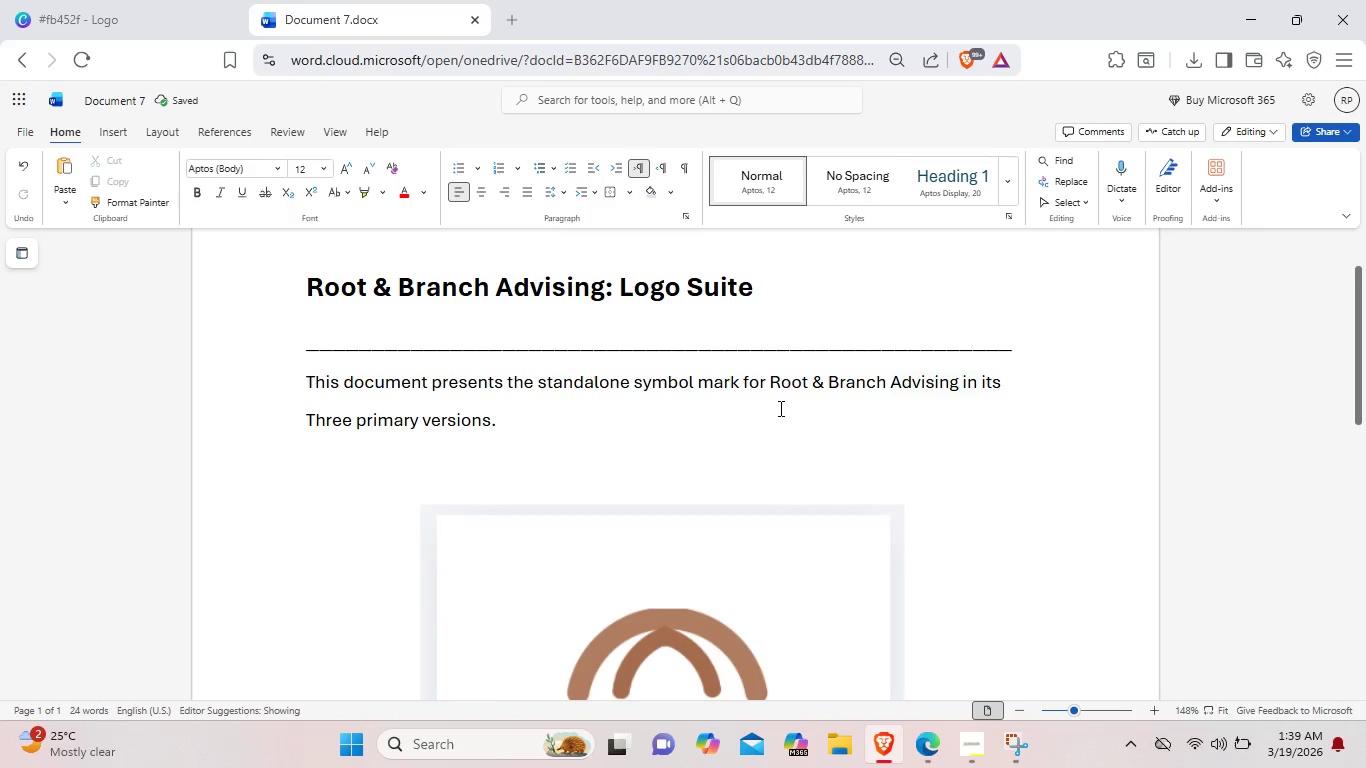 
left_click([778, 408])
 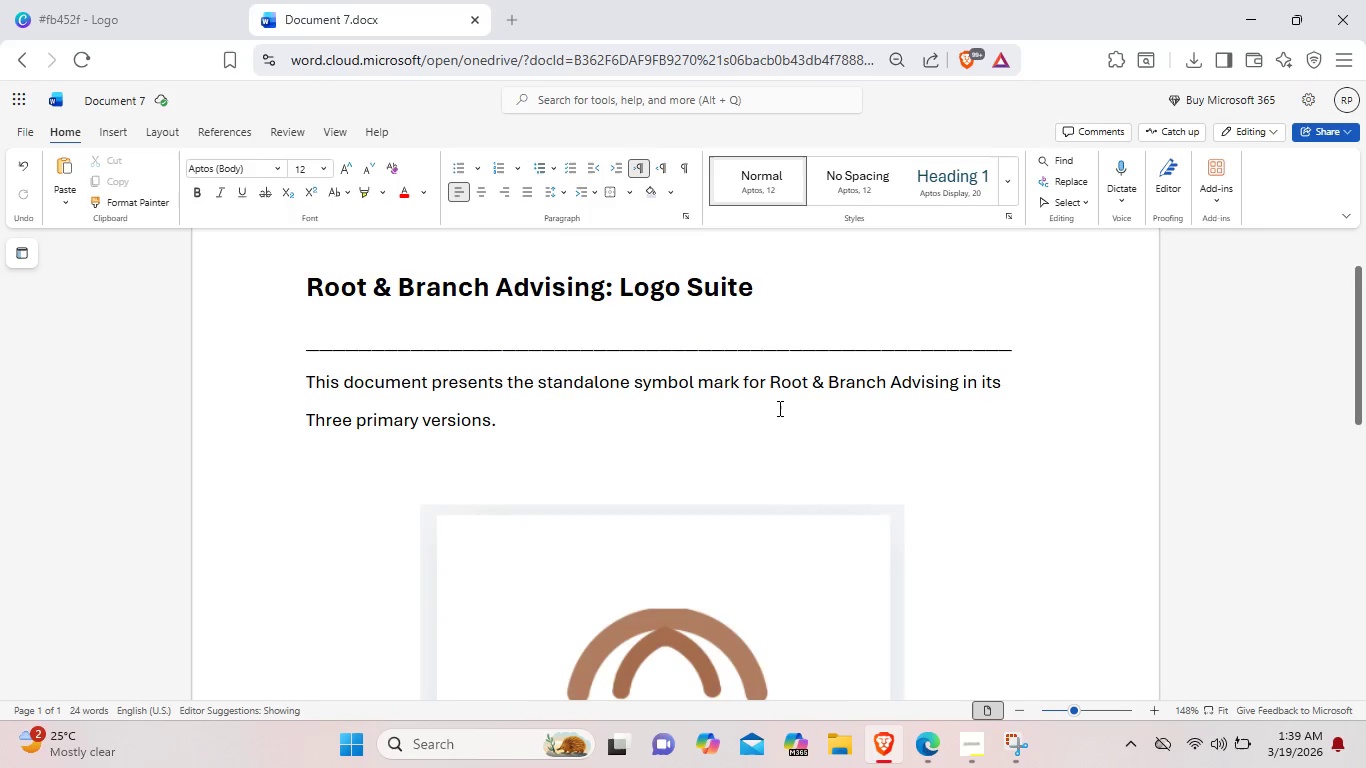 
key(Enter)
 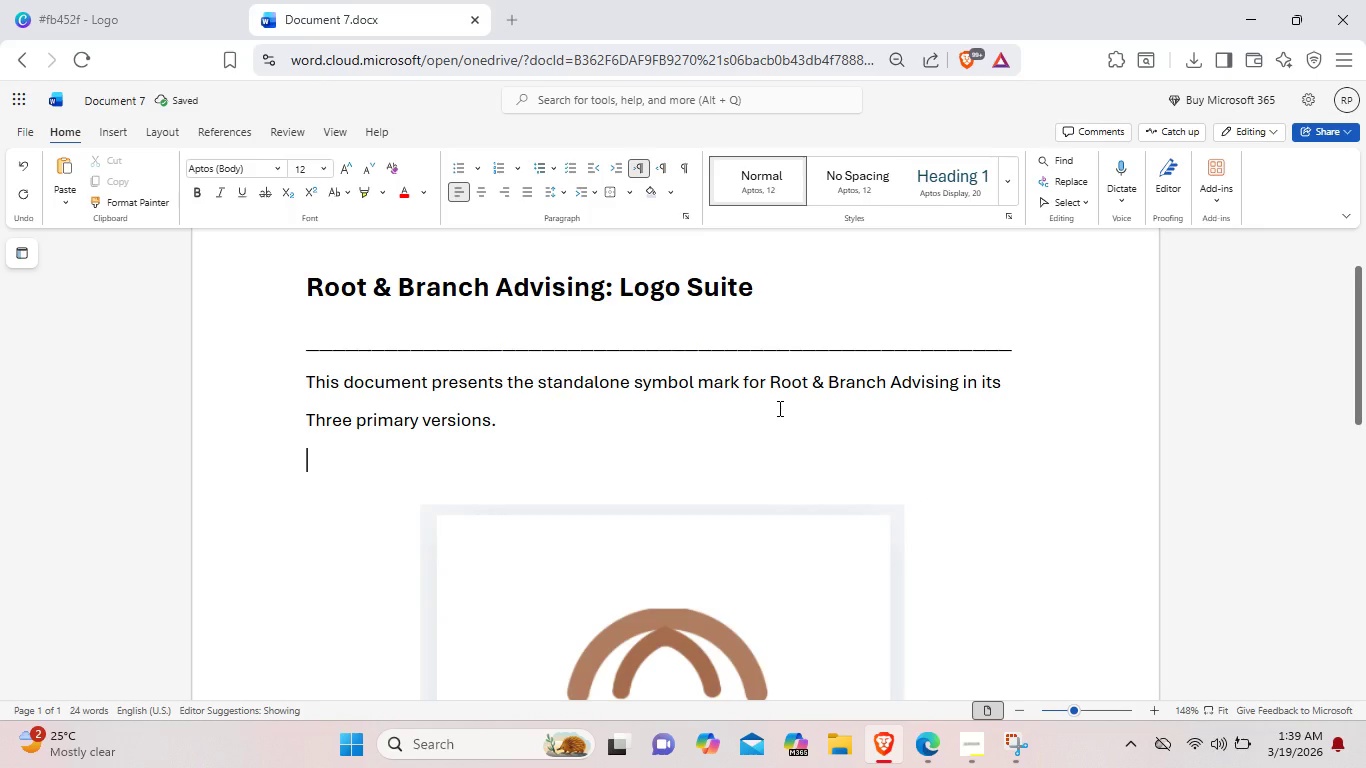 
key(Control+ControlLeft)
 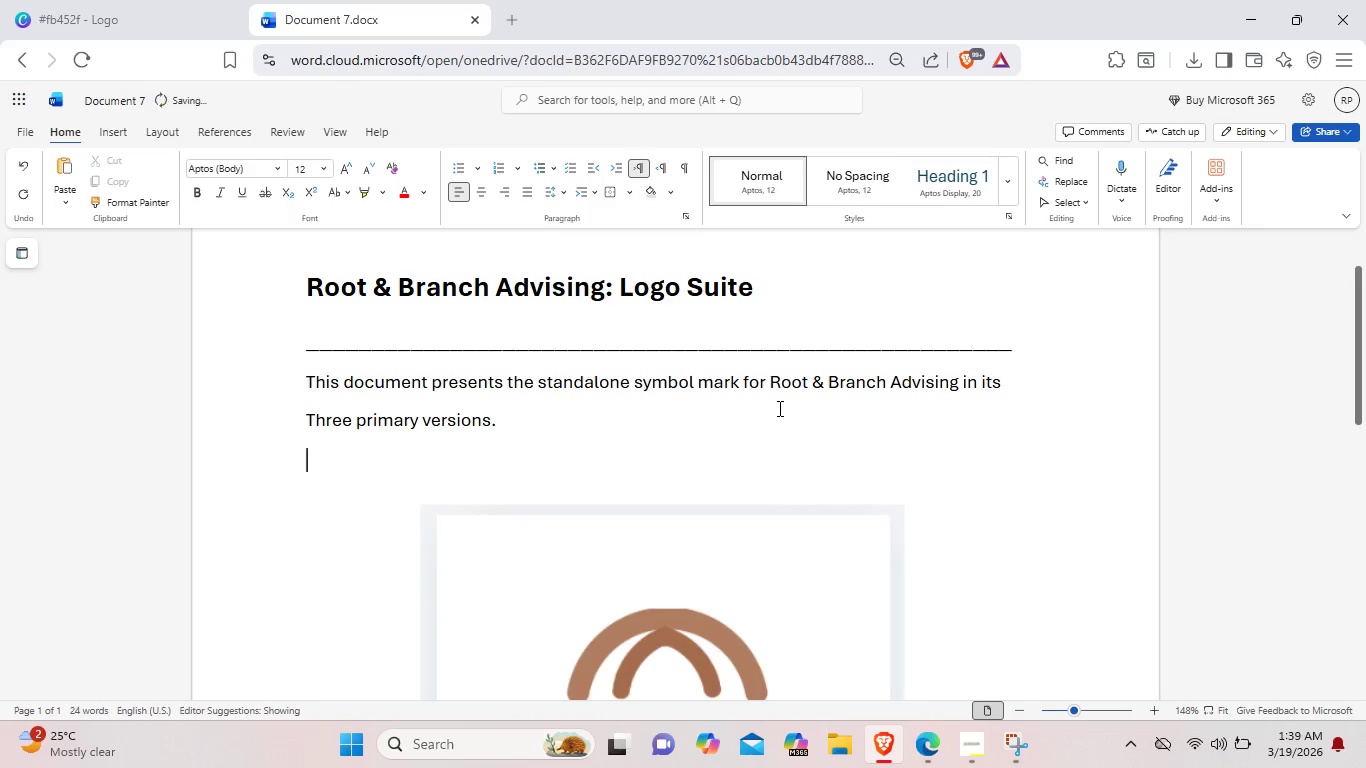 
key(Control+B)
 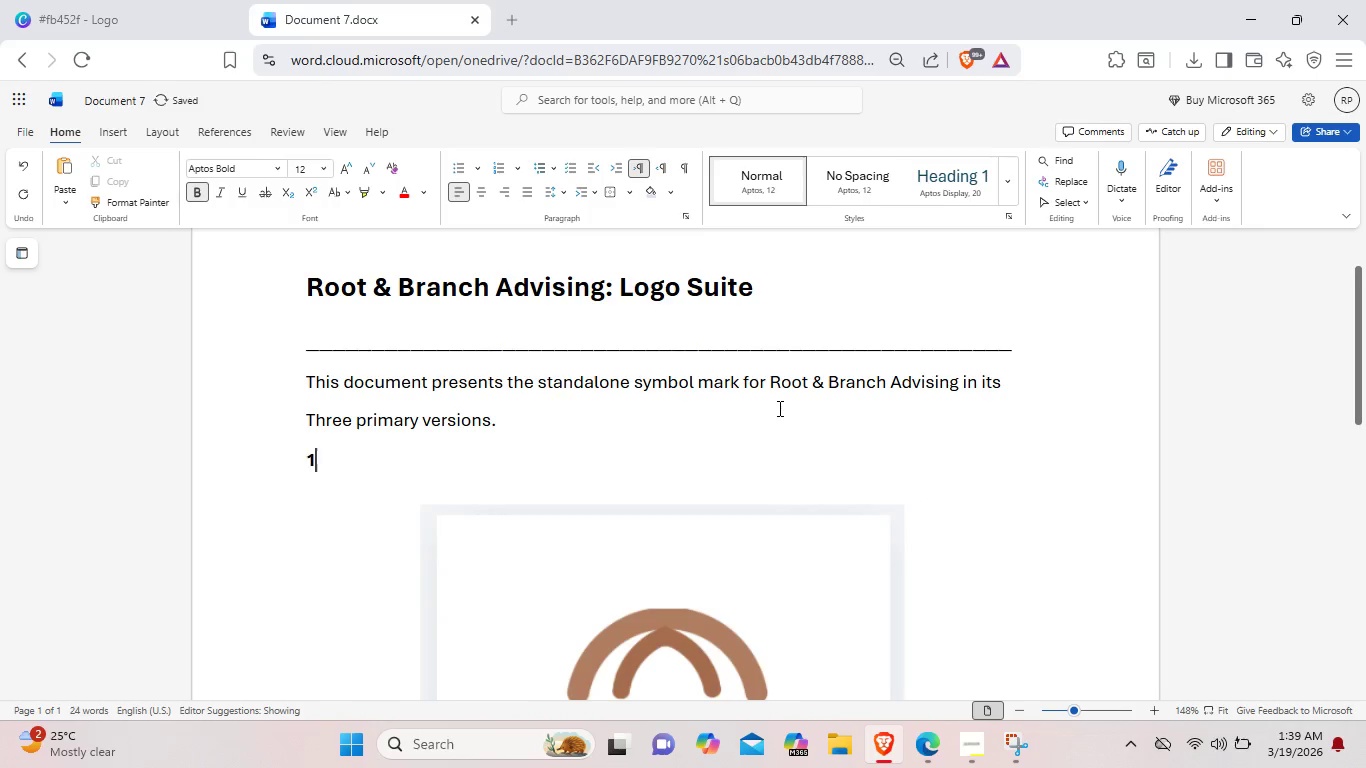 
type(1. Fuk)
key(Backspace)
type(ll c)
key(Backspace)
type(Color Version)
 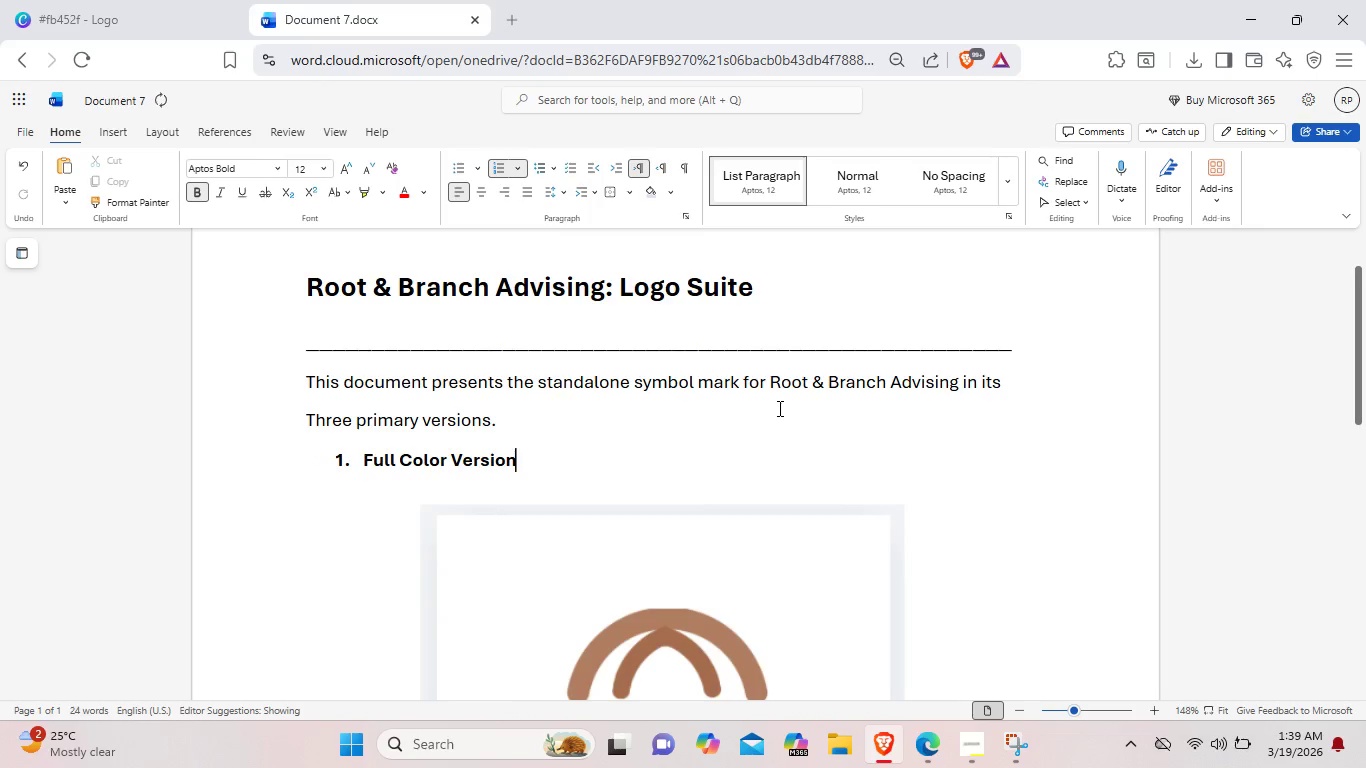 
key(Enter)
 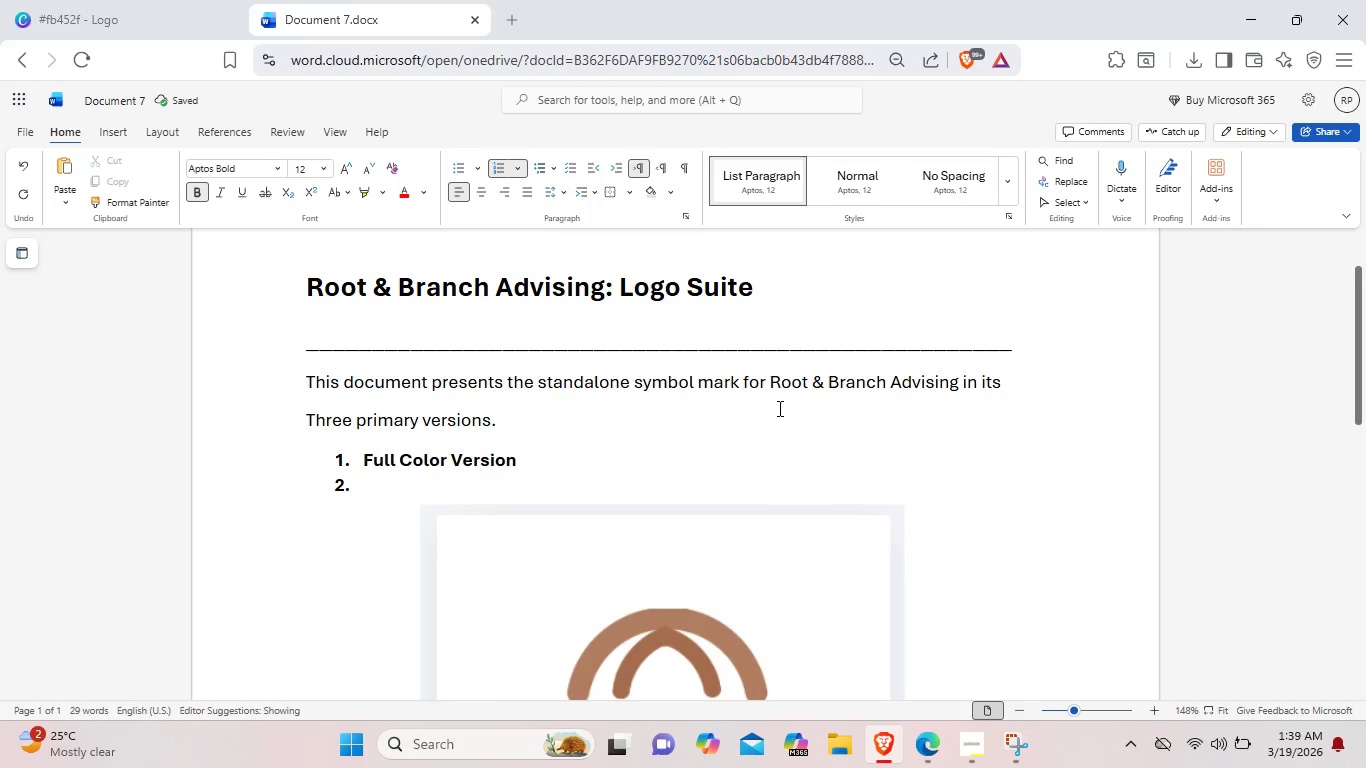 
key(Backspace)
 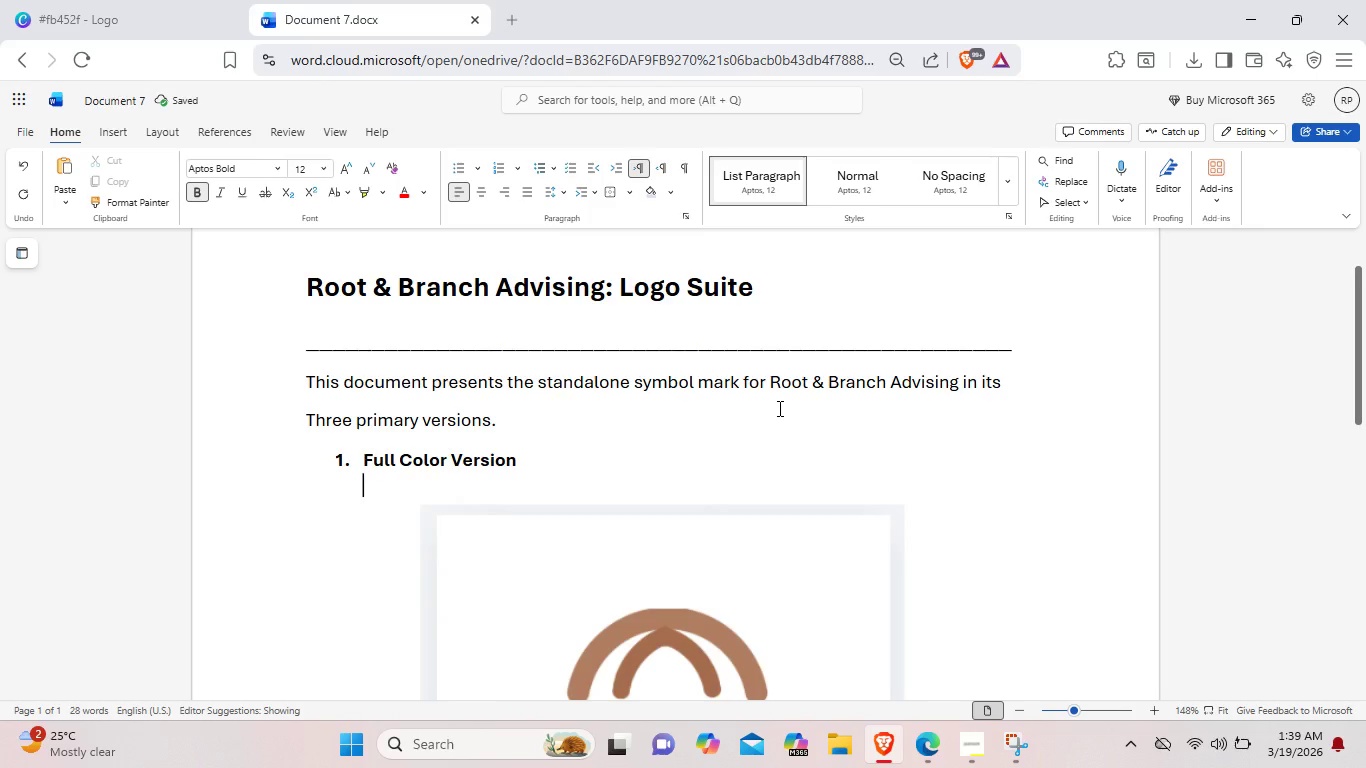 
hold_key(key=Minus, duration=1.52)
 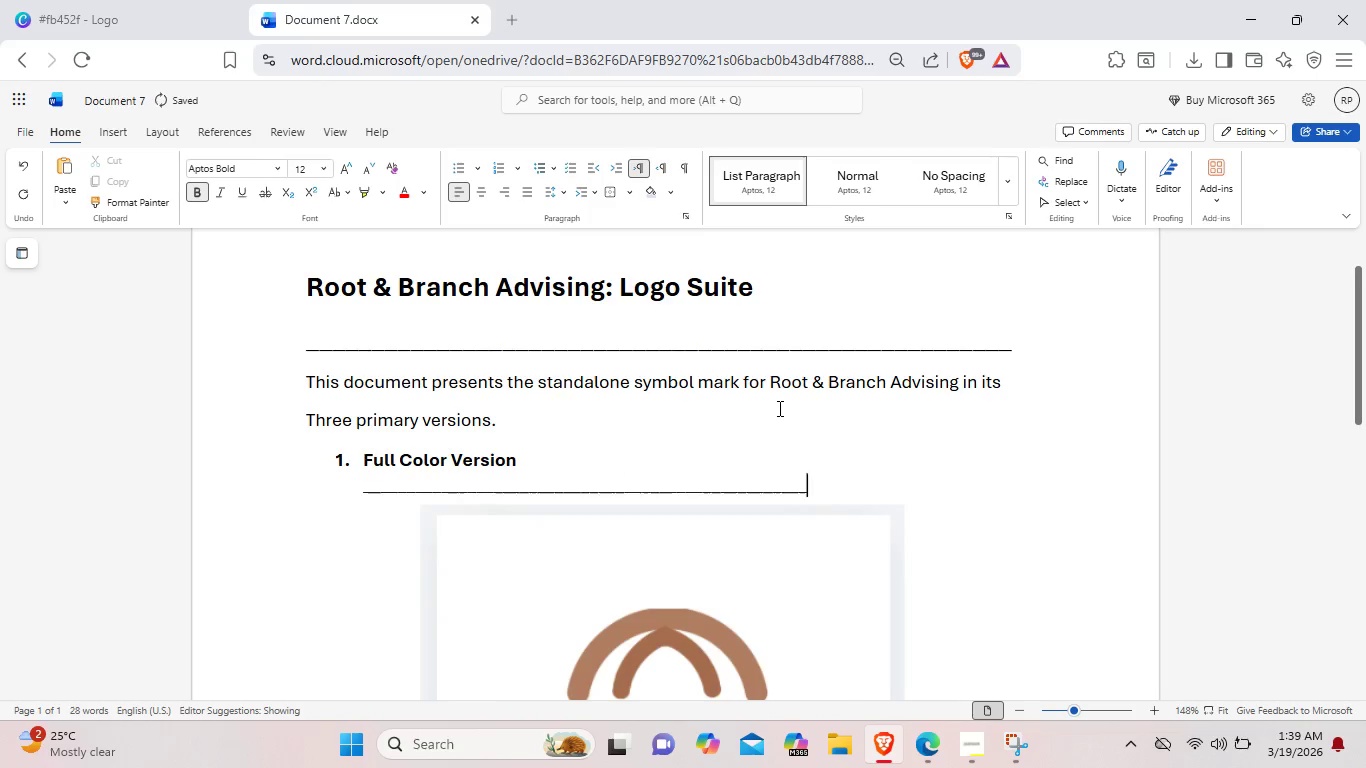 
hold_key(key=Minus, duration=1.06)
 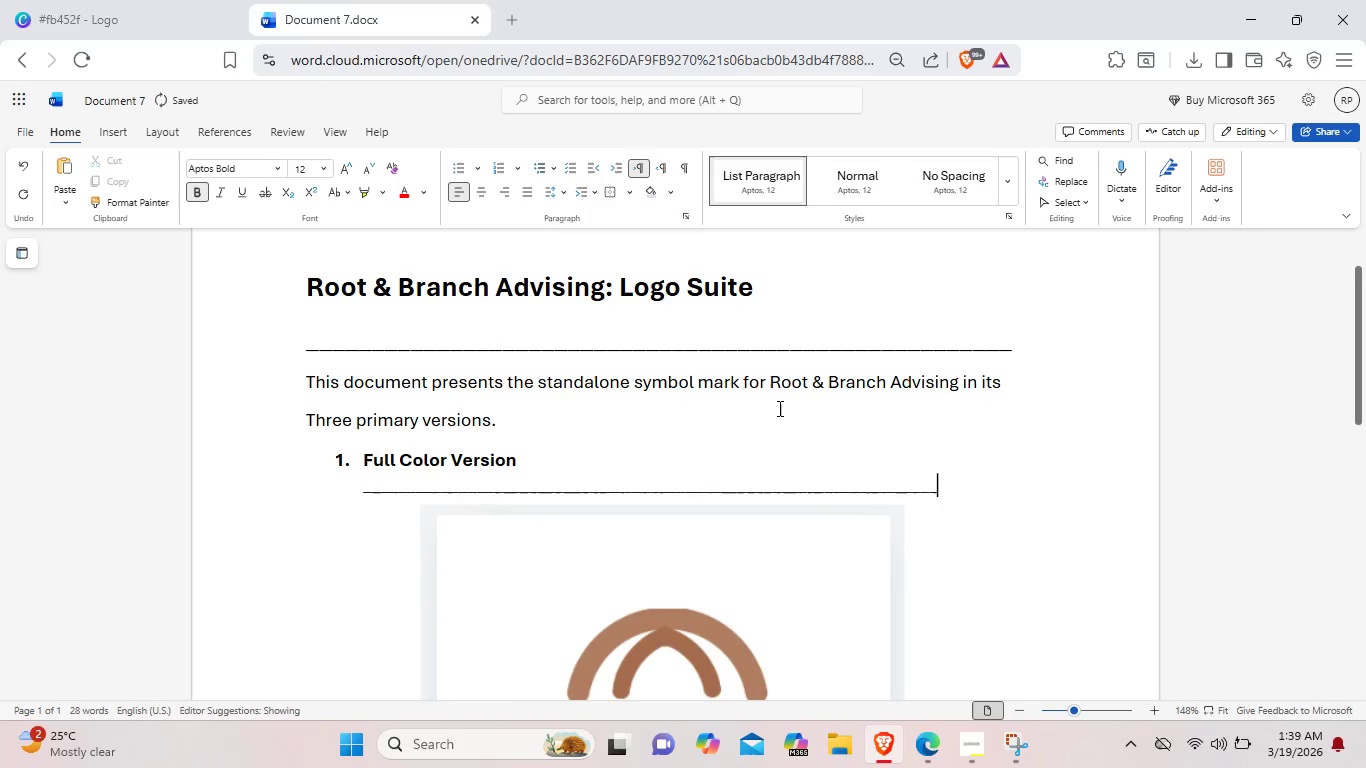 
type(_______)
key(Backspace)
key(Backspace)
key(Backspace)
key(Backspace)
key(Backspace)
key(Backspace)
key(Backspace)
key(Backspace)
key(Backspace)
key(Backspace)
key(Backspace)
key(Backspace)
key(Backspace)
key(Backspace)
key(Backspace)
key(Backspace)
key(Backspace)
key(Backspace)
key(Backspace)
key(Backspace)
key(Backspace)
key(Backspace)
key(Backspace)
key(Backspace)
key(Backspace)
key(Backspace)
key(Backspace)
key(Backspace)
type(Thi)
key(Backspace)
key(Backspace)
key(Backspace)
 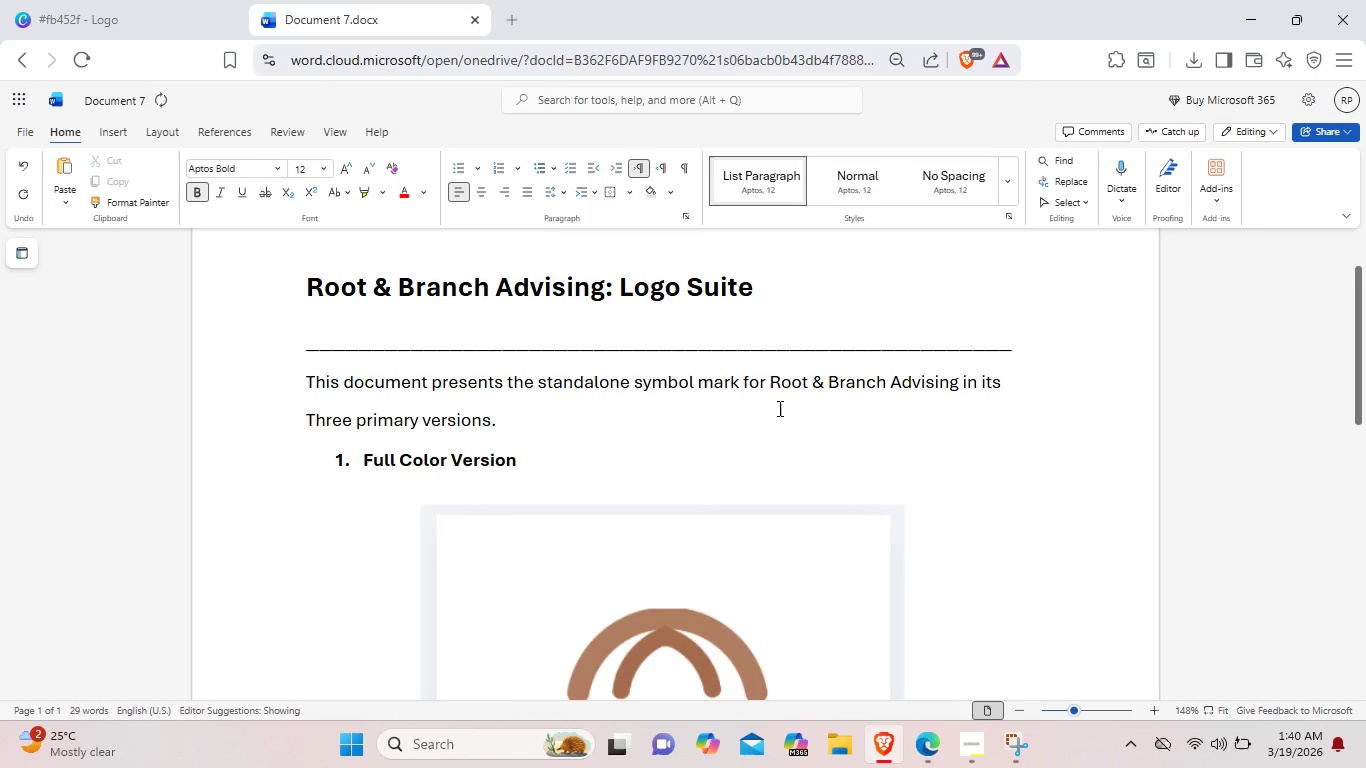 
key(Enter)
 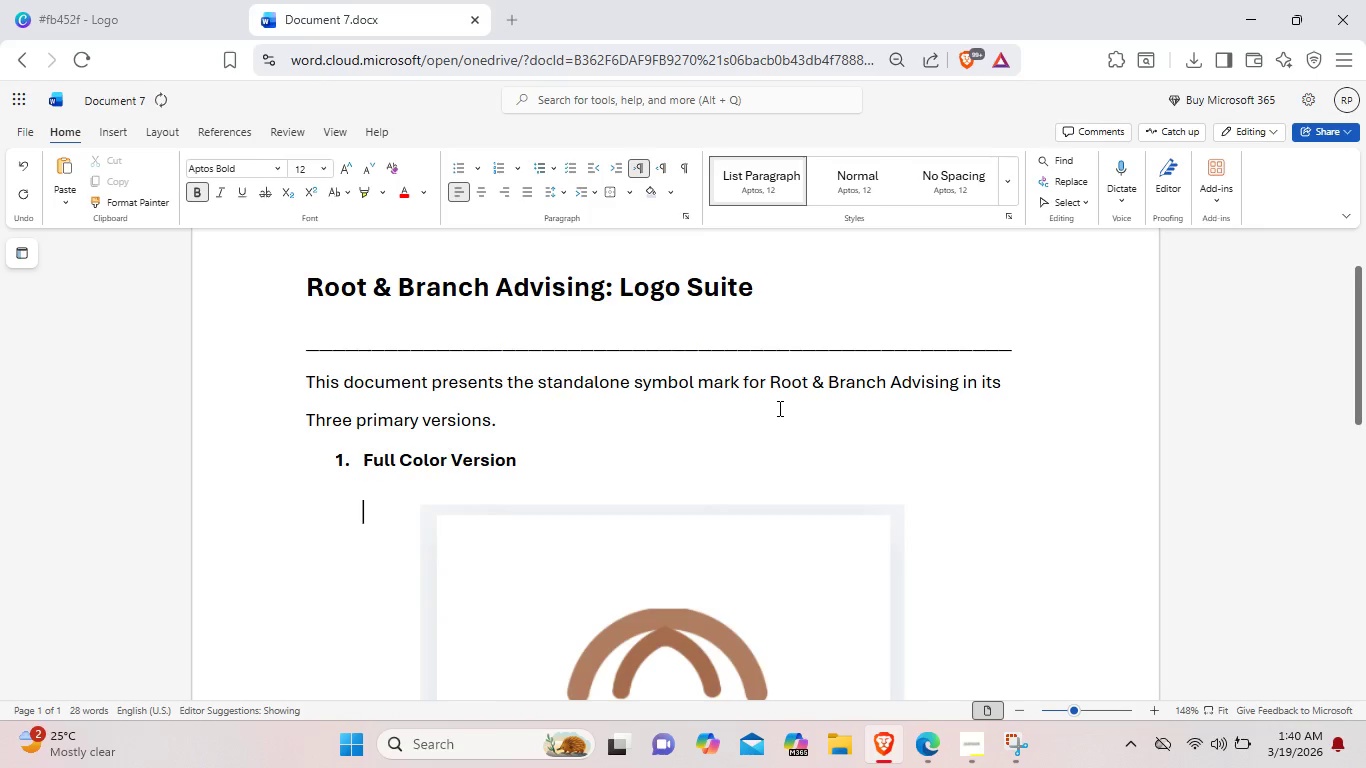 
left_click_drag(start_coordinate=[778, 408], to_coordinate=[761, 470])
 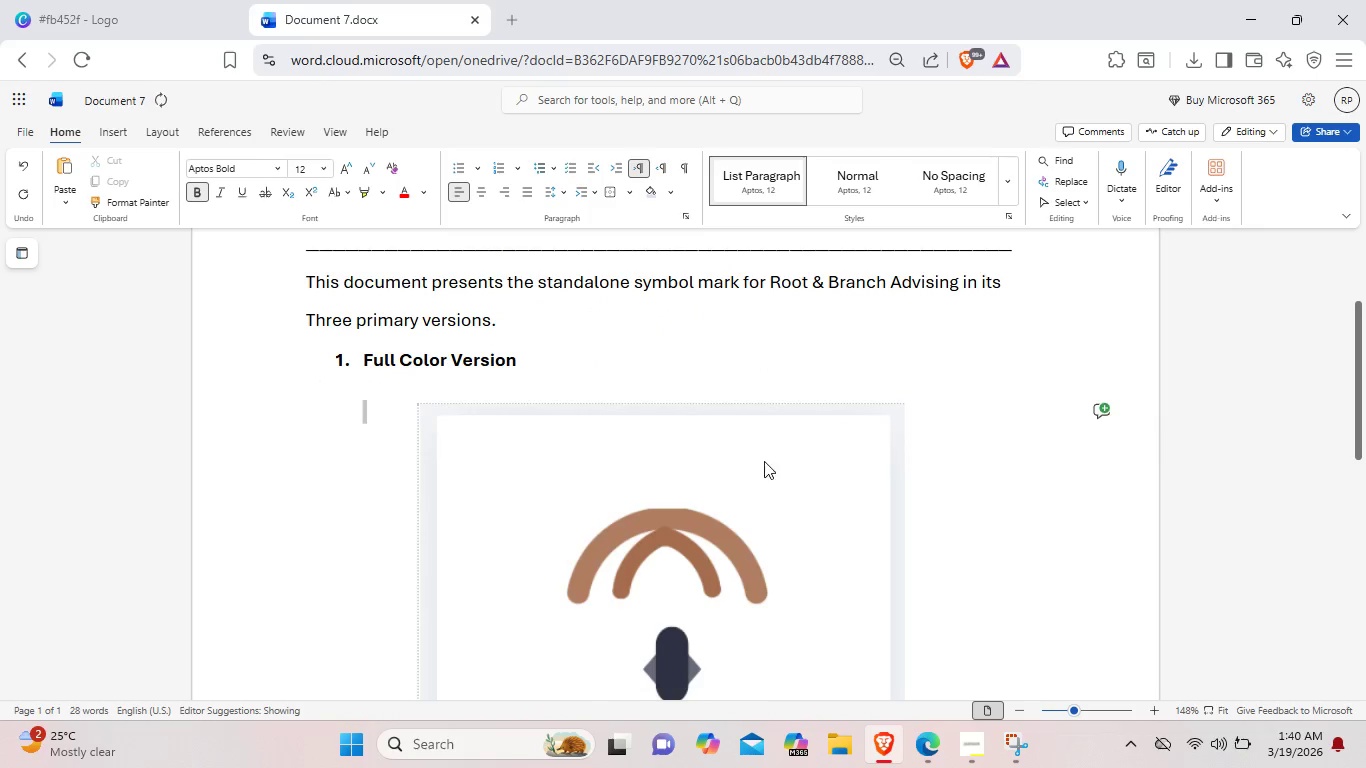 
scroll: coordinate [778, 408], scroll_direction: down, amount: 1.0
 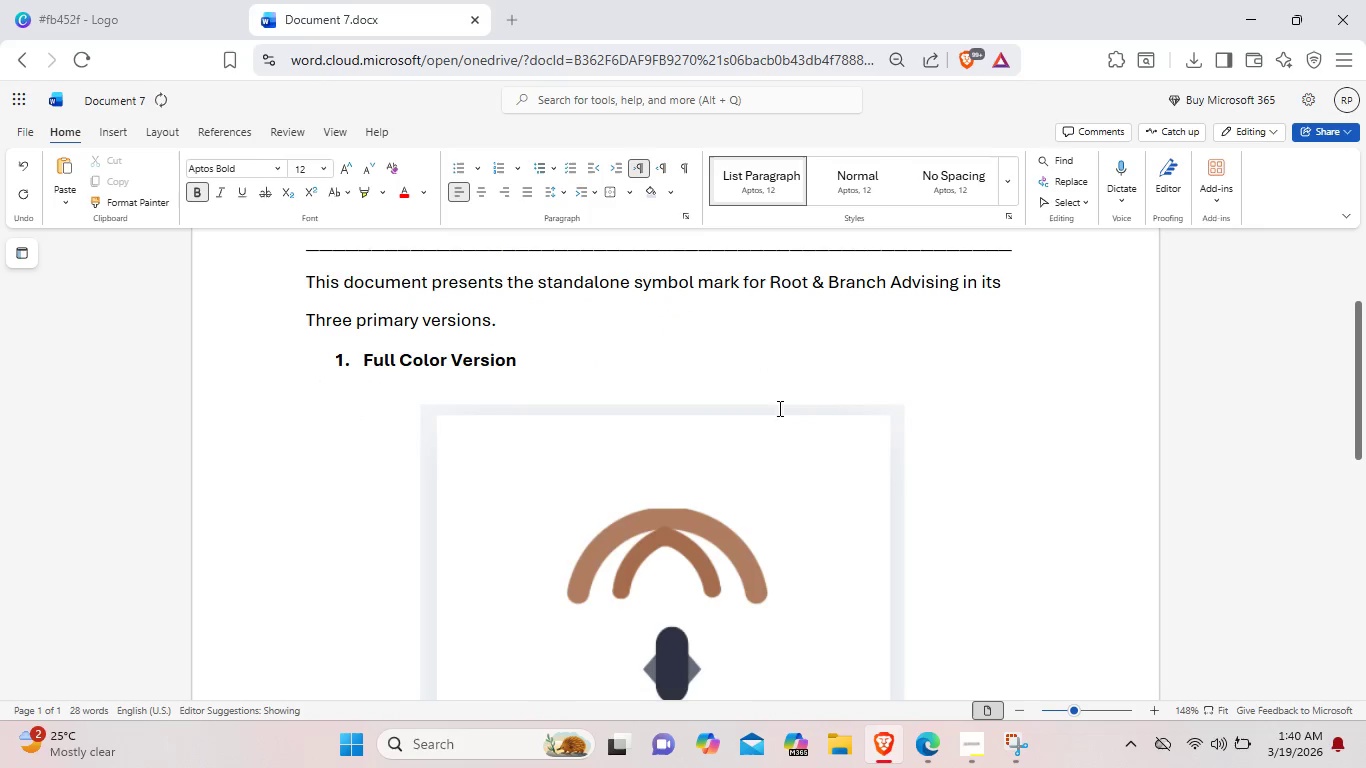 
left_click_drag(start_coordinate=[773, 422], to_coordinate=[758, 520])
 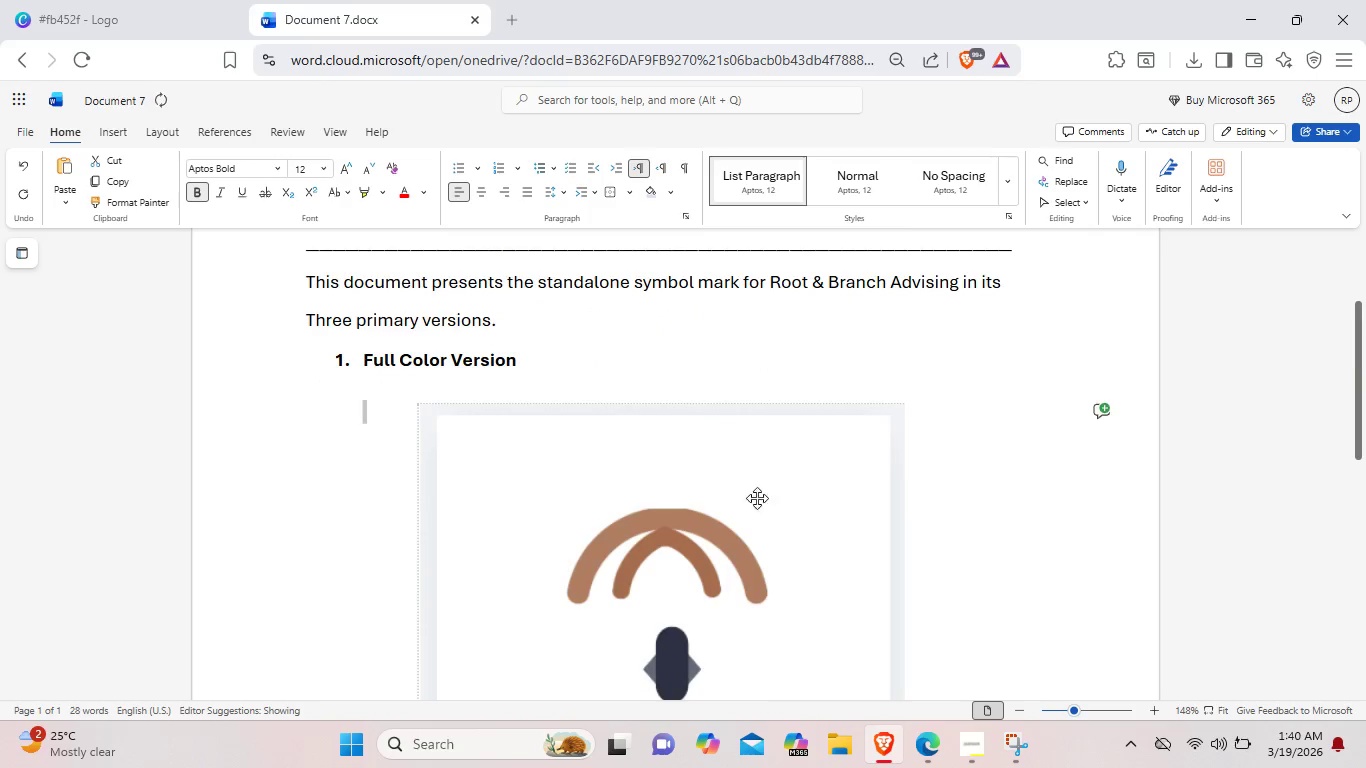 
left_click_drag(start_coordinate=[757, 483], to_coordinate=[757, 572])
 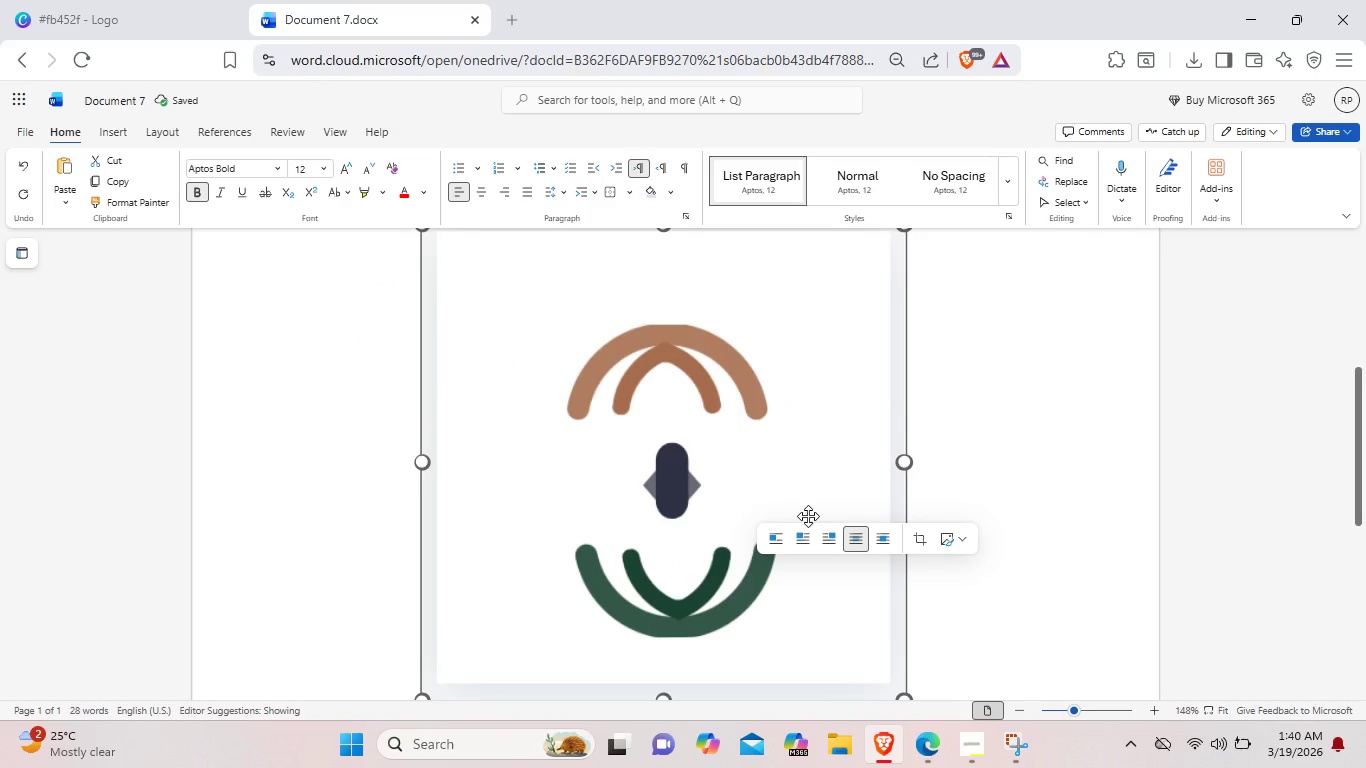 
hold_key(key=ControlLeft, duration=0.41)
scroll: coordinate [808, 516], scroll_direction: down, amount: 2.0
 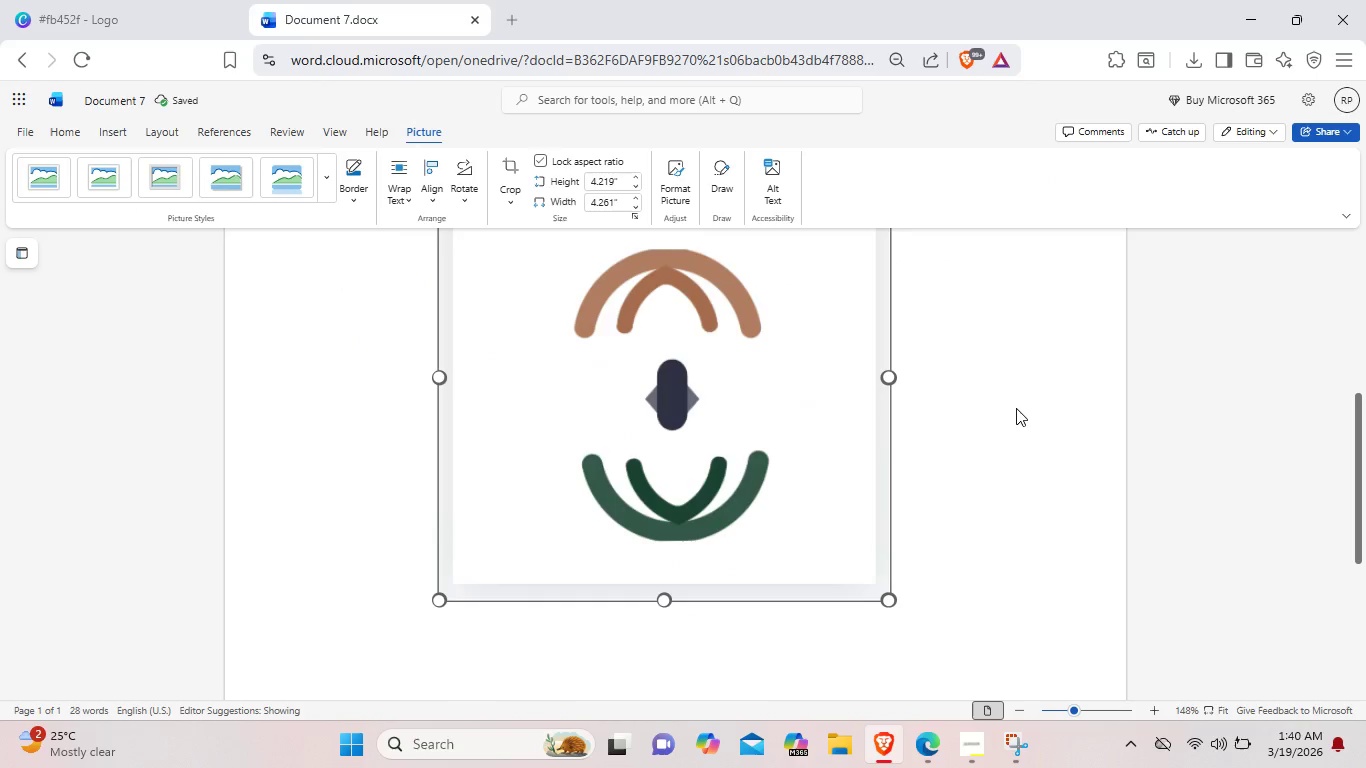 
left_click_drag(start_coordinate=[809, 440], to_coordinate=[797, 594])
 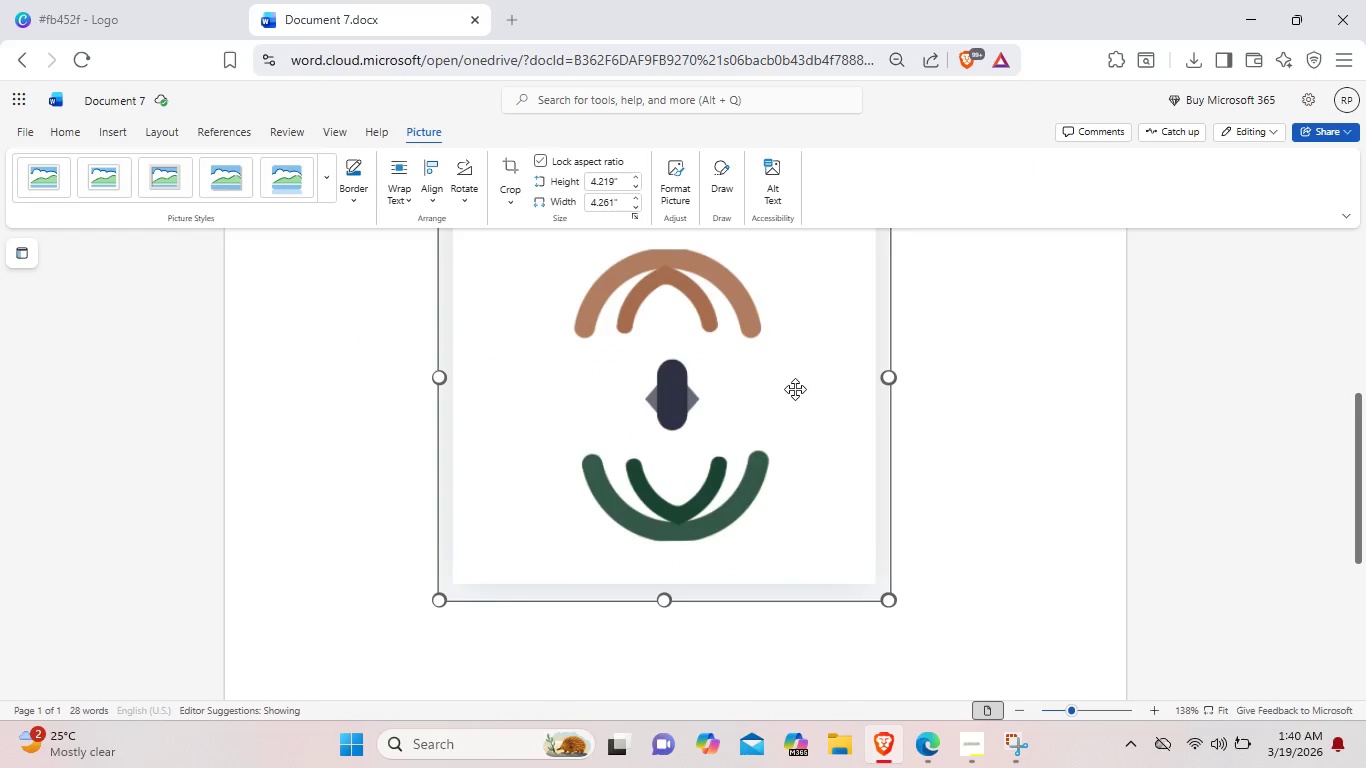 
left_click_drag(start_coordinate=[795, 389], to_coordinate=[776, 543])
 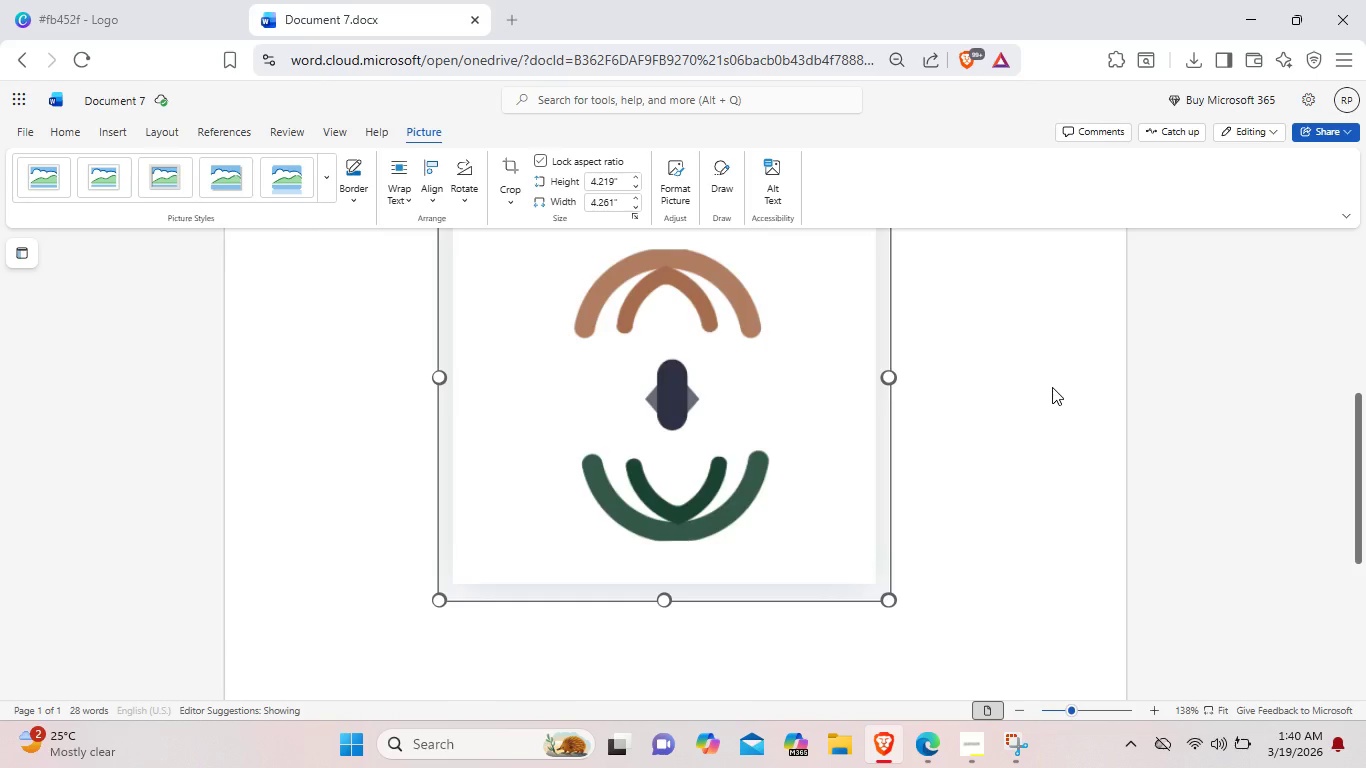 
left_click([1052, 387])
 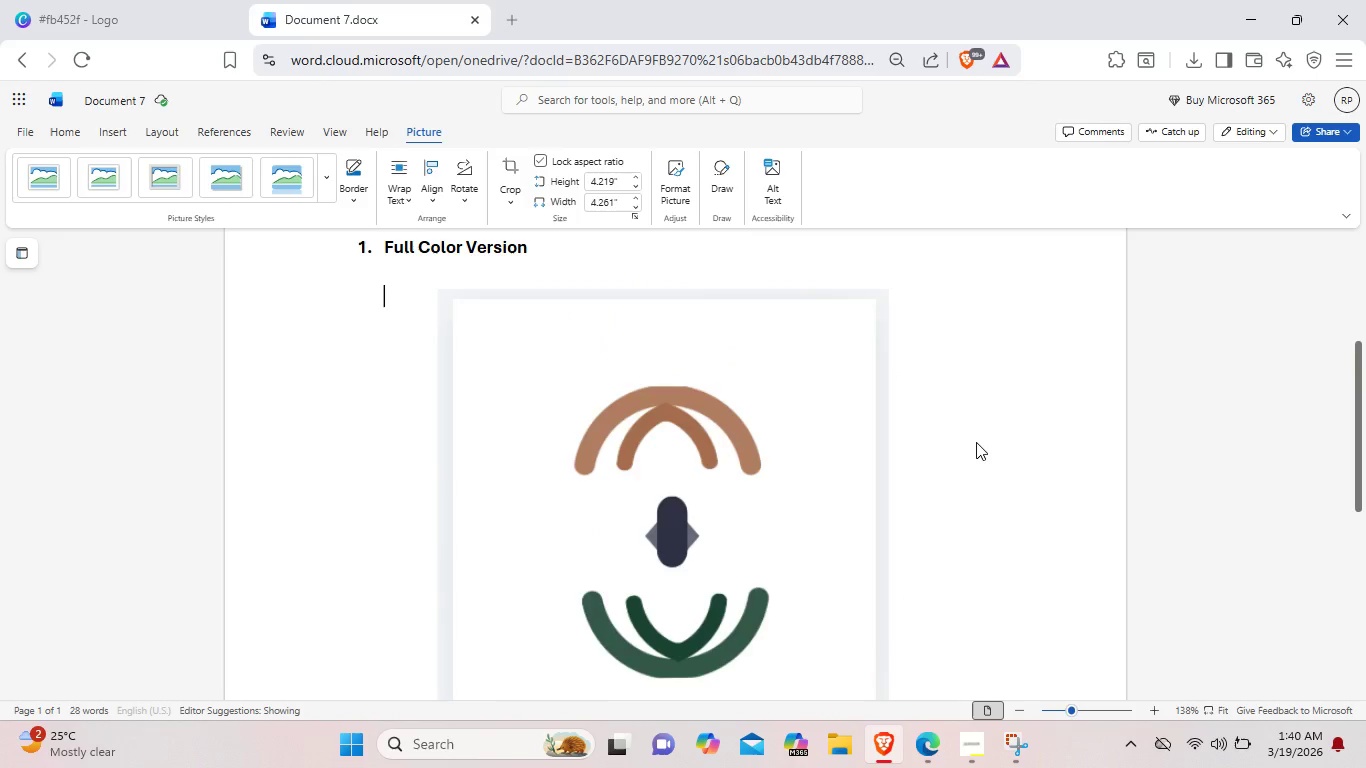 
scroll: coordinate [976, 442], scroll_direction: up, amount: 1.0
 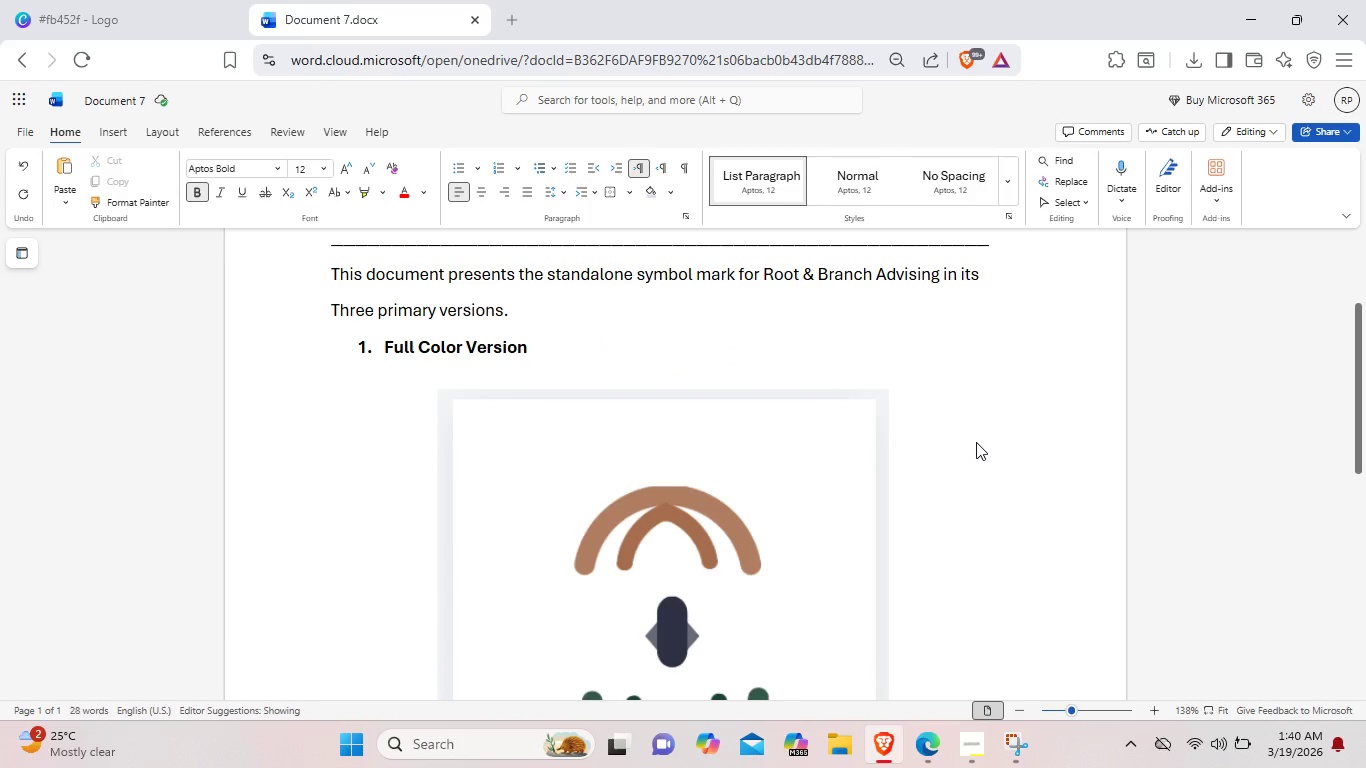 
key(Enter)
 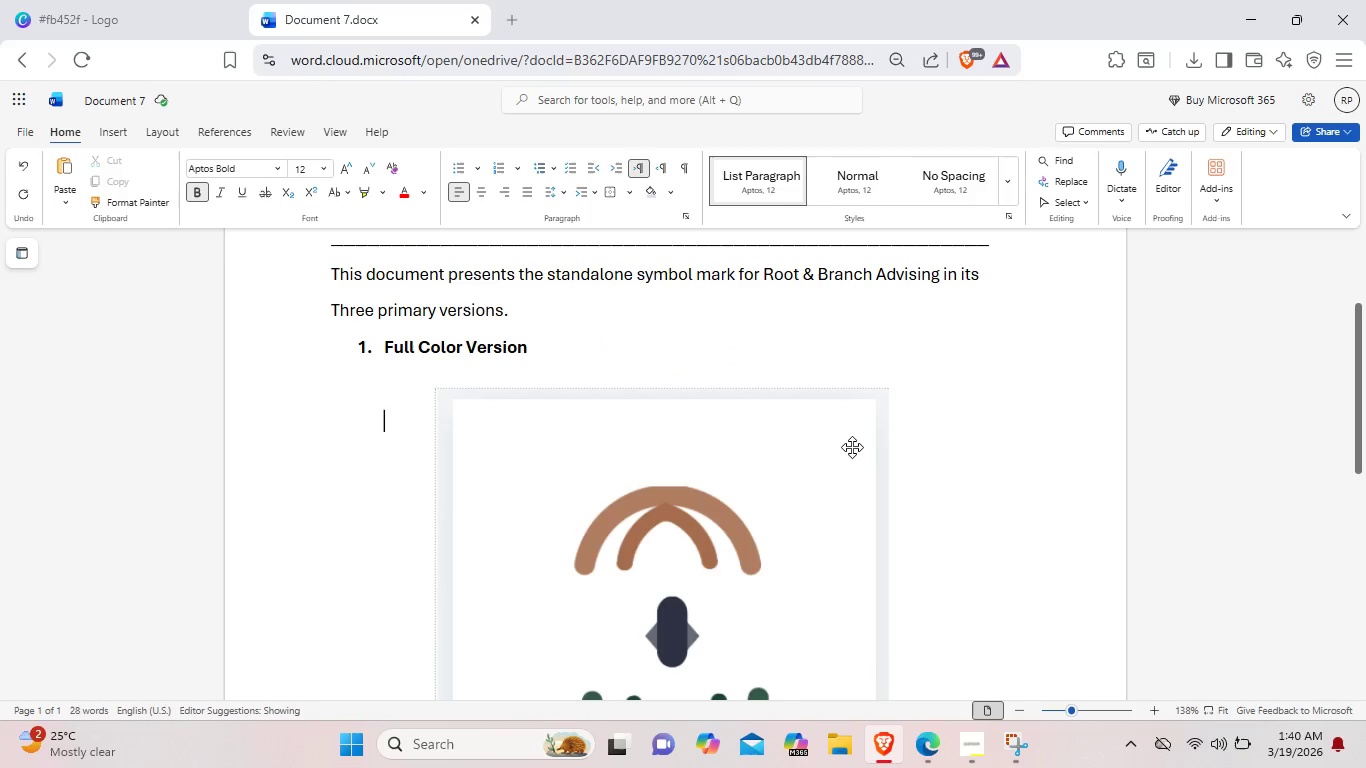 
double_click([852, 447])
 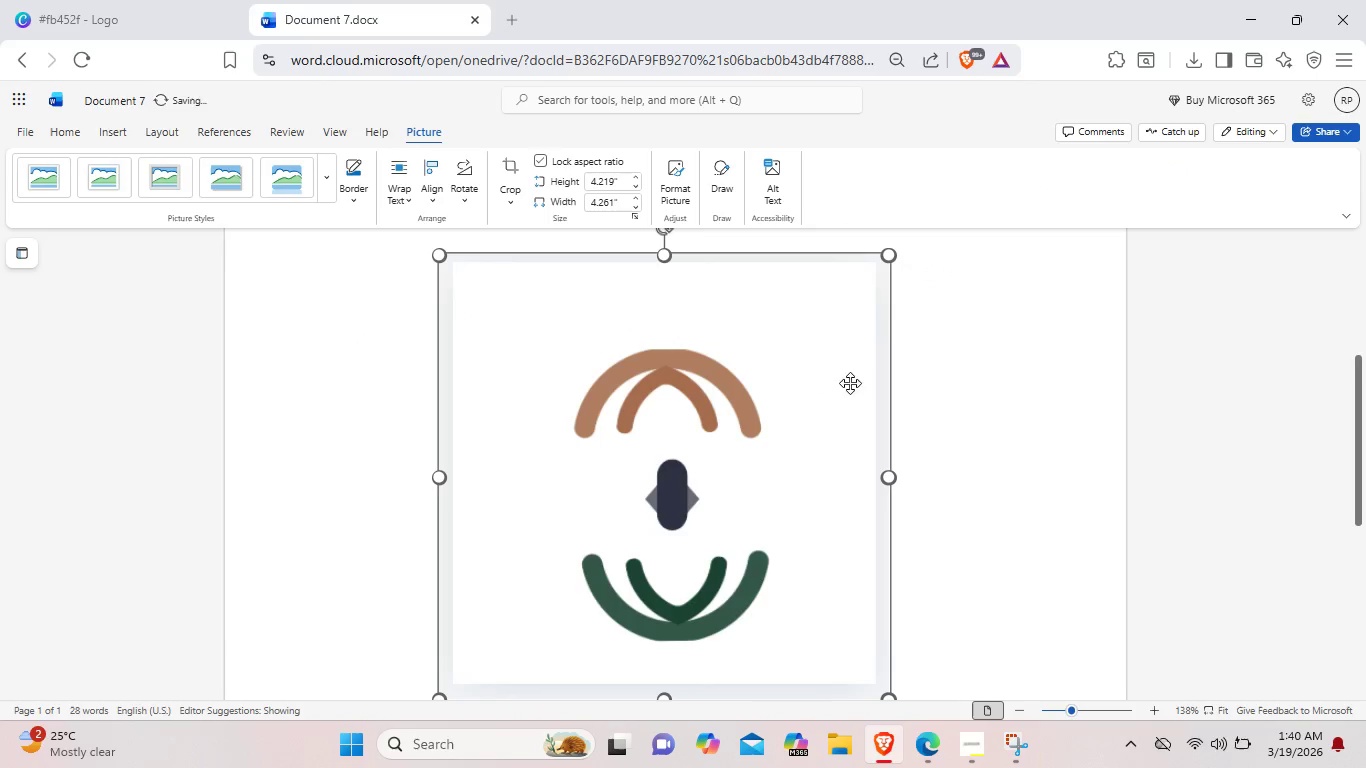 
left_click_drag(start_coordinate=[847, 375], to_coordinate=[841, 550])
 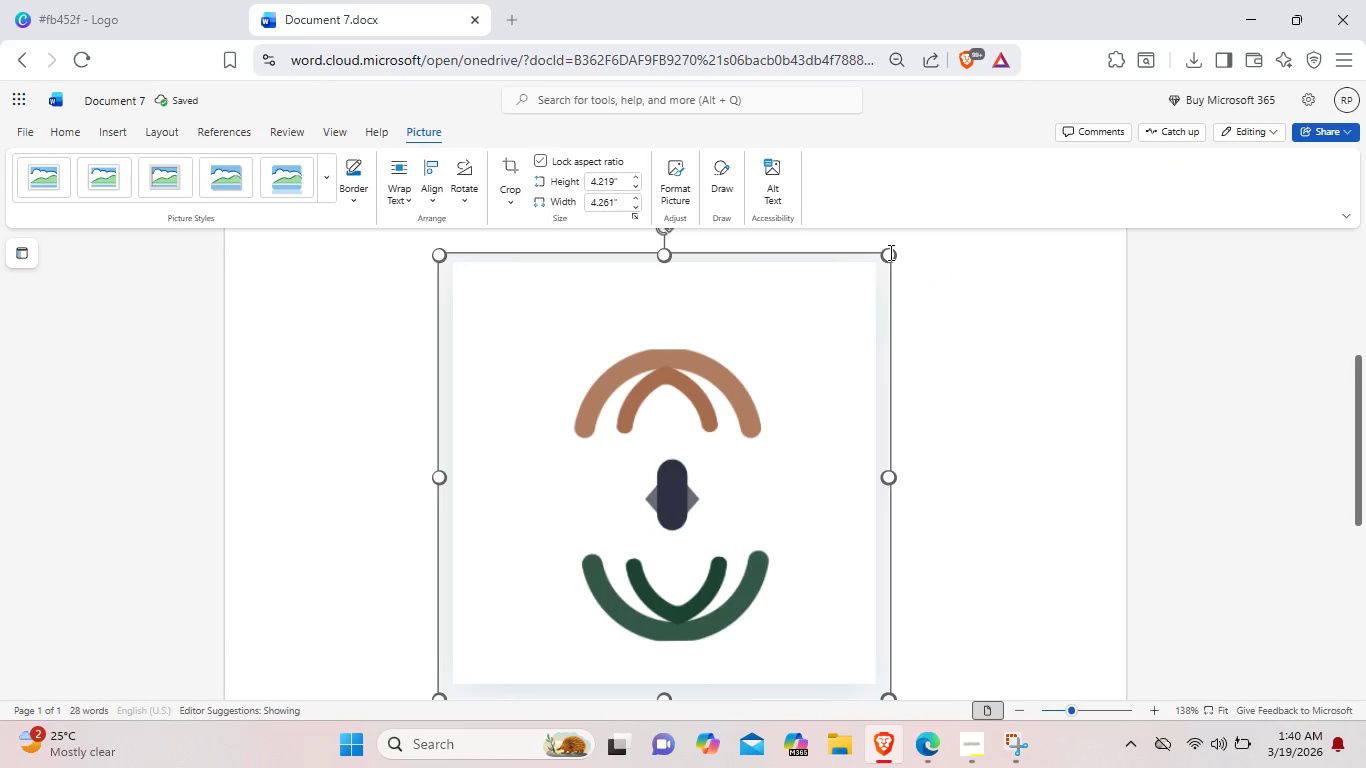 
left_click([953, 302])
 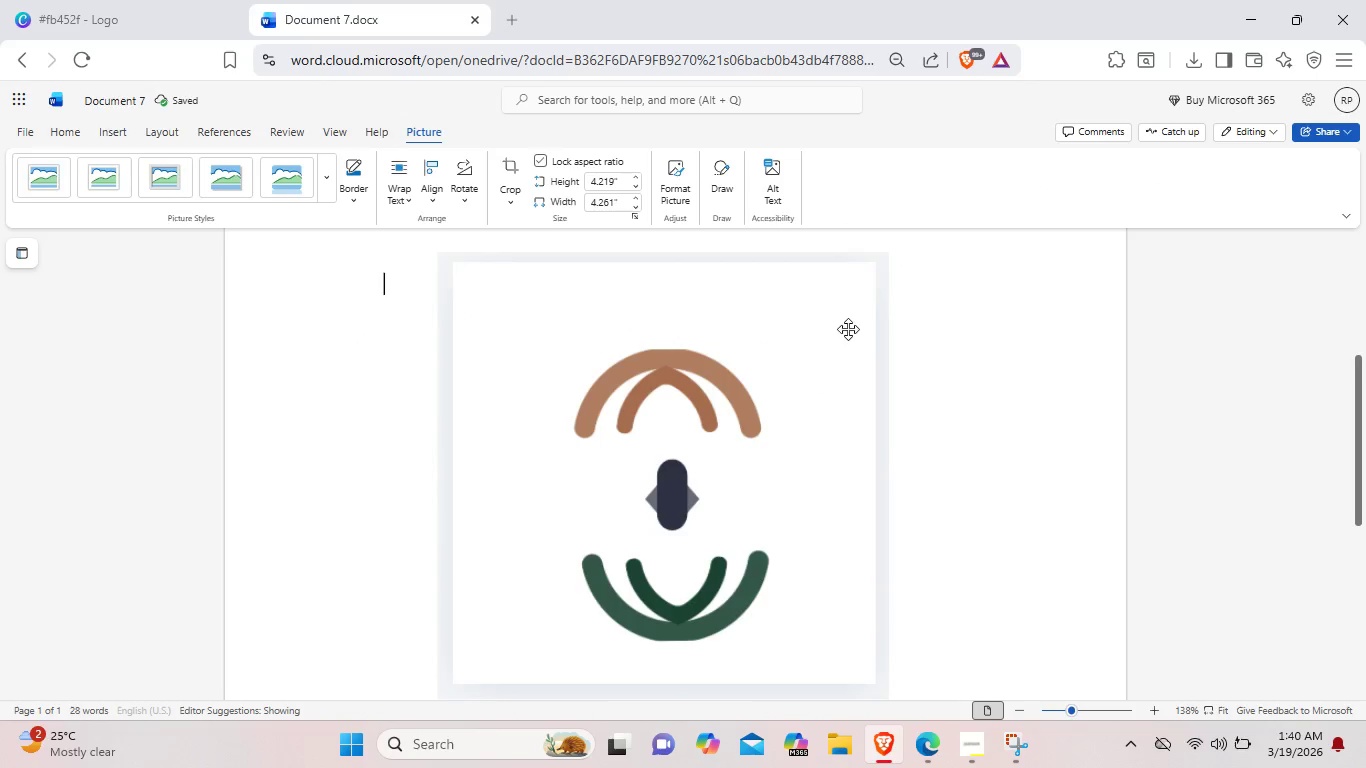 
left_click([848, 329])
 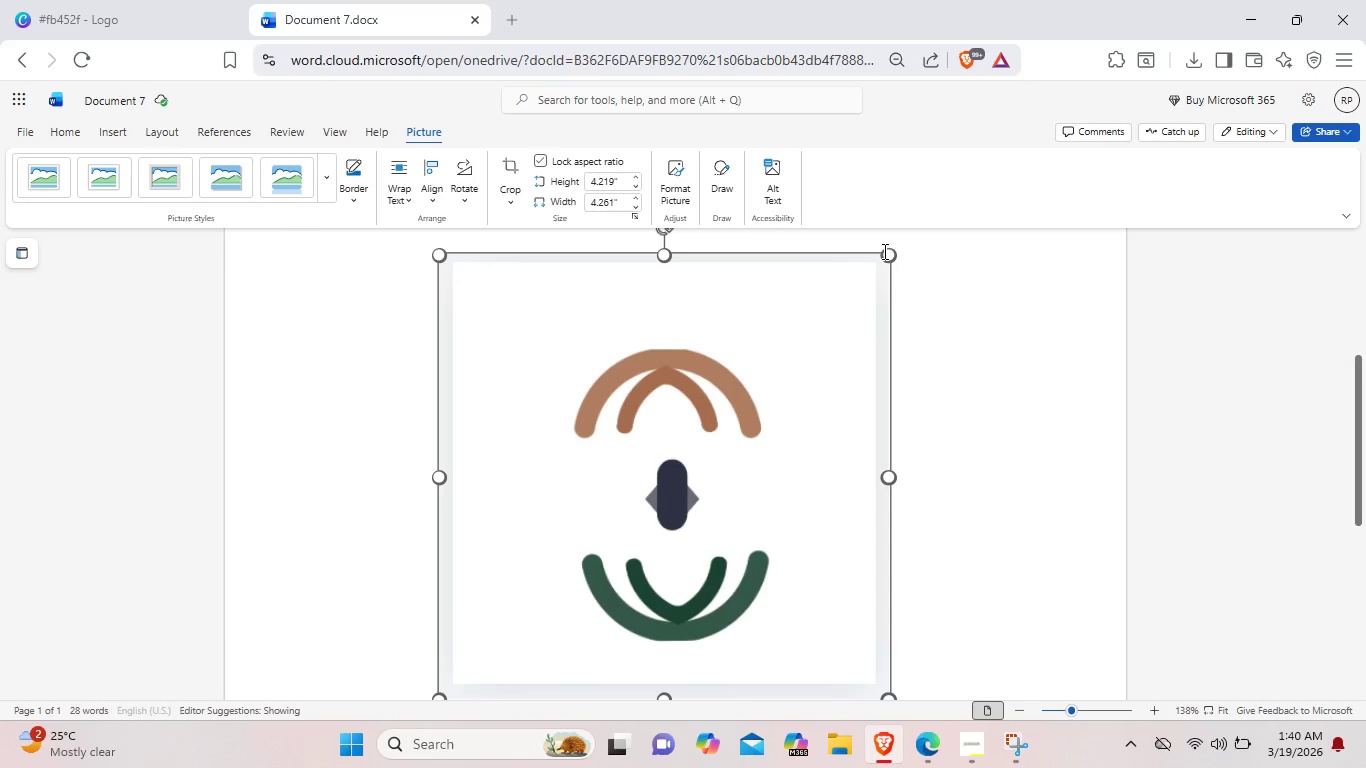 
double_click([805, 308])
 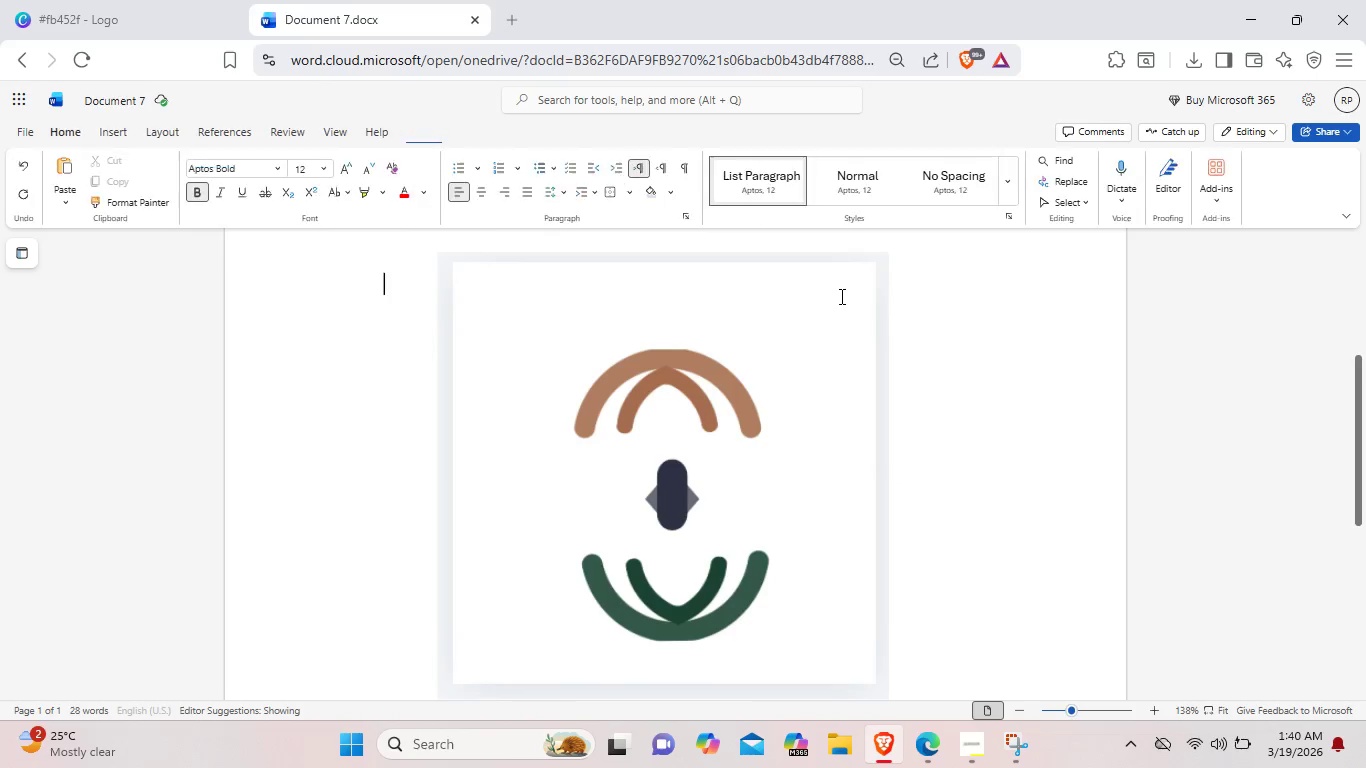 
left_click([840, 296])
 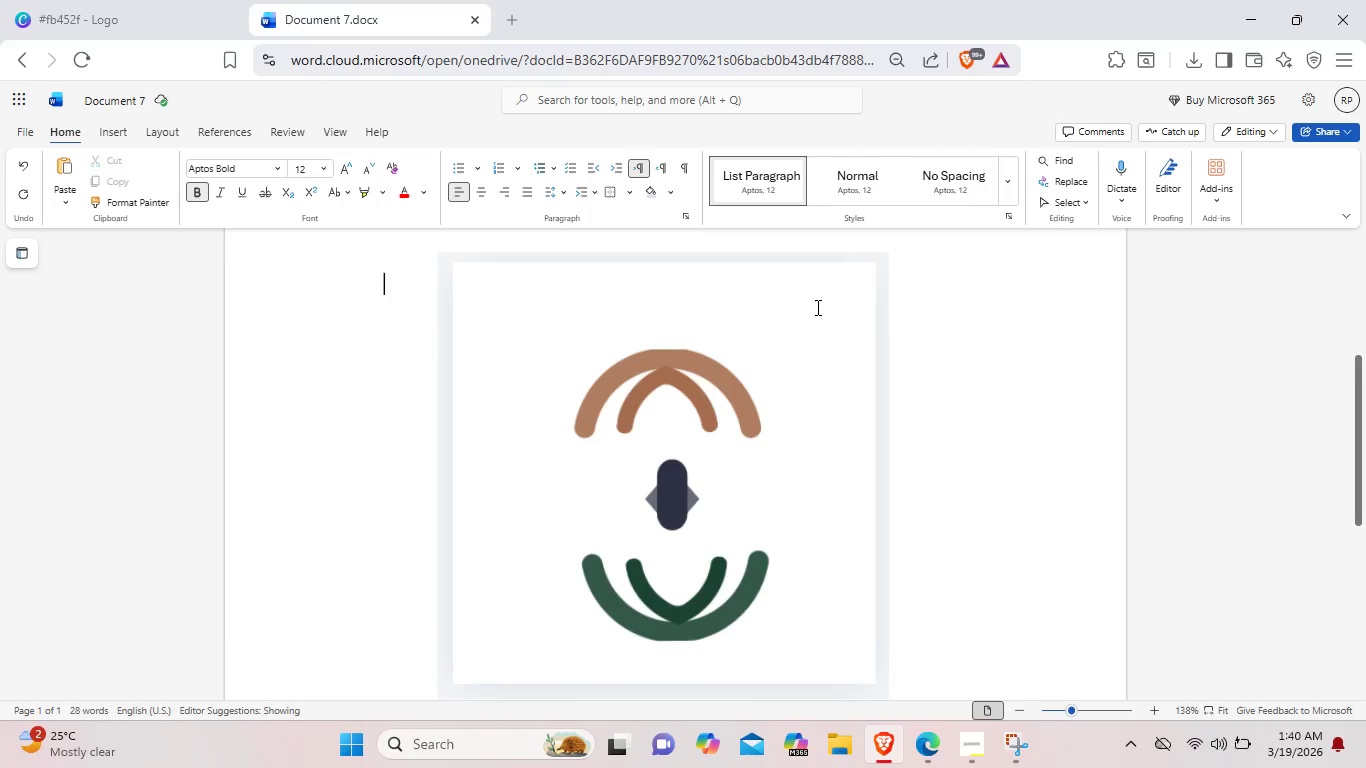 
left_click([816, 307])
 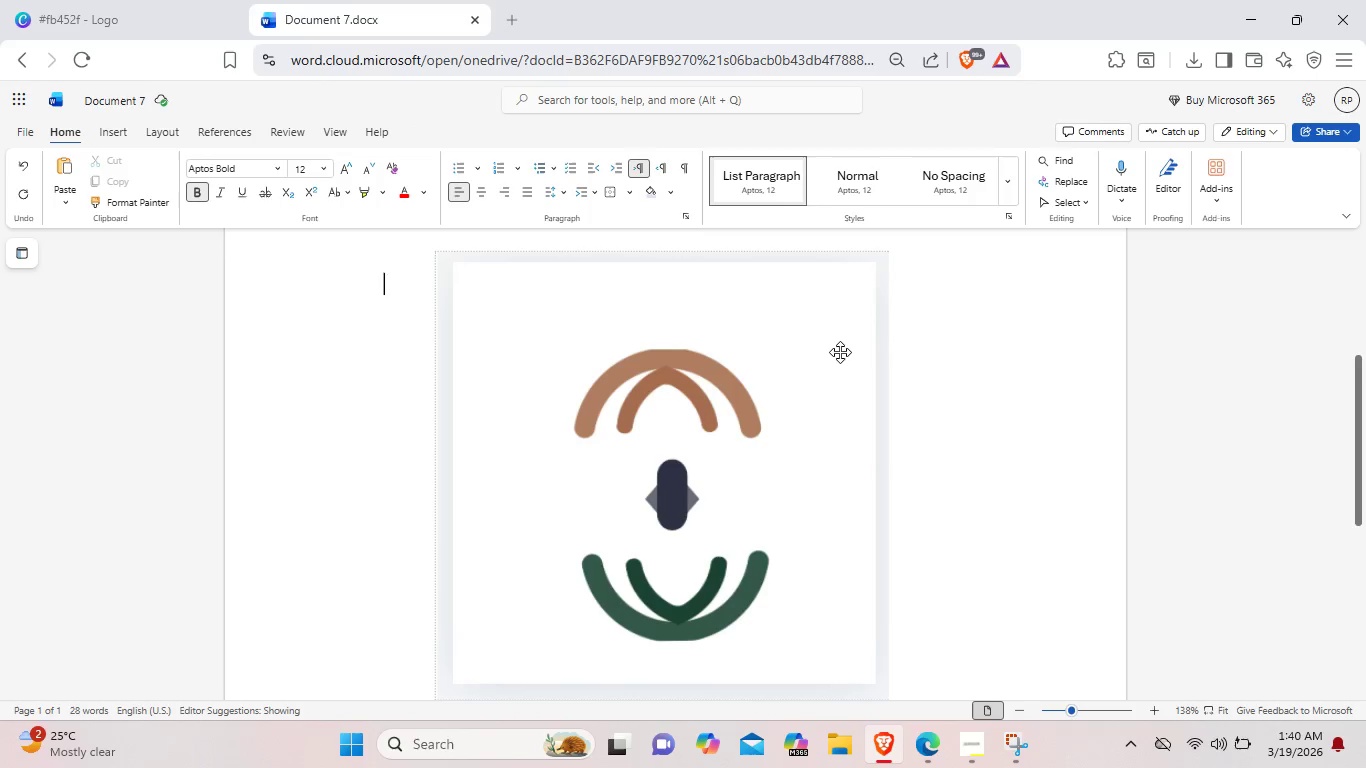 
right_click([840, 352])
 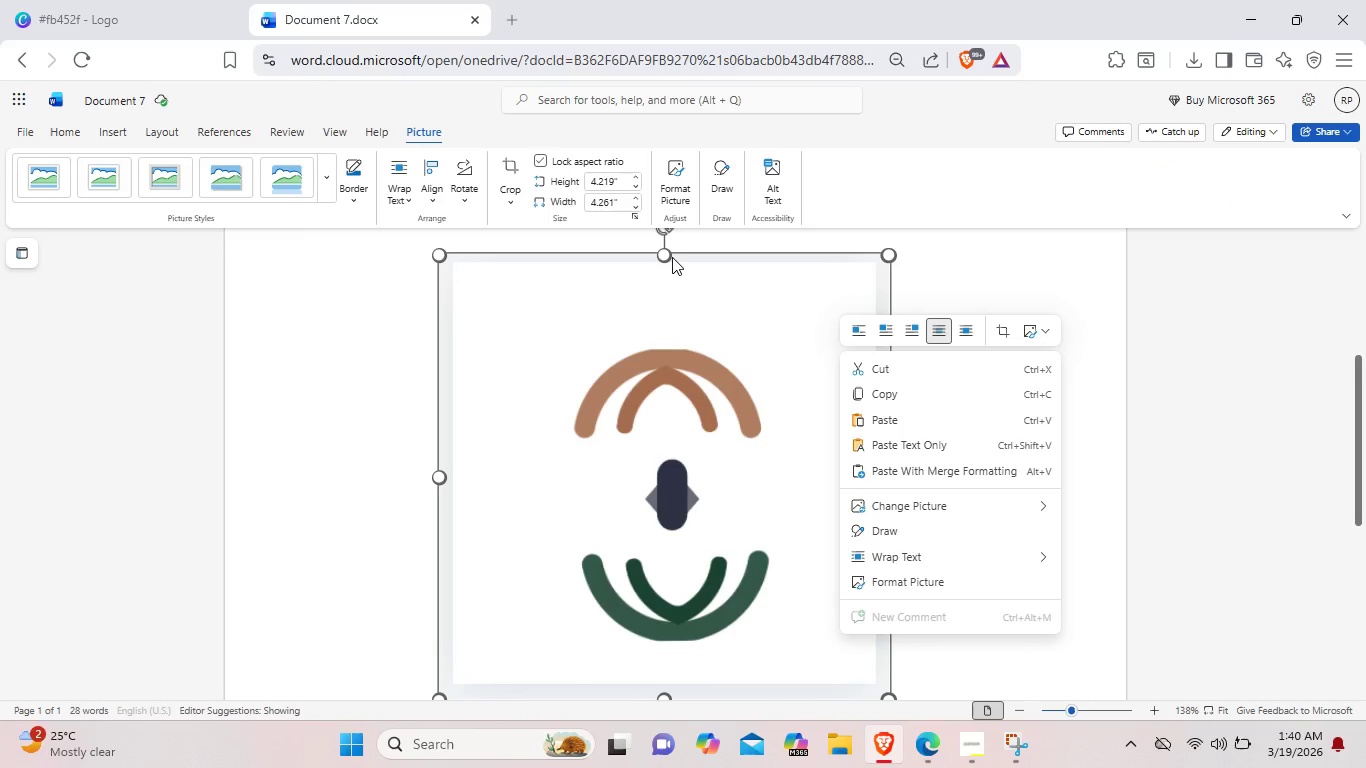 
left_click([685, 261])
 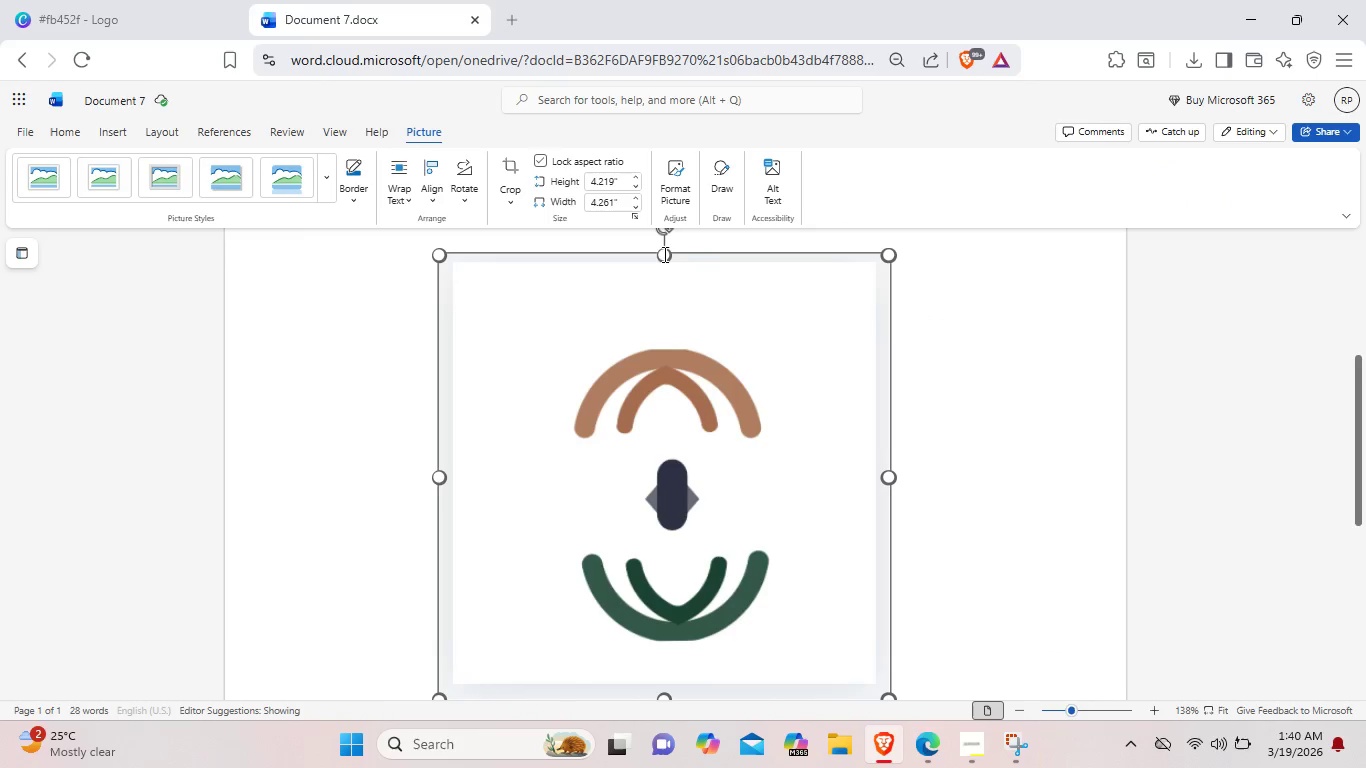 
left_click([685, 274])
 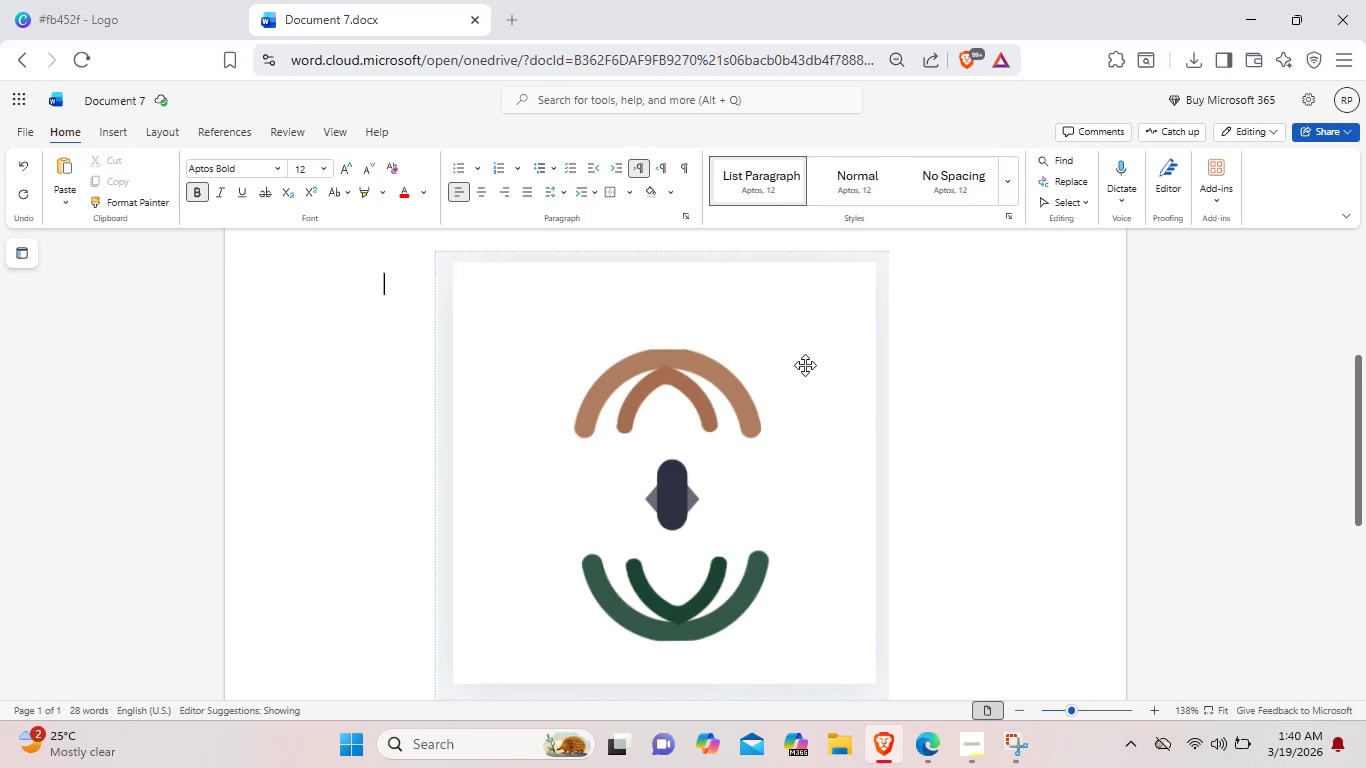 
left_click_drag(start_coordinate=[805, 365], to_coordinate=[1044, 475])
 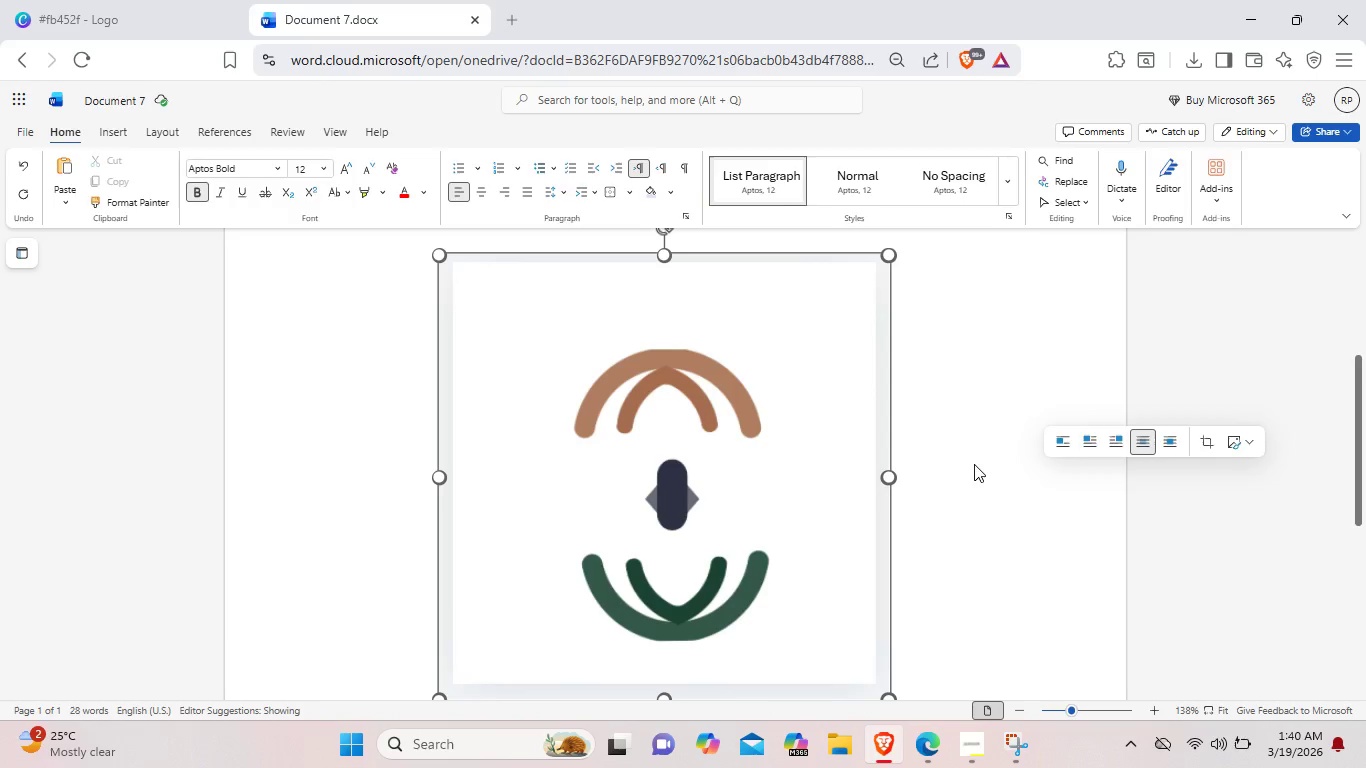 
left_click([974, 464])
 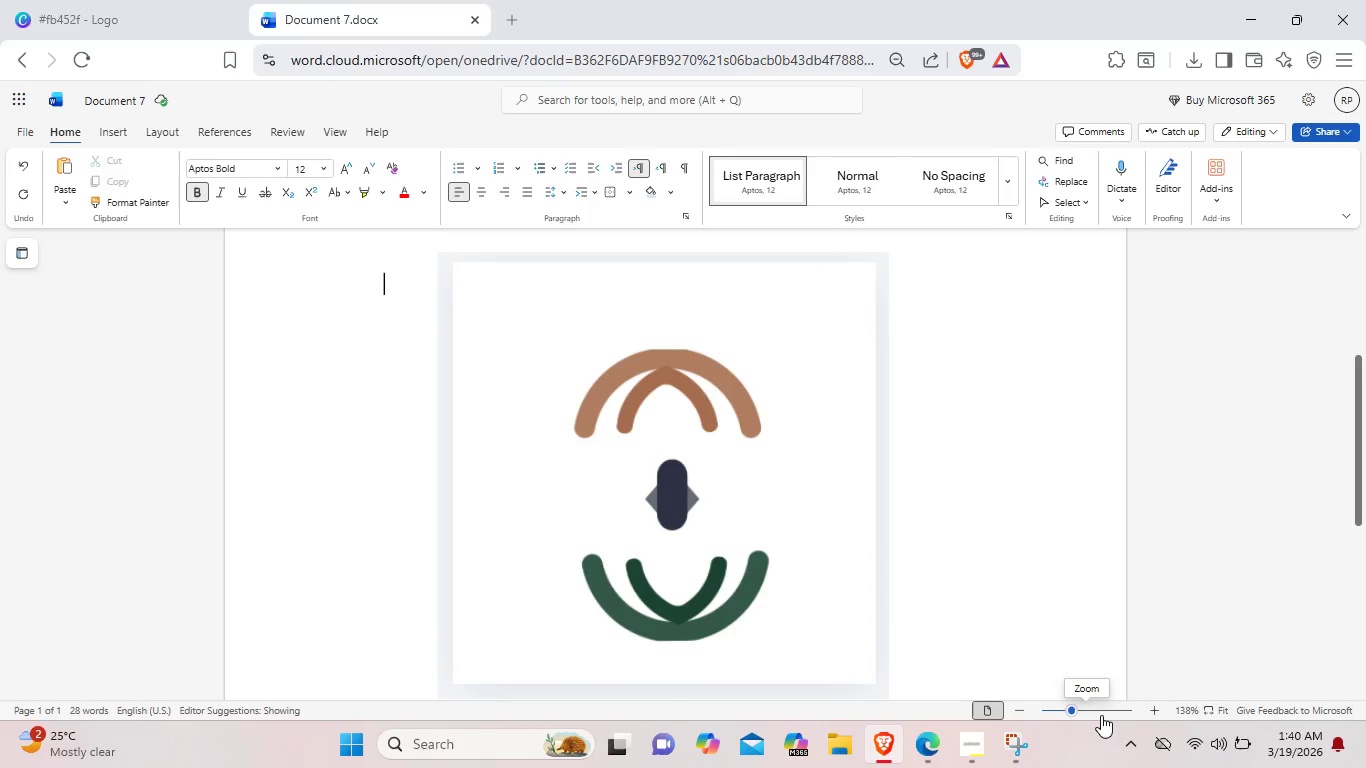 
left_click([1100, 709])
 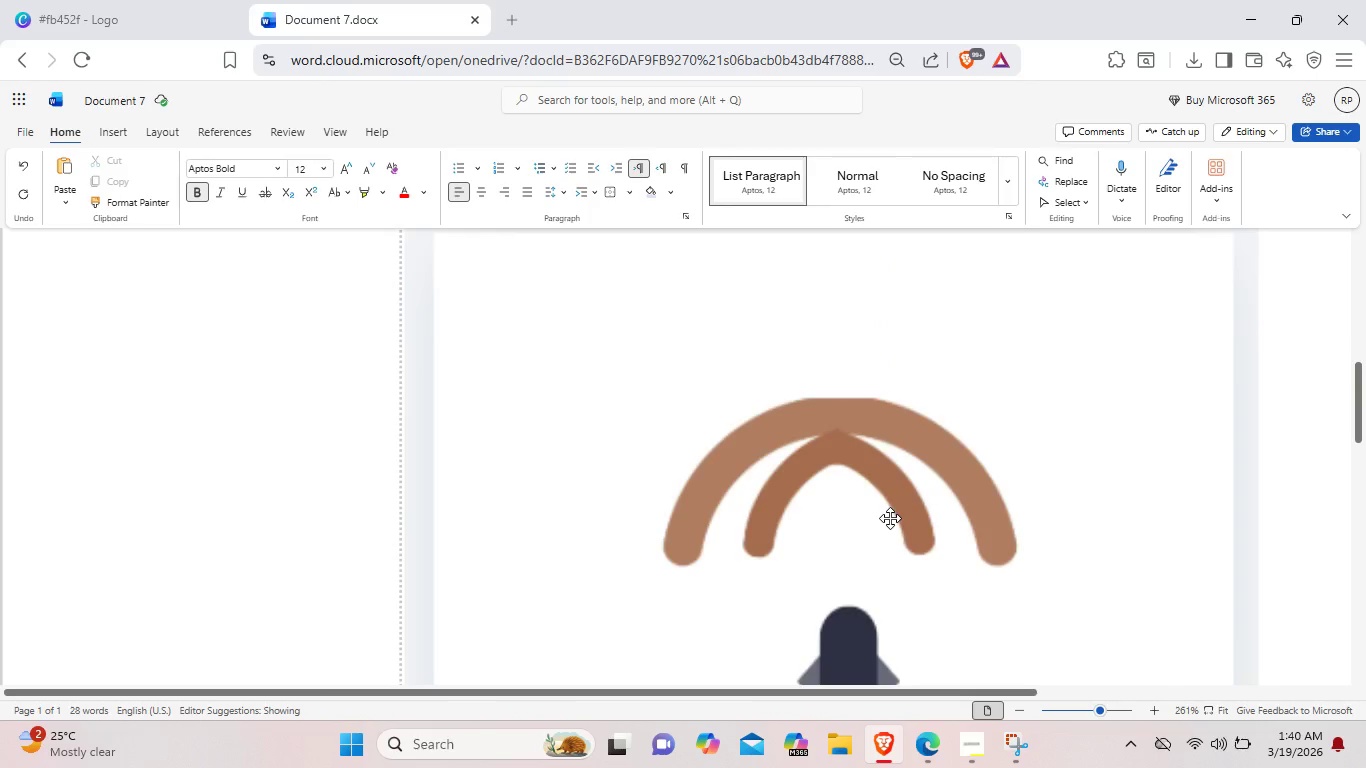 
scroll: coordinate [890, 518], scroll_direction: down, amount: 3.0
 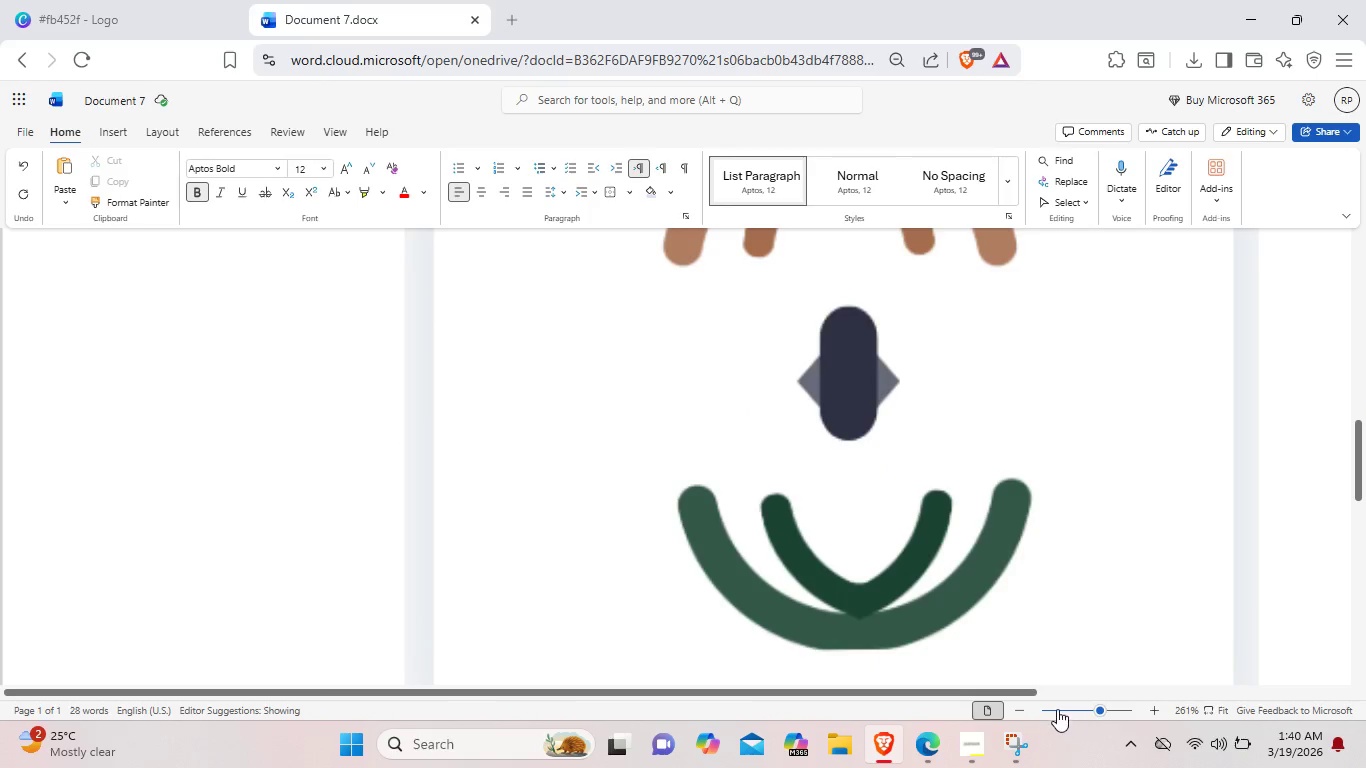 
left_click([1057, 709])
 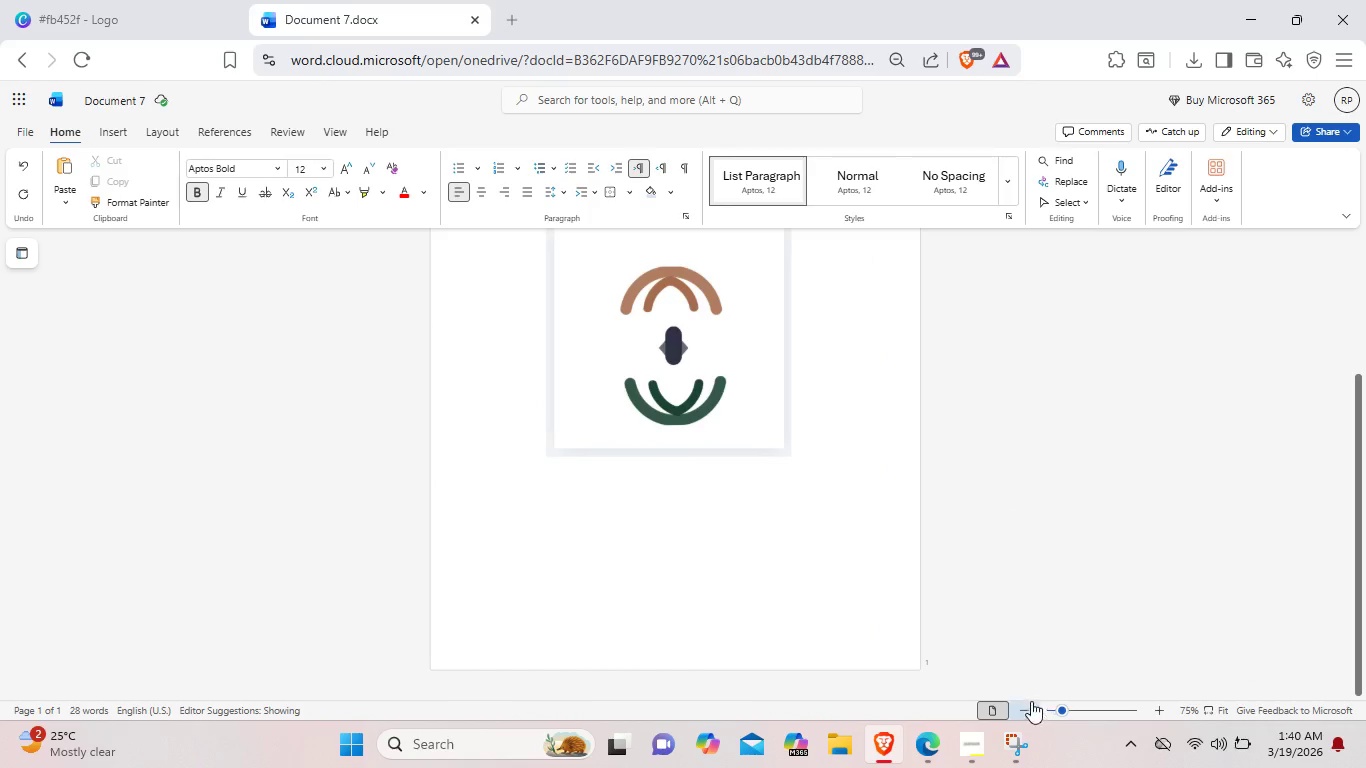 
scroll: coordinate [1030, 699], scroll_direction: up, amount: 2.0
 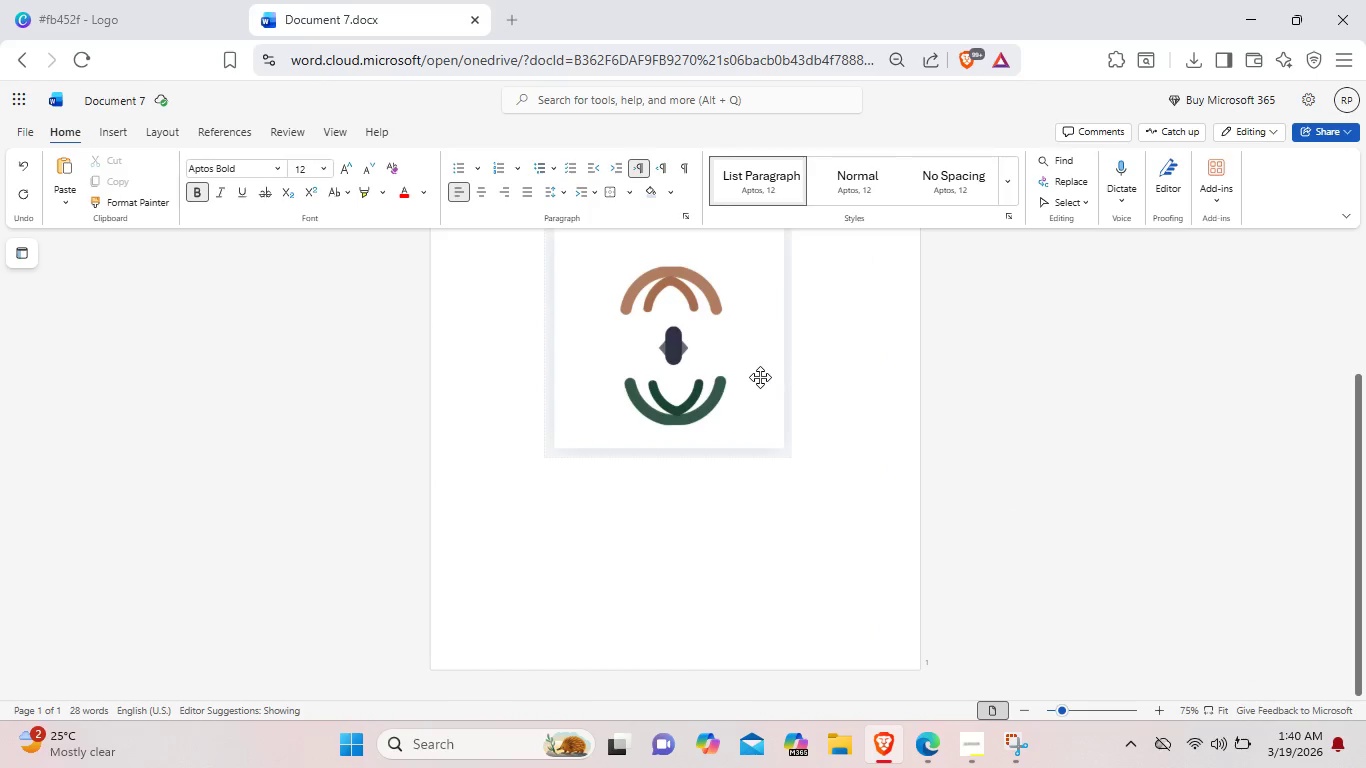 
left_click([760, 377])
 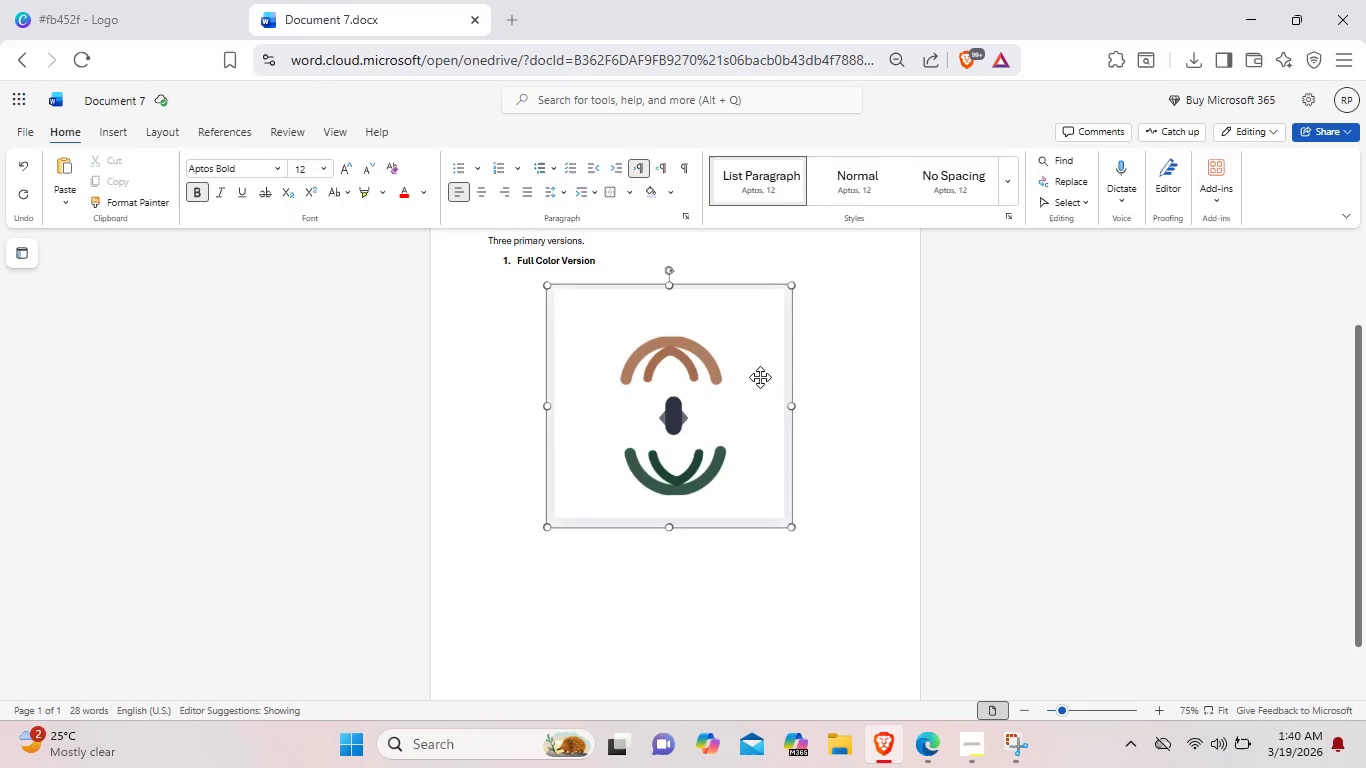 
left_click_drag(start_coordinate=[760, 377], to_coordinate=[746, 539])
 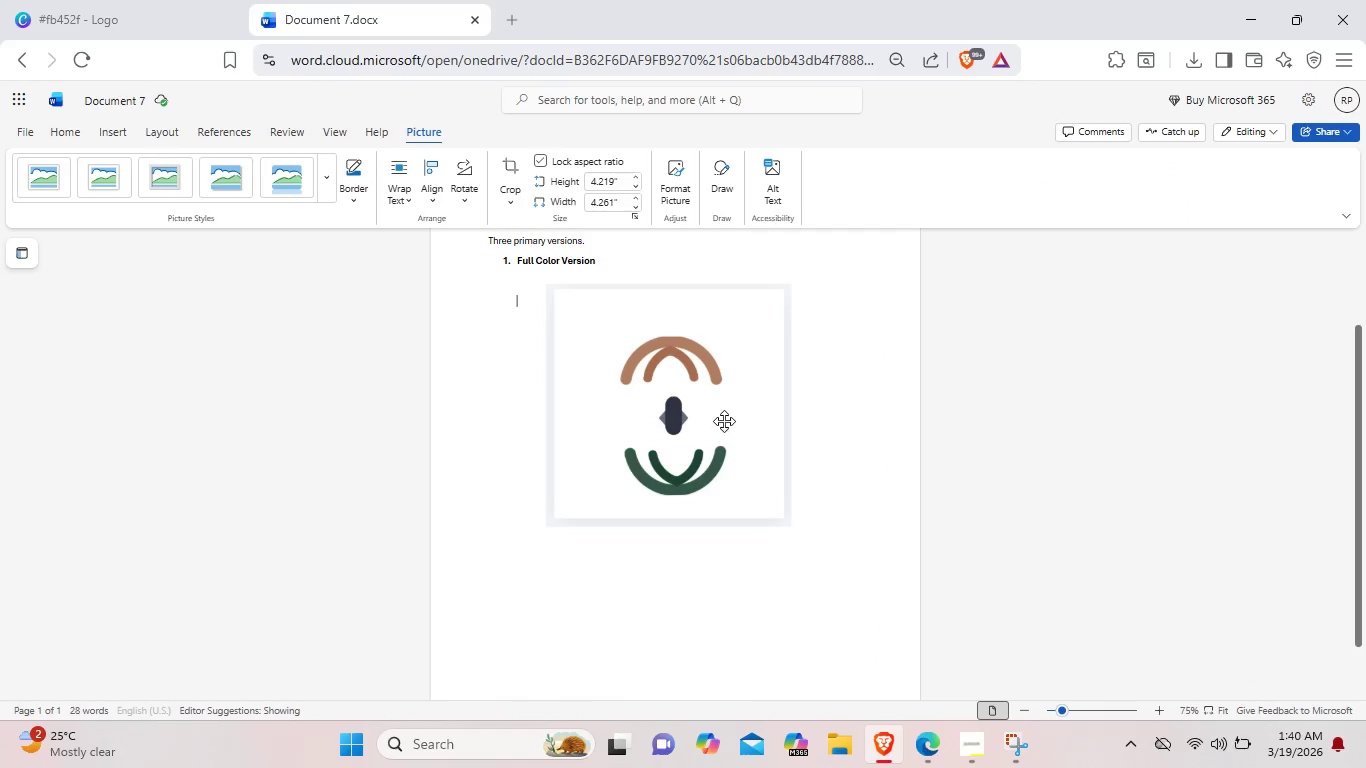 
left_click_drag(start_coordinate=[724, 421], to_coordinate=[708, 572])
 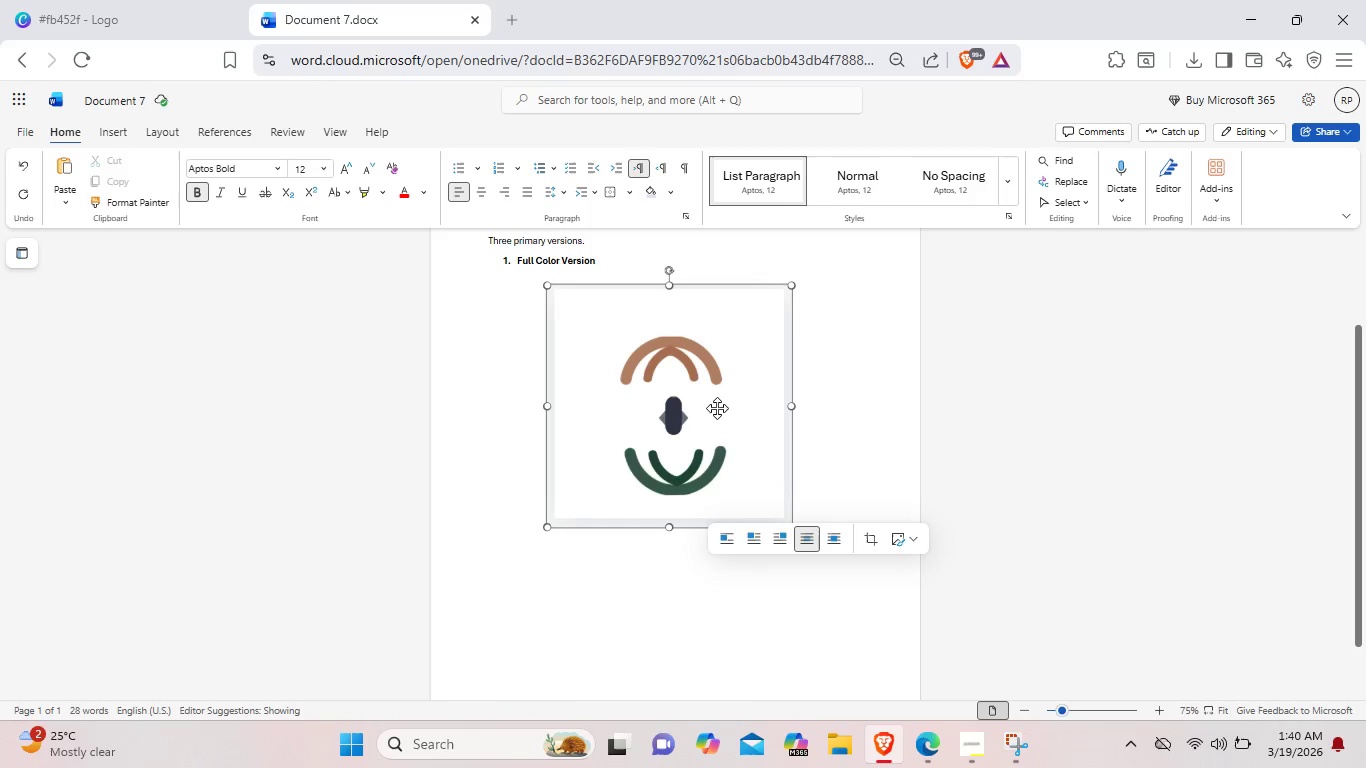 
left_click_drag(start_coordinate=[716, 410], to_coordinate=[709, 633])
 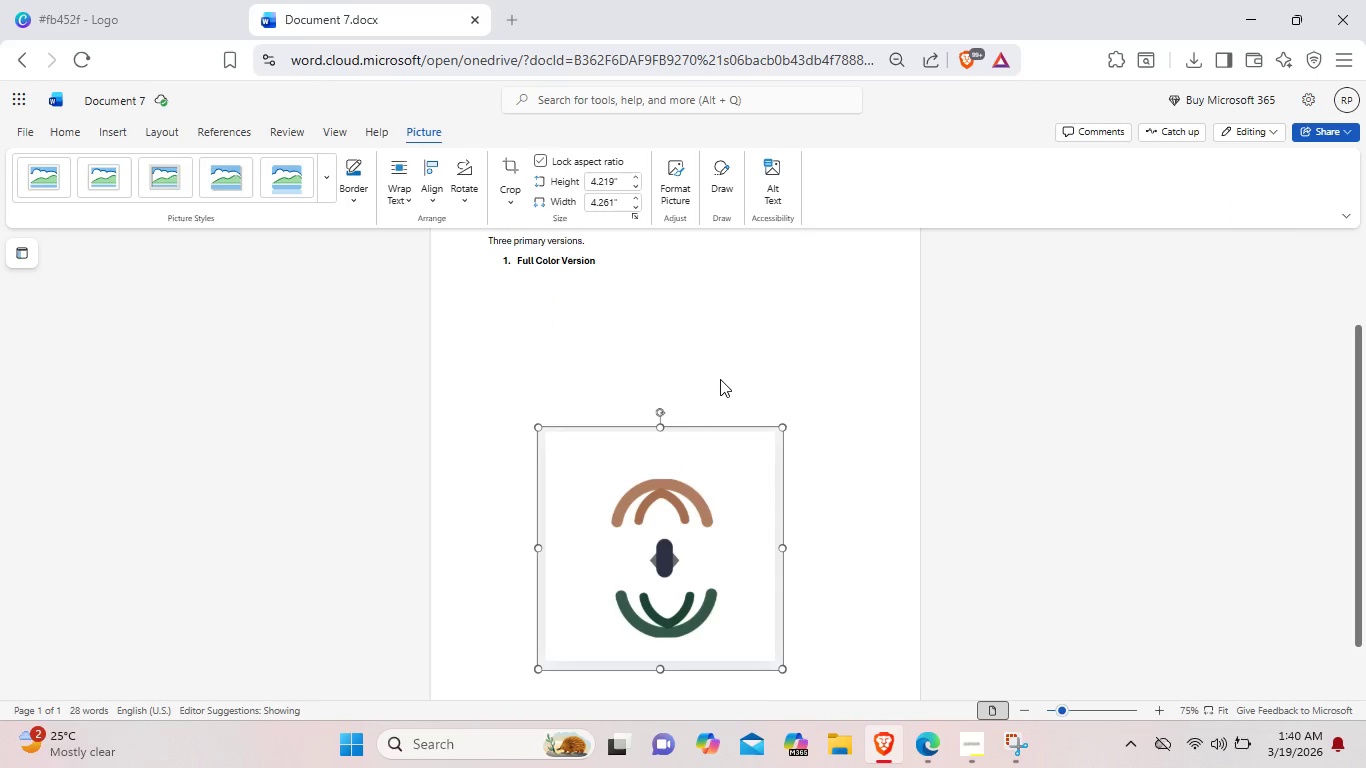 
left_click([720, 379])
 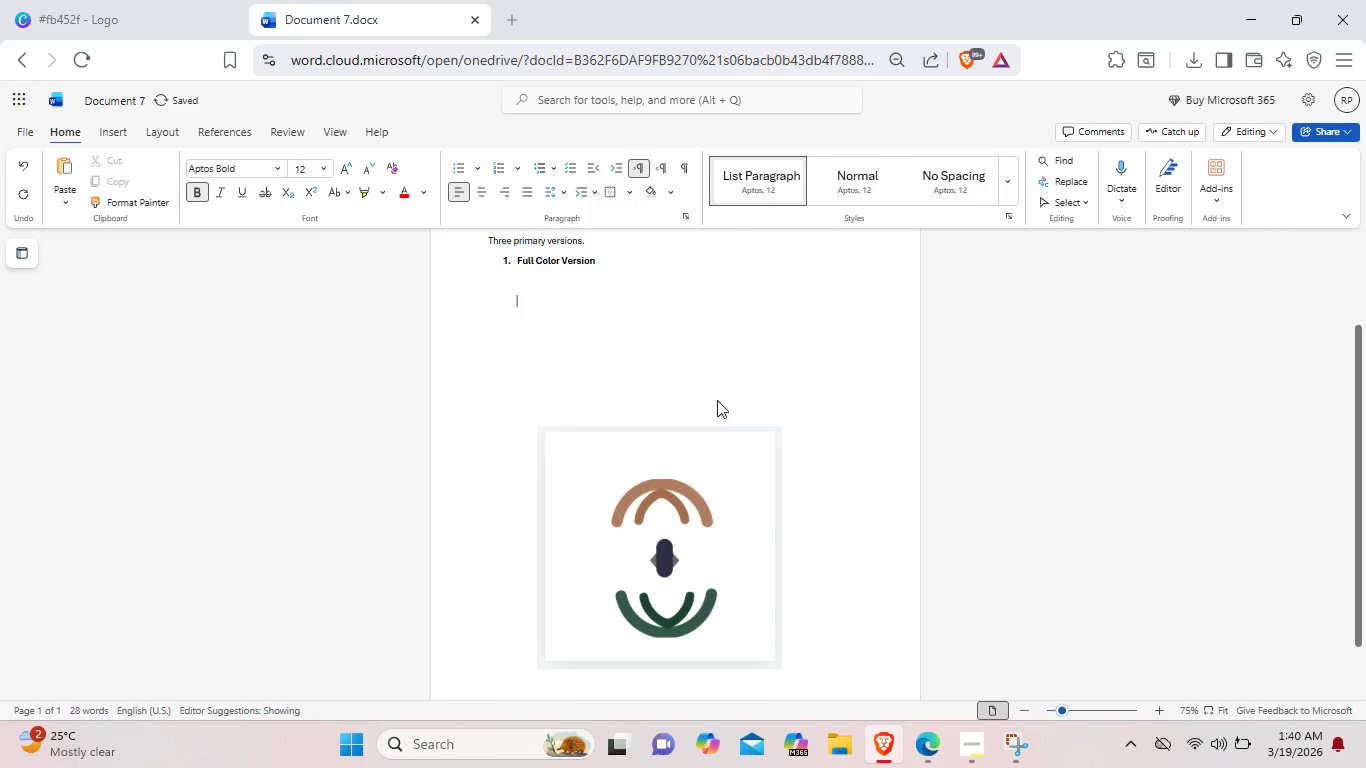 
scroll: coordinate [717, 400], scroll_direction: up, amount: 1.0
 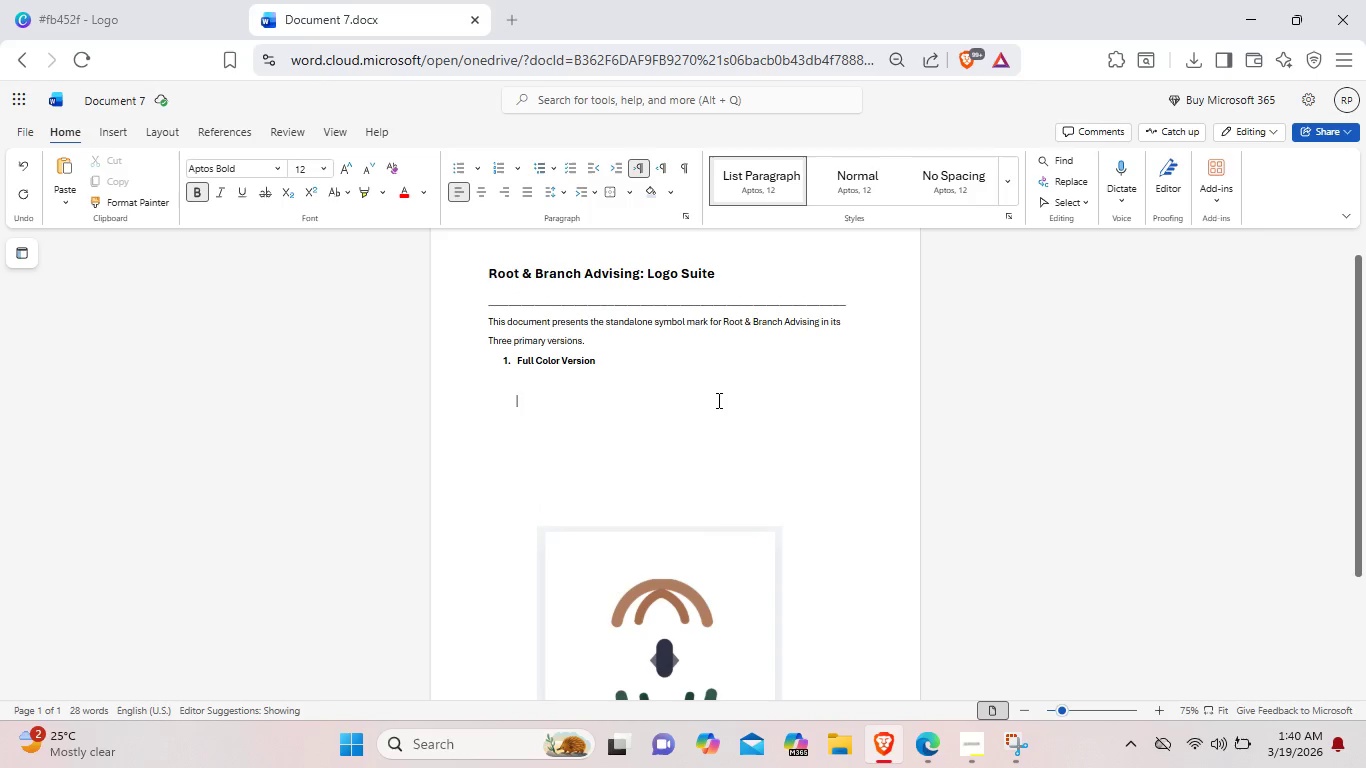 
hold_key(key=ControlLeft, duration=0.47)
scroll: coordinate [717, 400], scroll_direction: up, amount: 2.0
 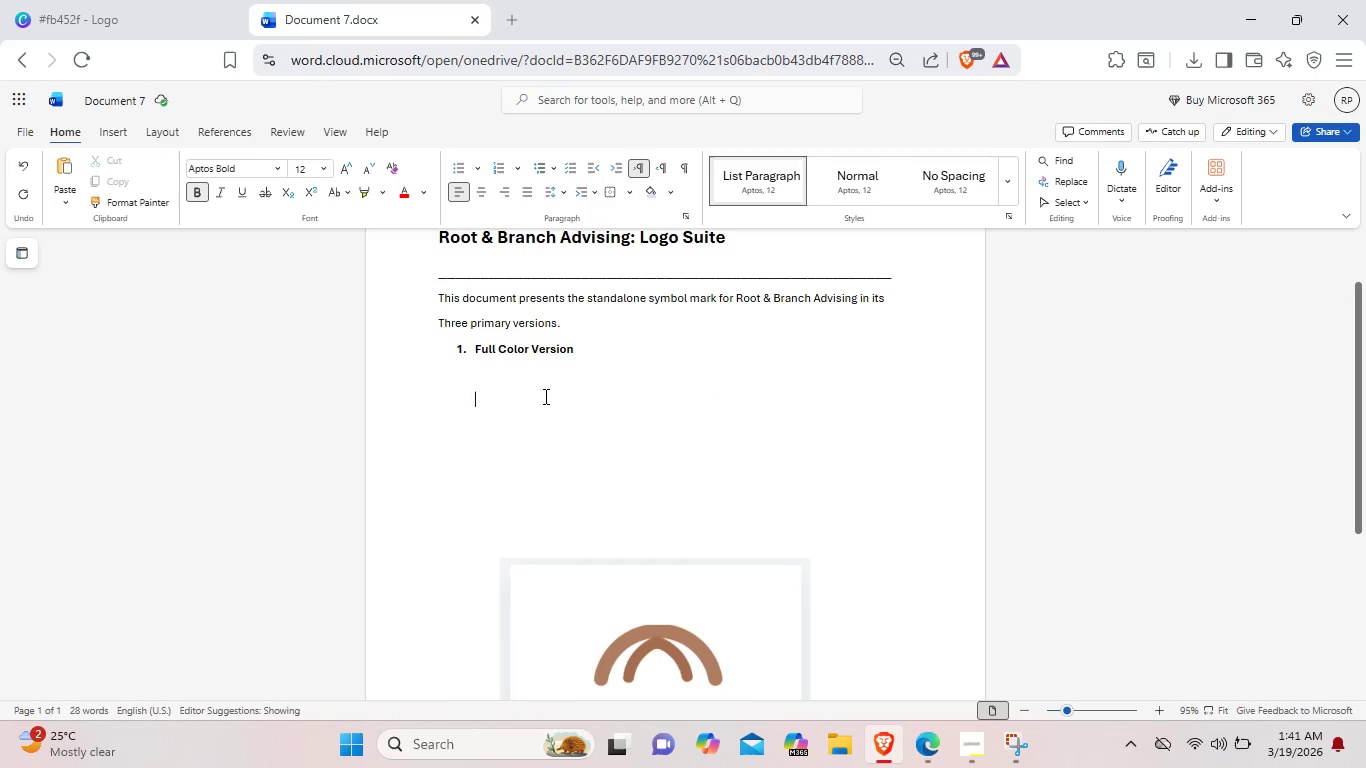 
left_click([479, 382])
 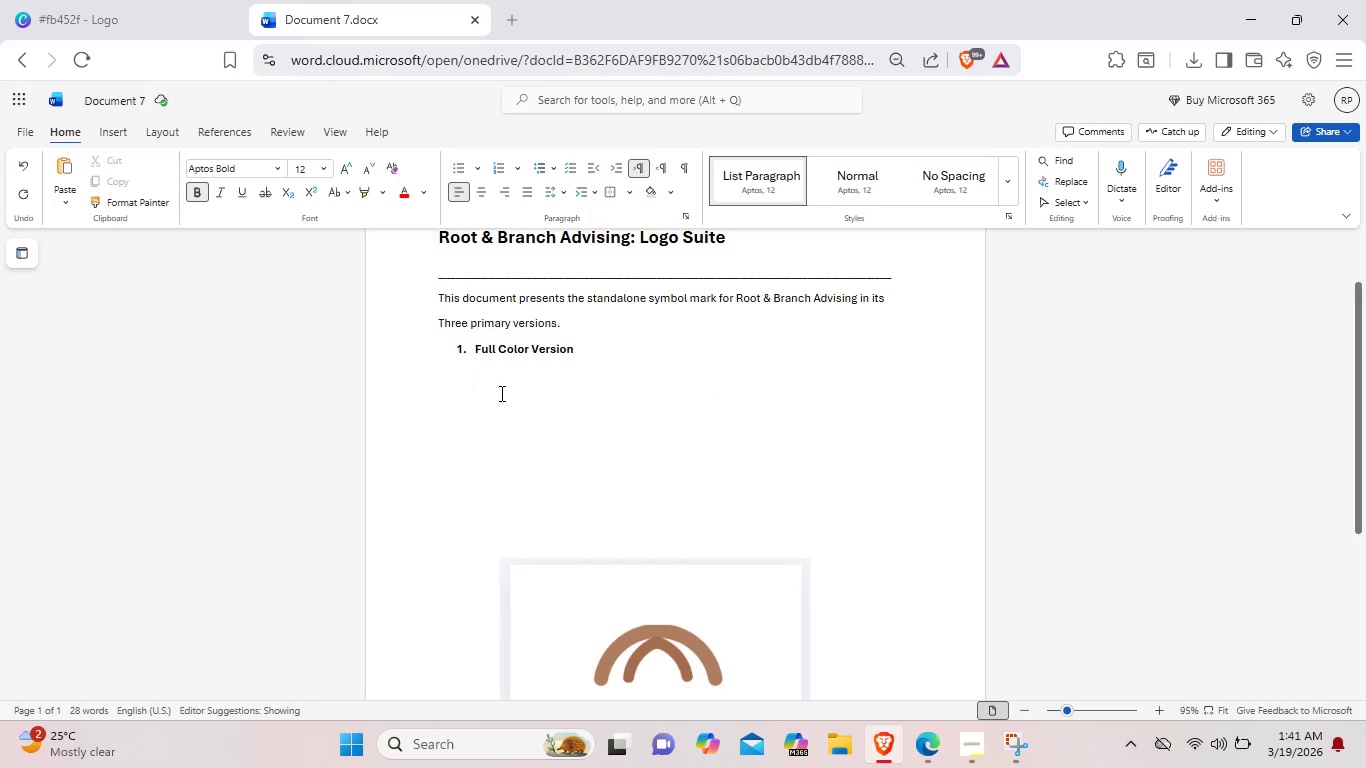 
type(The)
 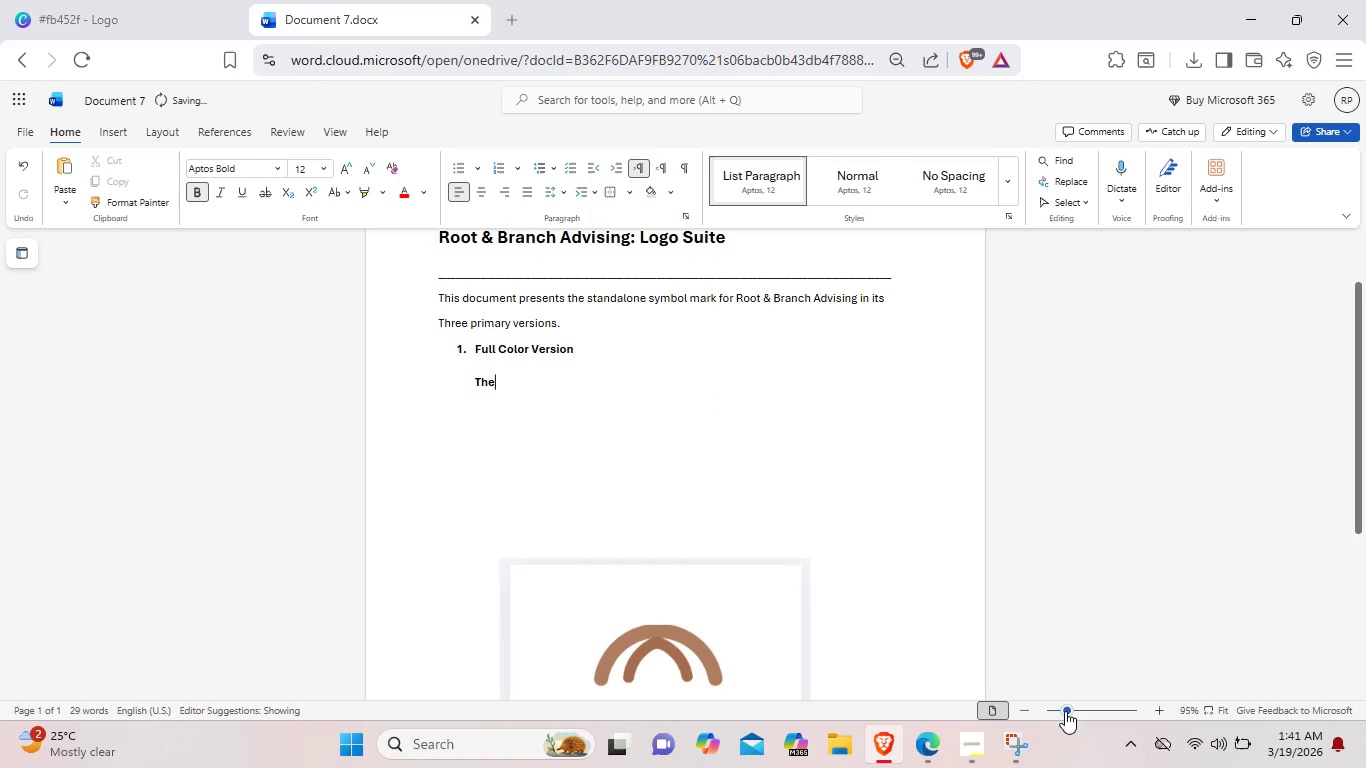 
left_click([1076, 710])
 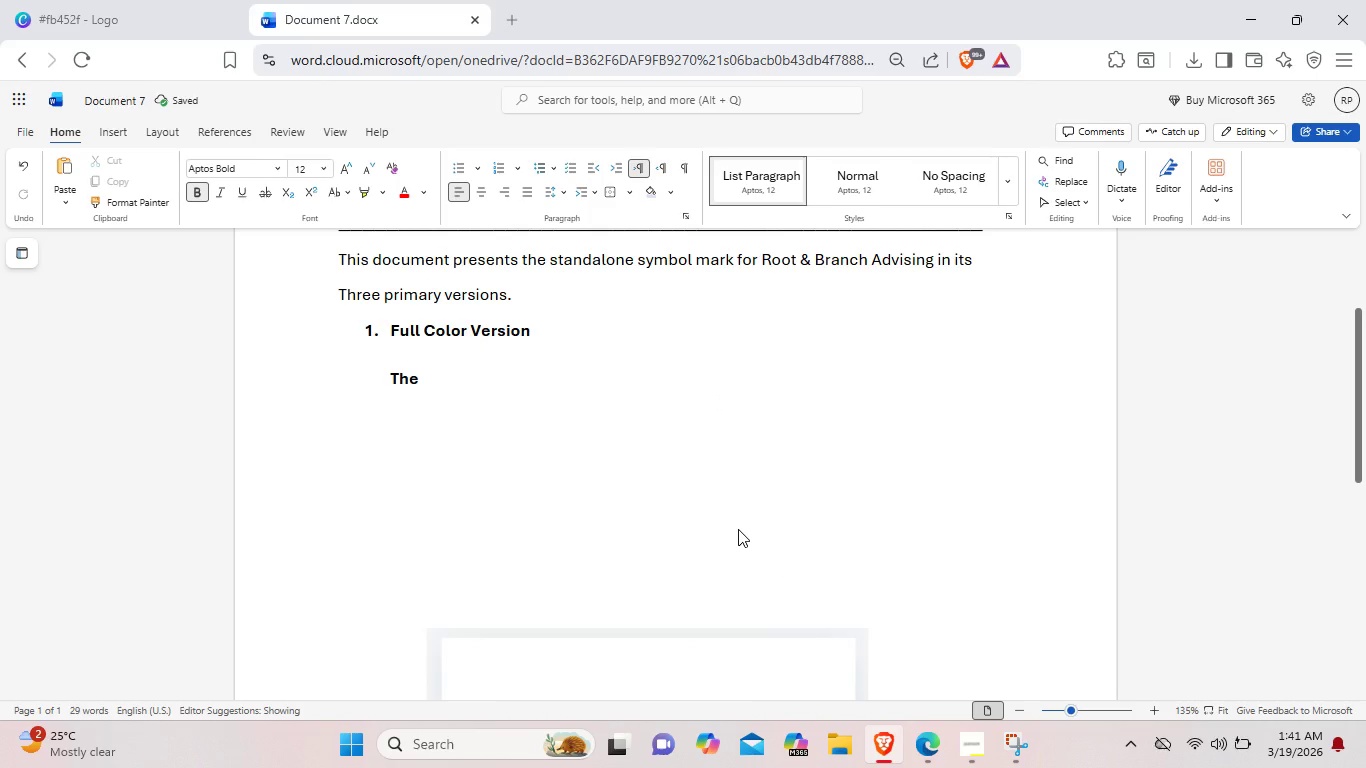 
key(Backspace)
 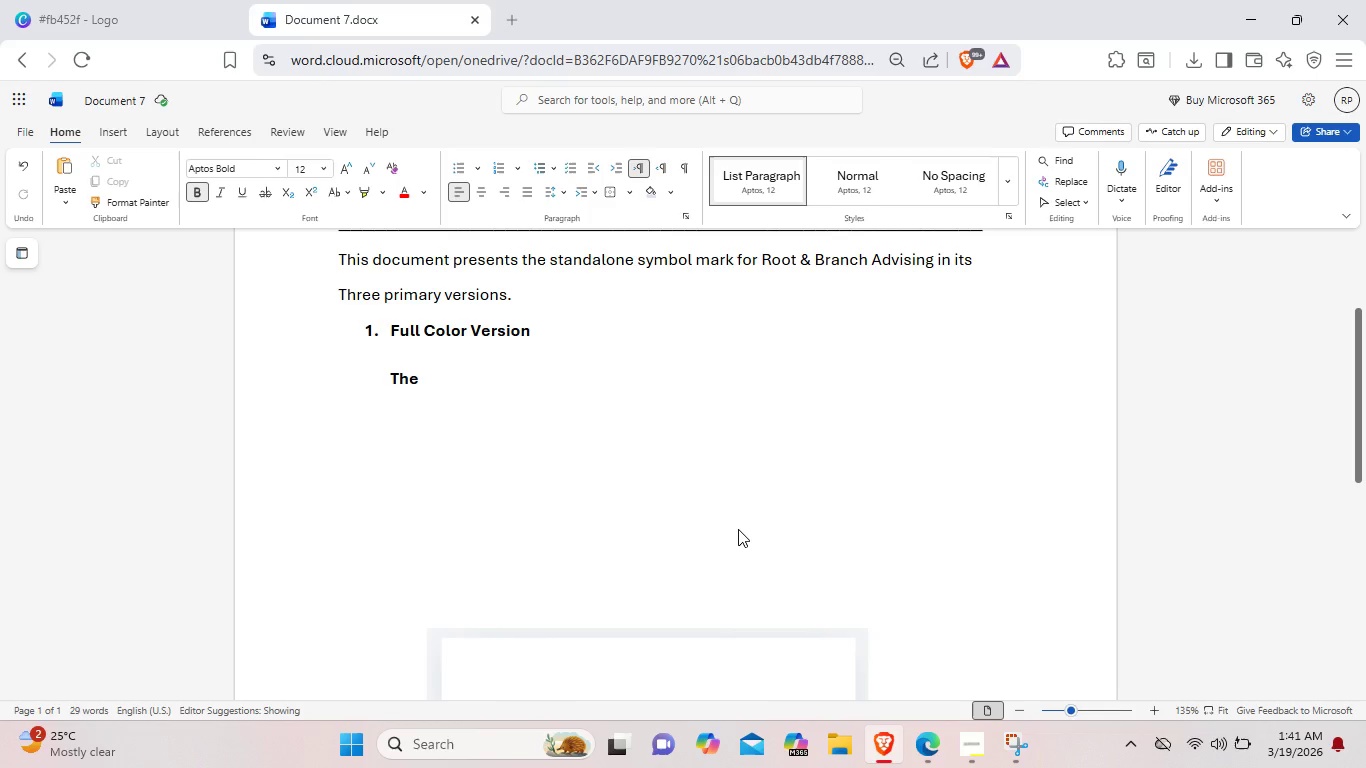 
key(Backspace)
 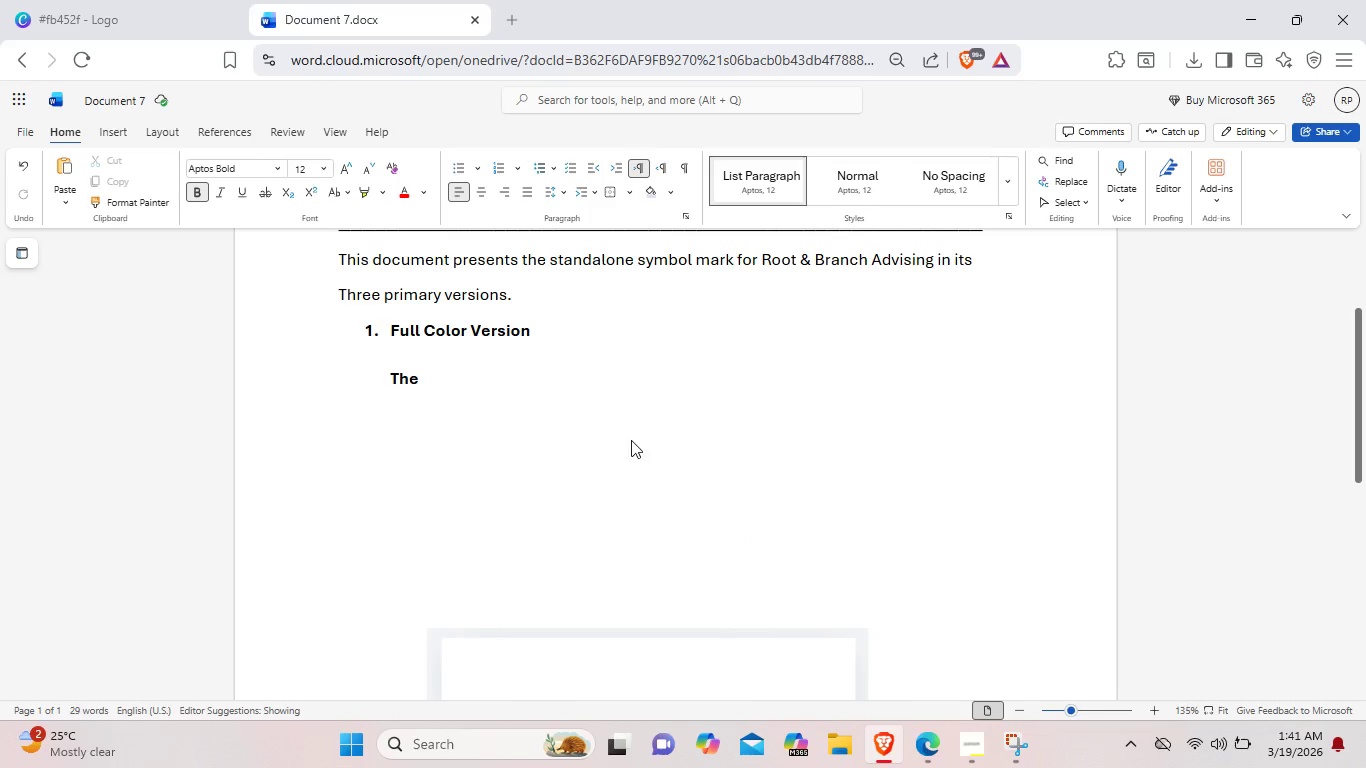 
left_click([625, 442])
 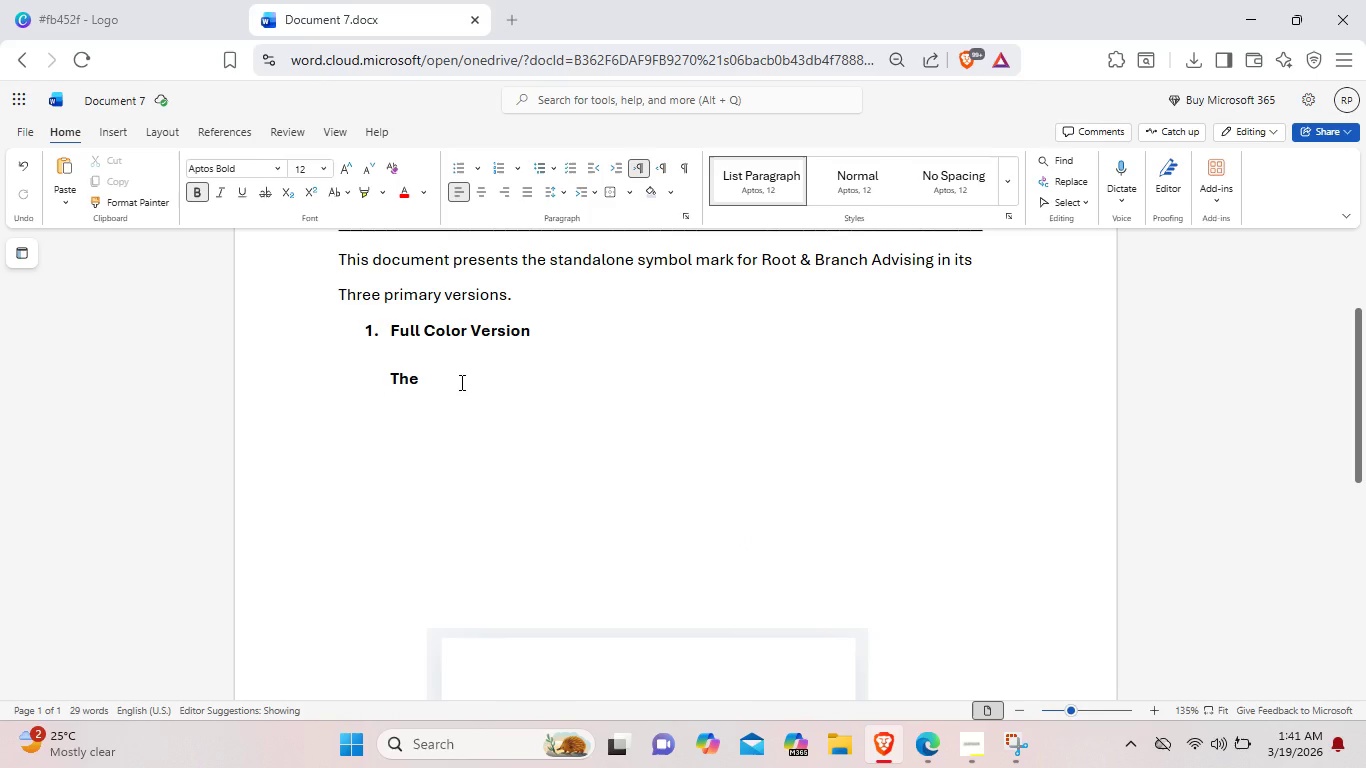 
left_click([460, 382])
 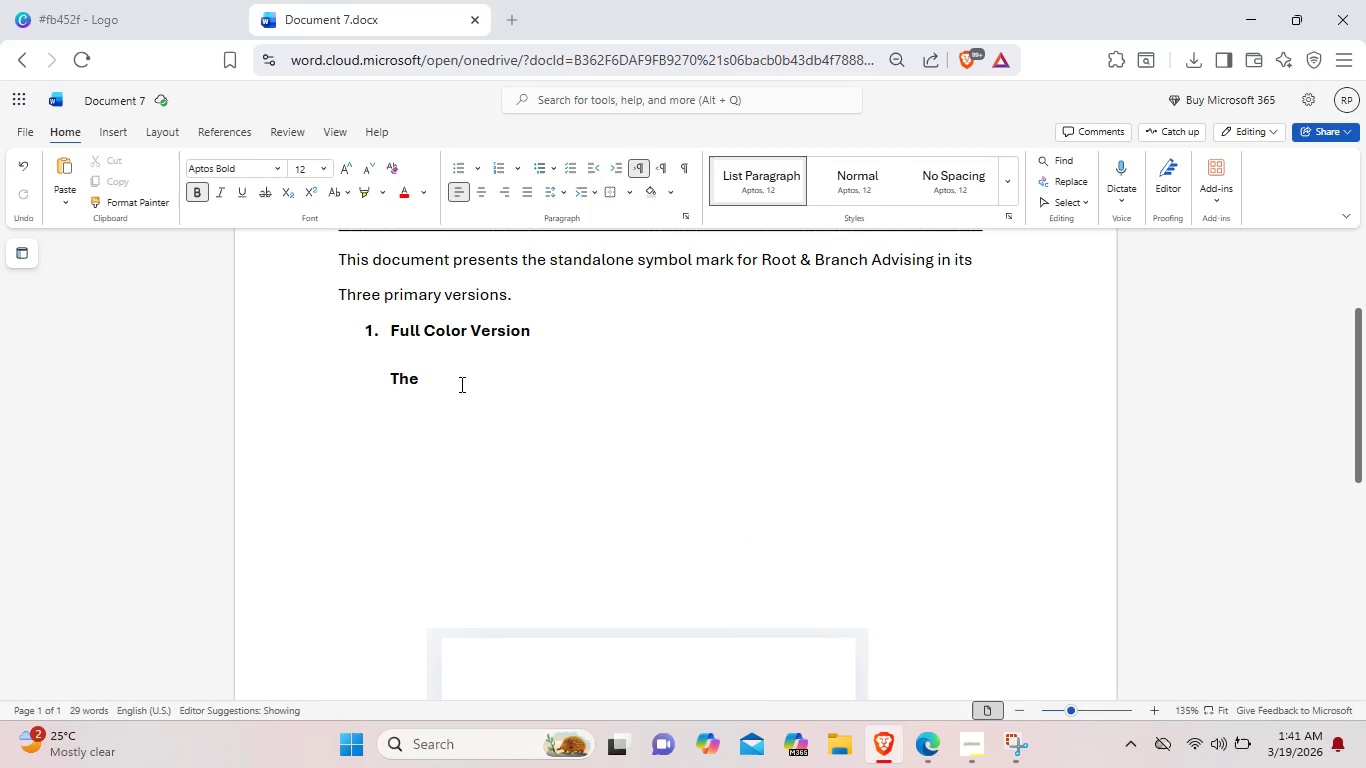 
key(Backspace)
 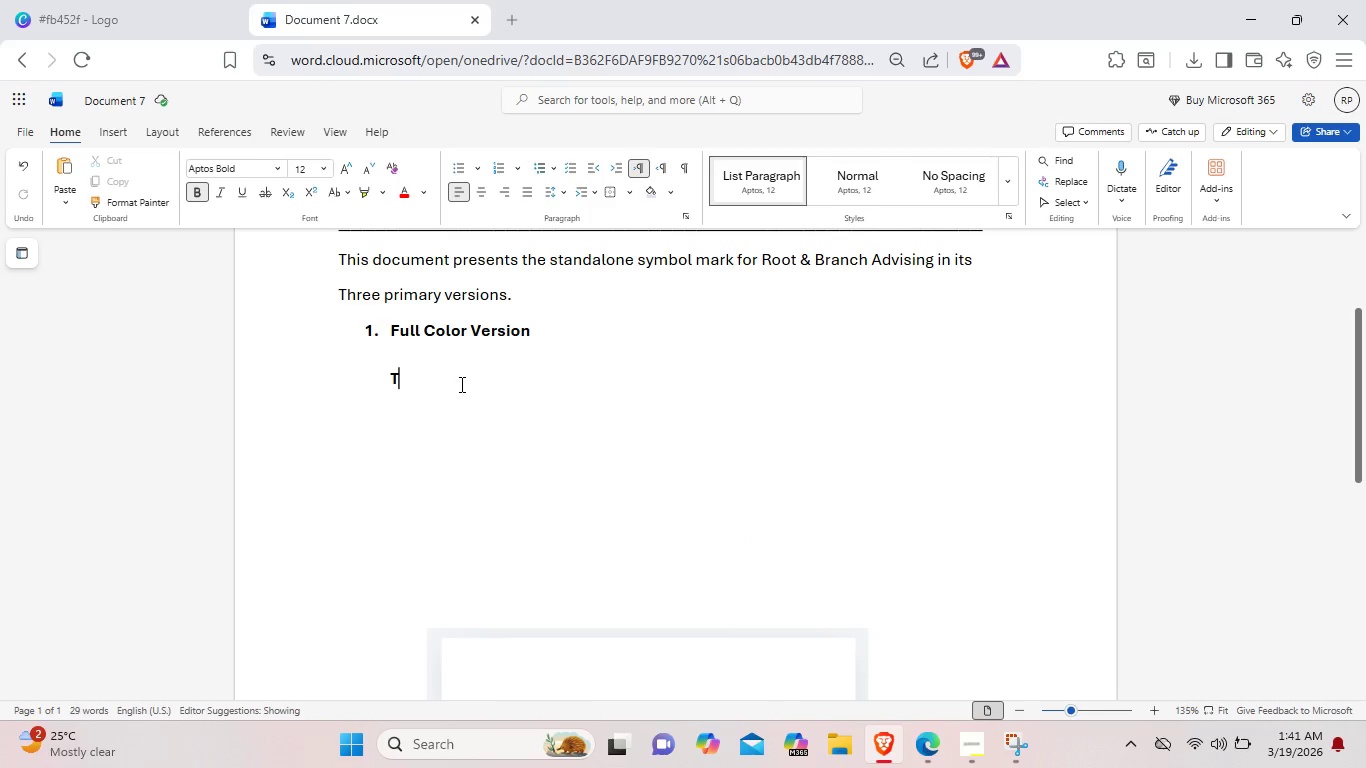 
key(Backspace)
 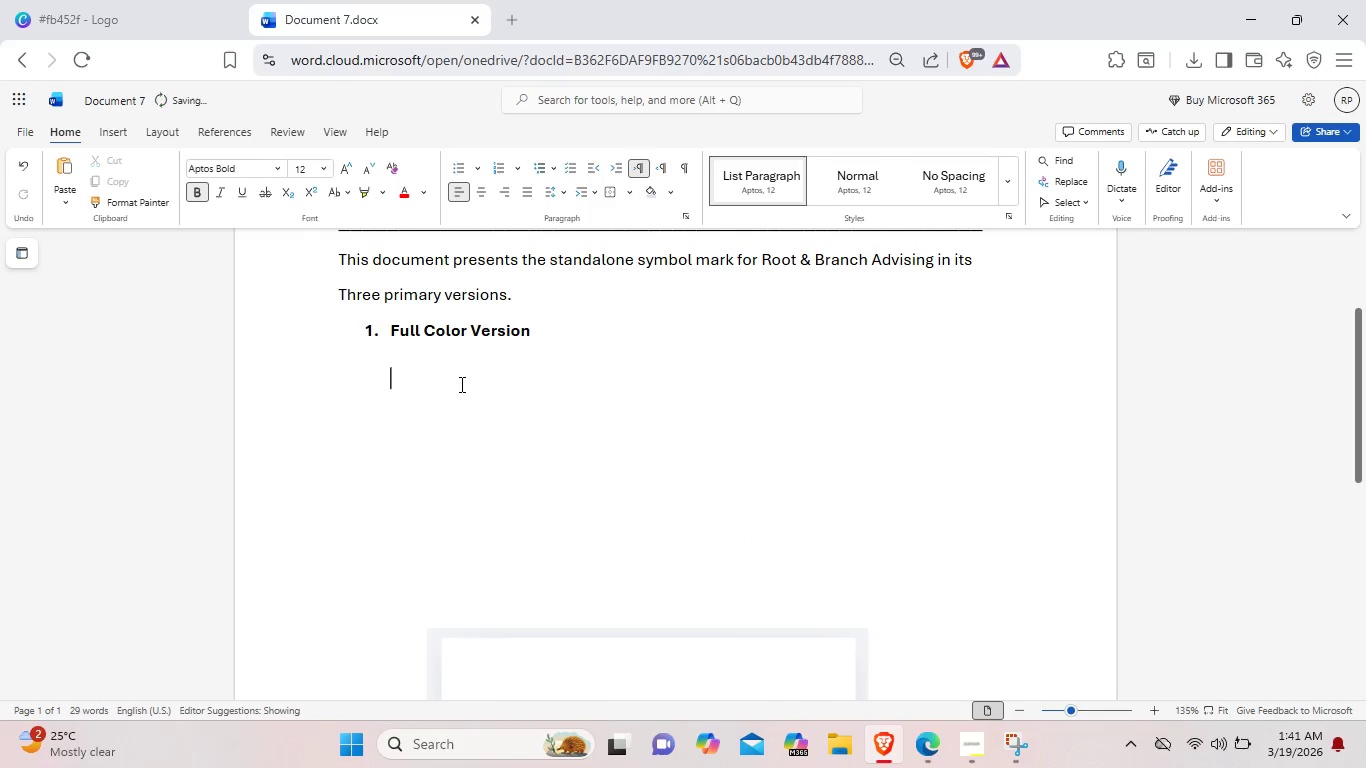 
key(Backspace)
 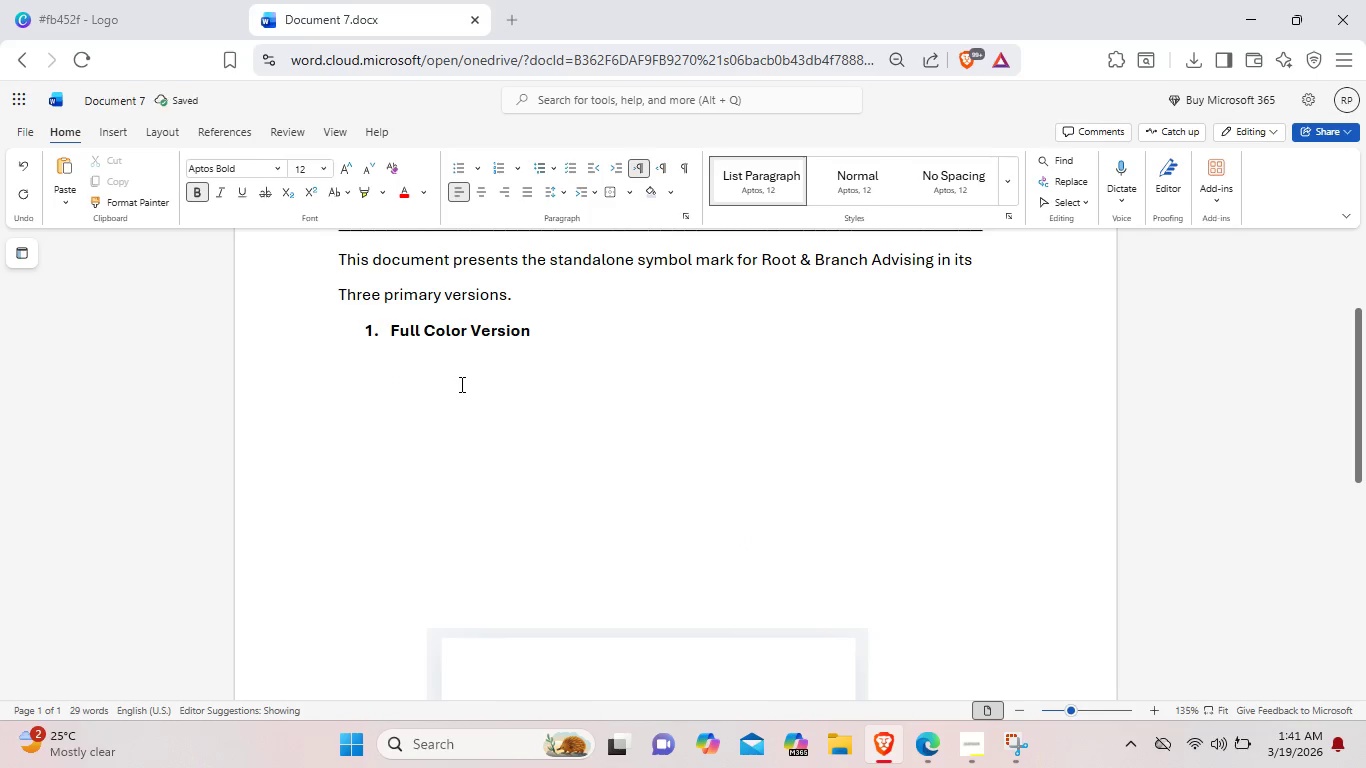 
key(Control+ControlLeft)
 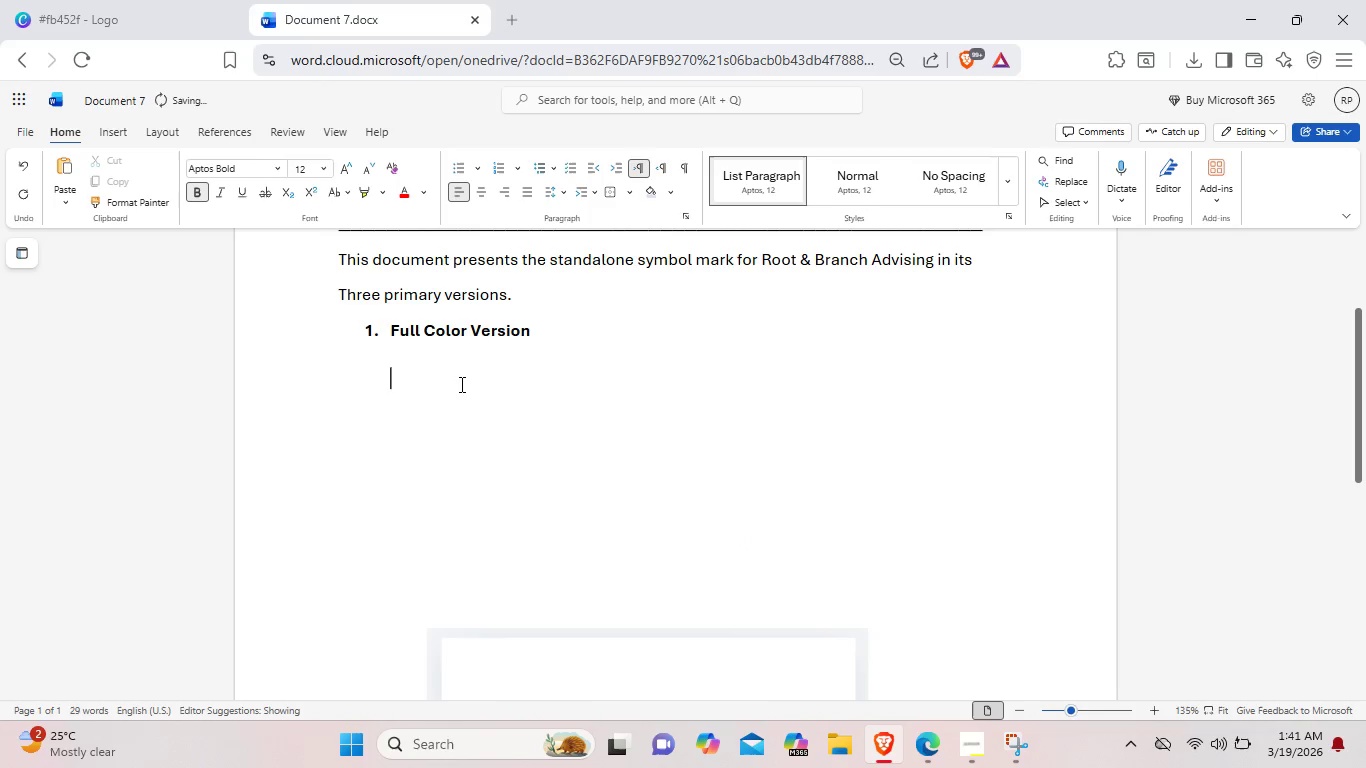 
key(Control+B)
 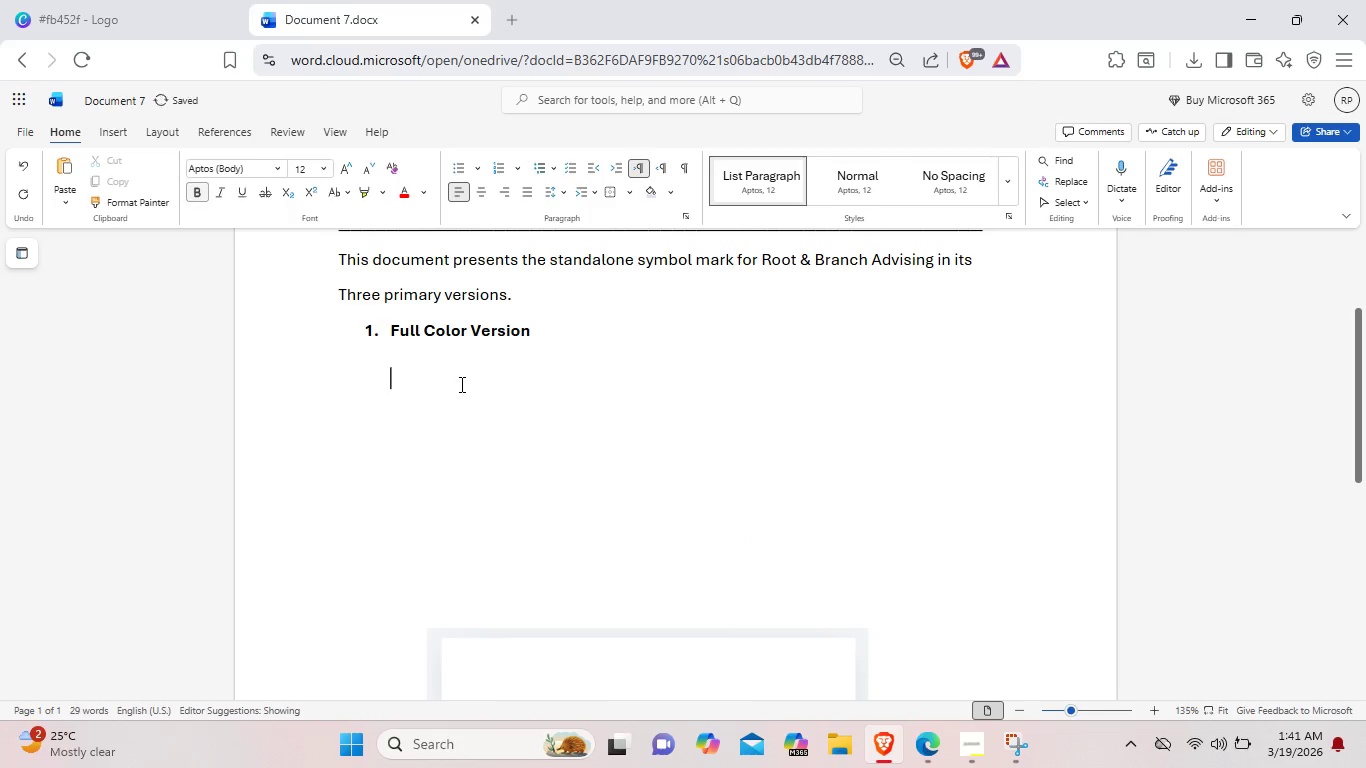 
type(The full color version i)
key(Backspace)
type(uses the primary brand pale)
key(Backspace)
type(ette, represeni)
key(Backspace)
type(ting the bridge between agig)
key(Backspace)
key(Backspace)
key(Backspace)
type(gricultural tradu)
key(Backspace)
type(tion)
key(Backspace)
key(Backspace)
key(Backspace)
key(Backspace)
type(ition and modern a)
key(Backspace)
type(ed)
key(Backspace)
type(fficen)
key(Backspace)
key(Backspace)
type(iecy.)
 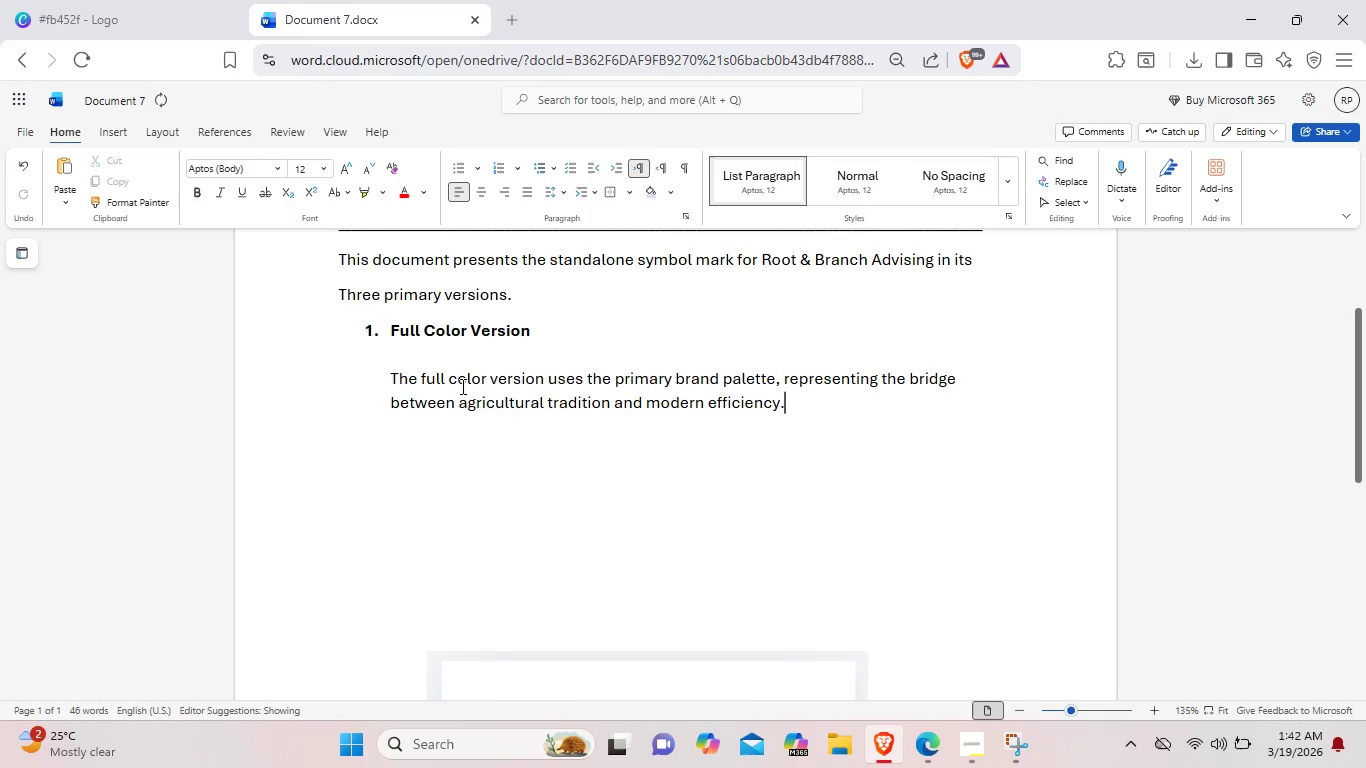 
left_click([743, 549])
 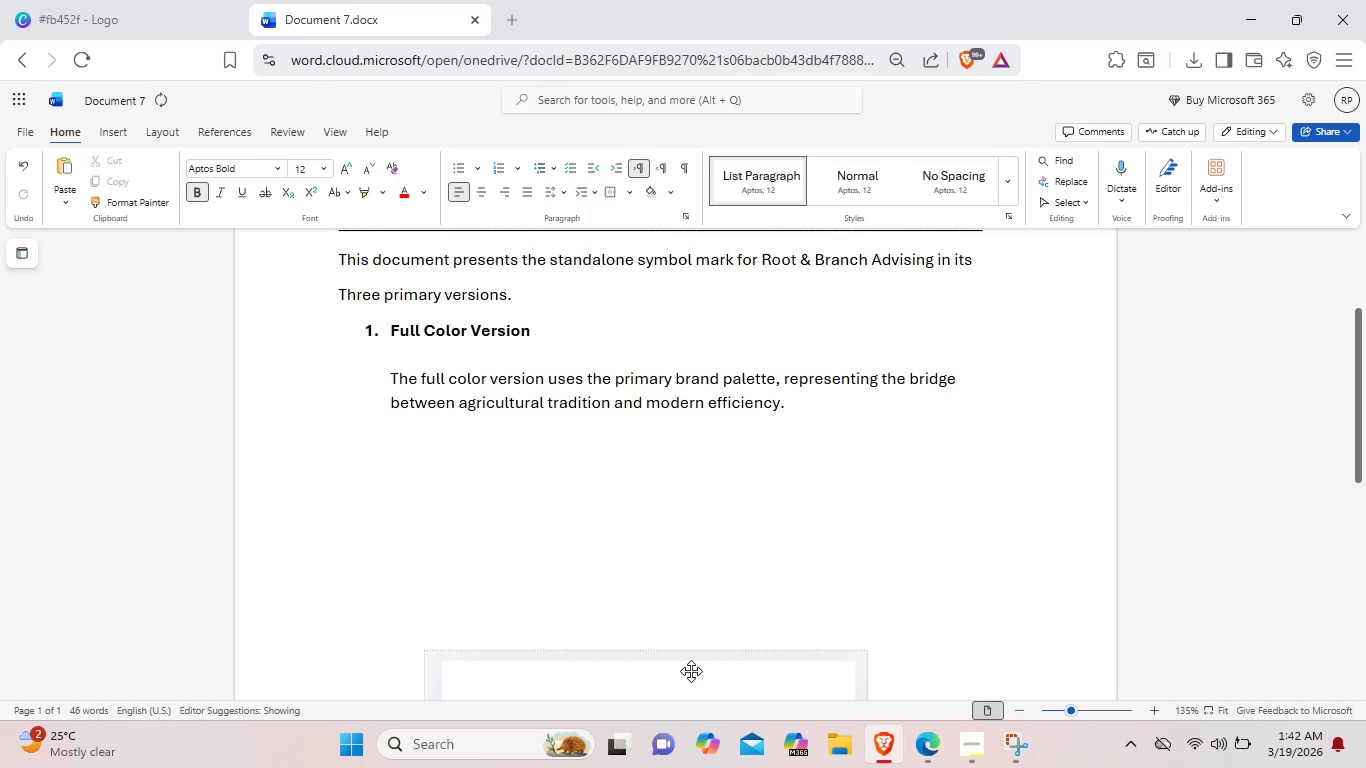 
left_click_drag(start_coordinate=[691, 671], to_coordinate=[697, 564])
 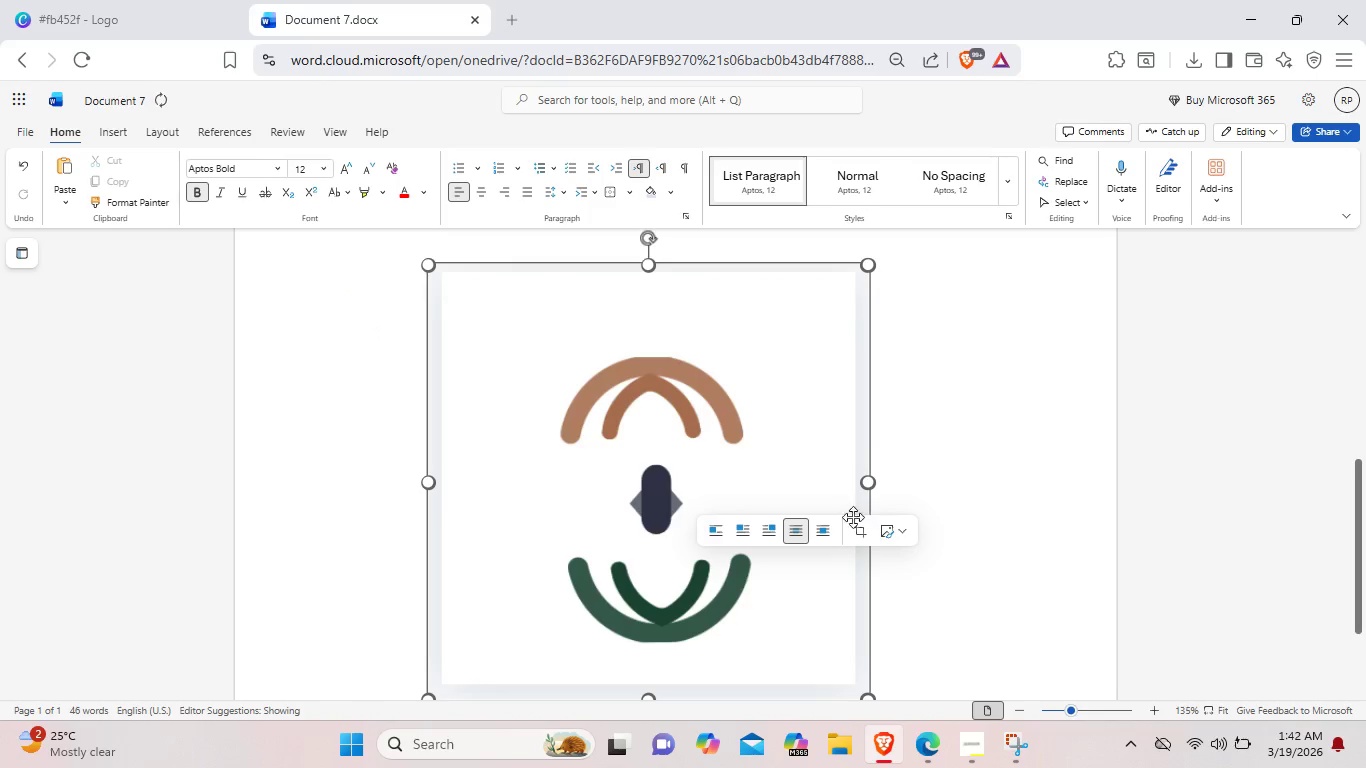 
scroll: coordinate [861, 509], scroll_direction: up, amount: 3.0
 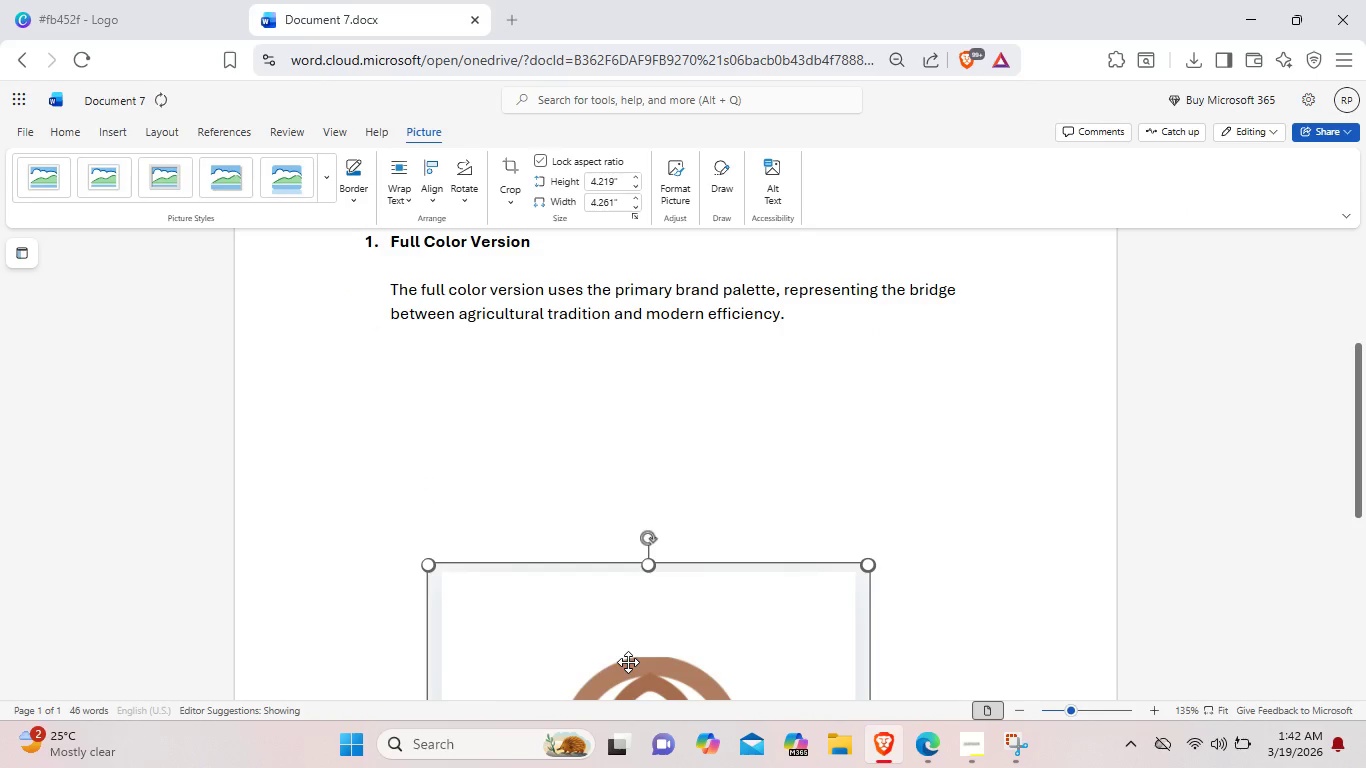 
left_click_drag(start_coordinate=[627, 662], to_coordinate=[625, 469])
 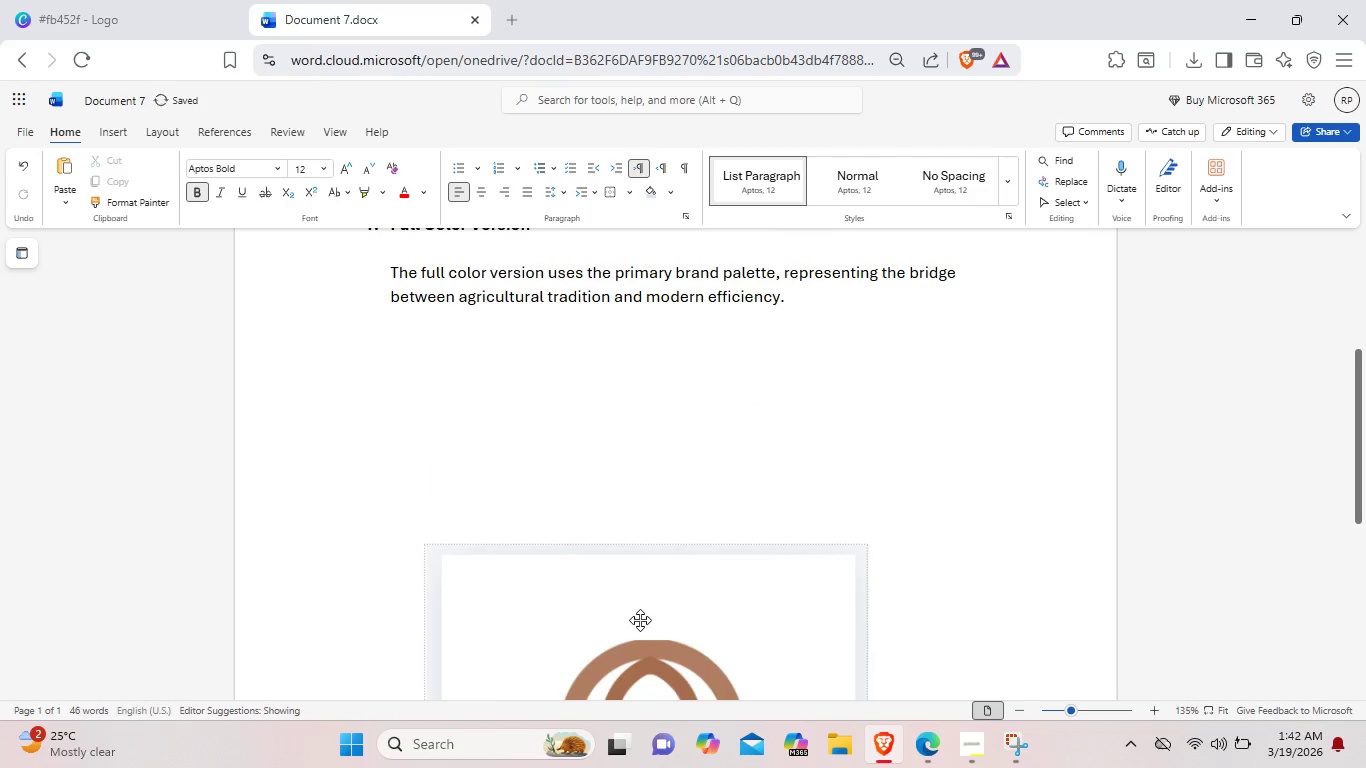 
left_click_drag(start_coordinate=[640, 620], to_coordinate=[636, 532])
 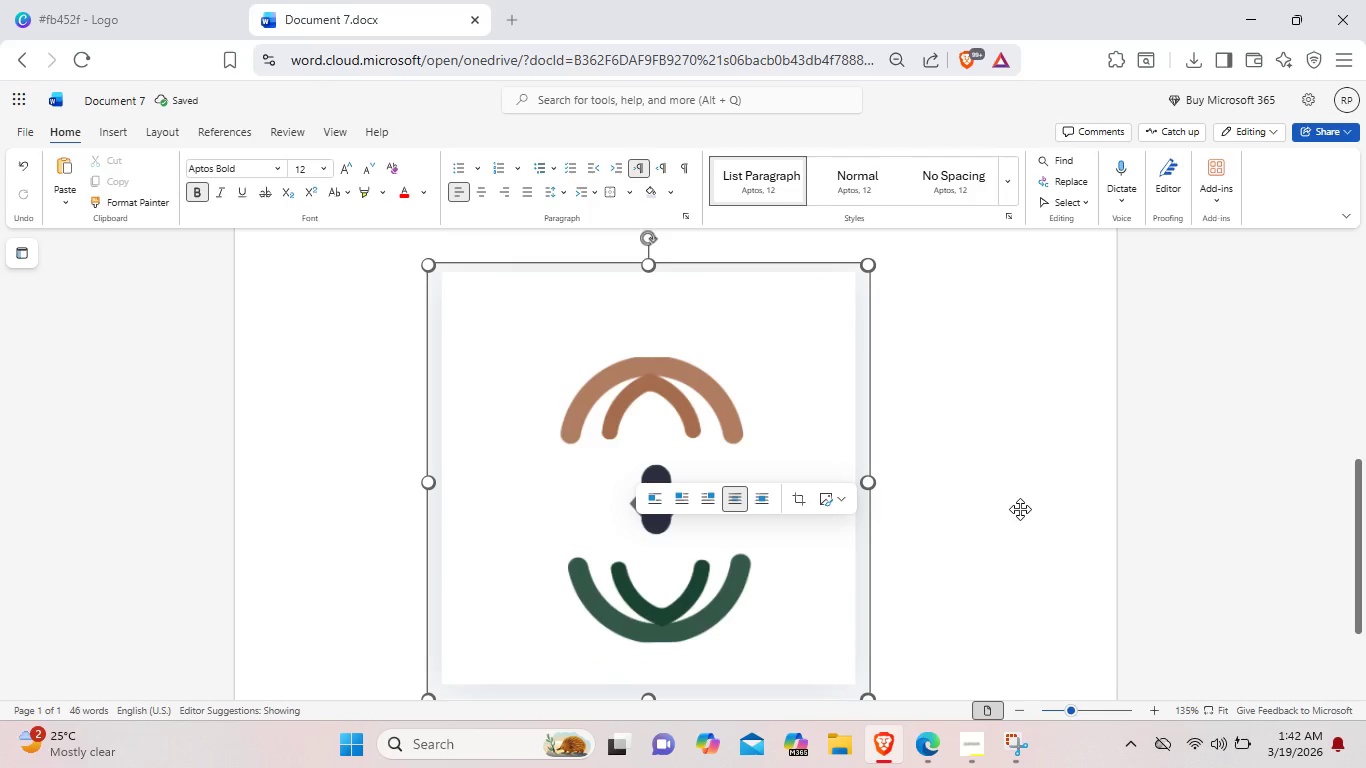 
left_click([1020, 509])
 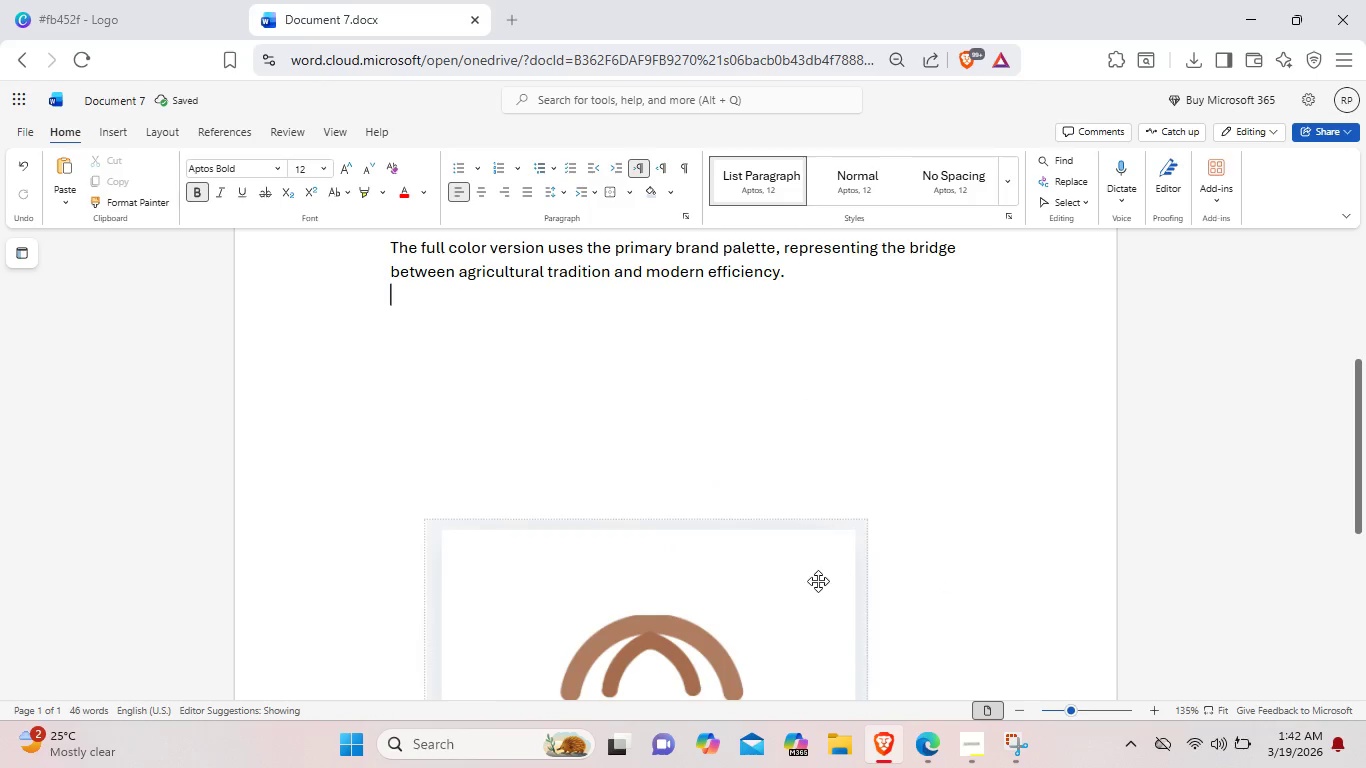 
left_click_drag(start_coordinate=[818, 581], to_coordinate=[816, 407])
 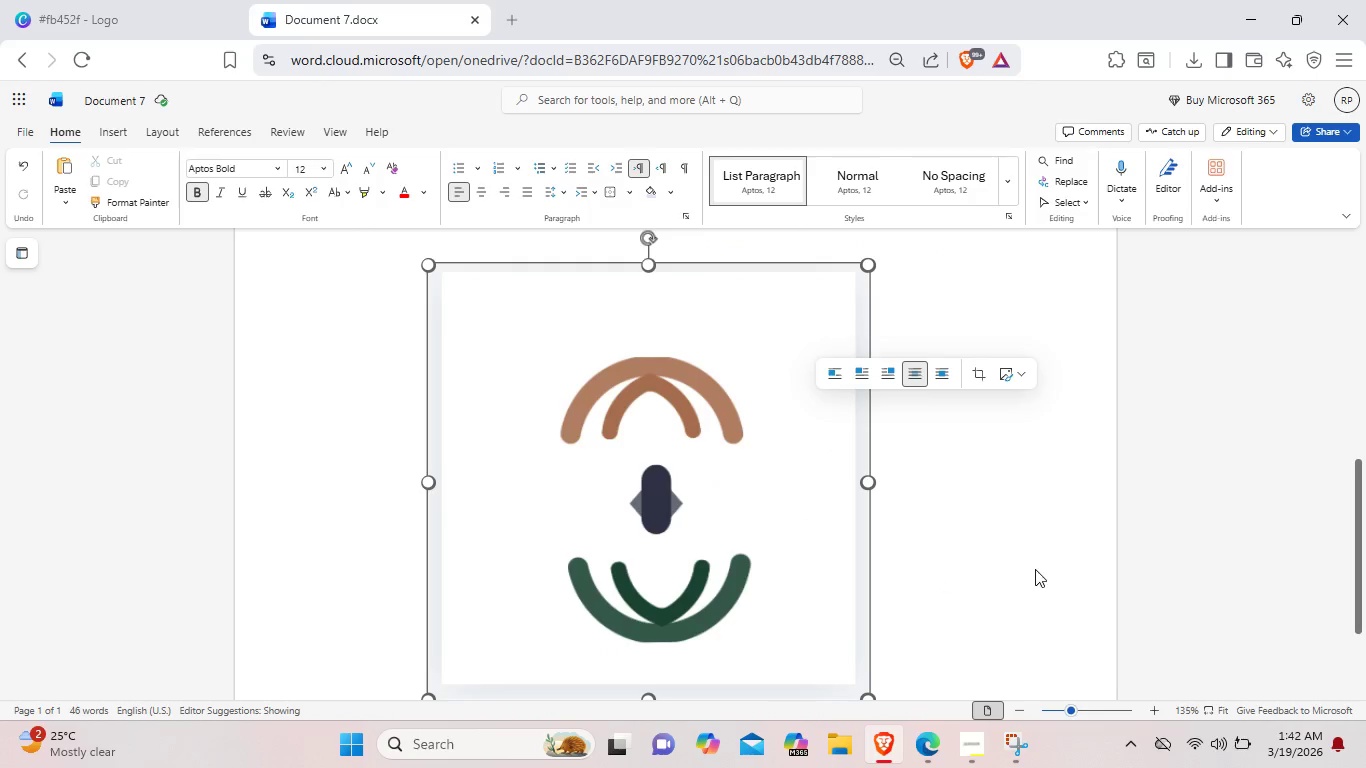 
left_click([1035, 569])
 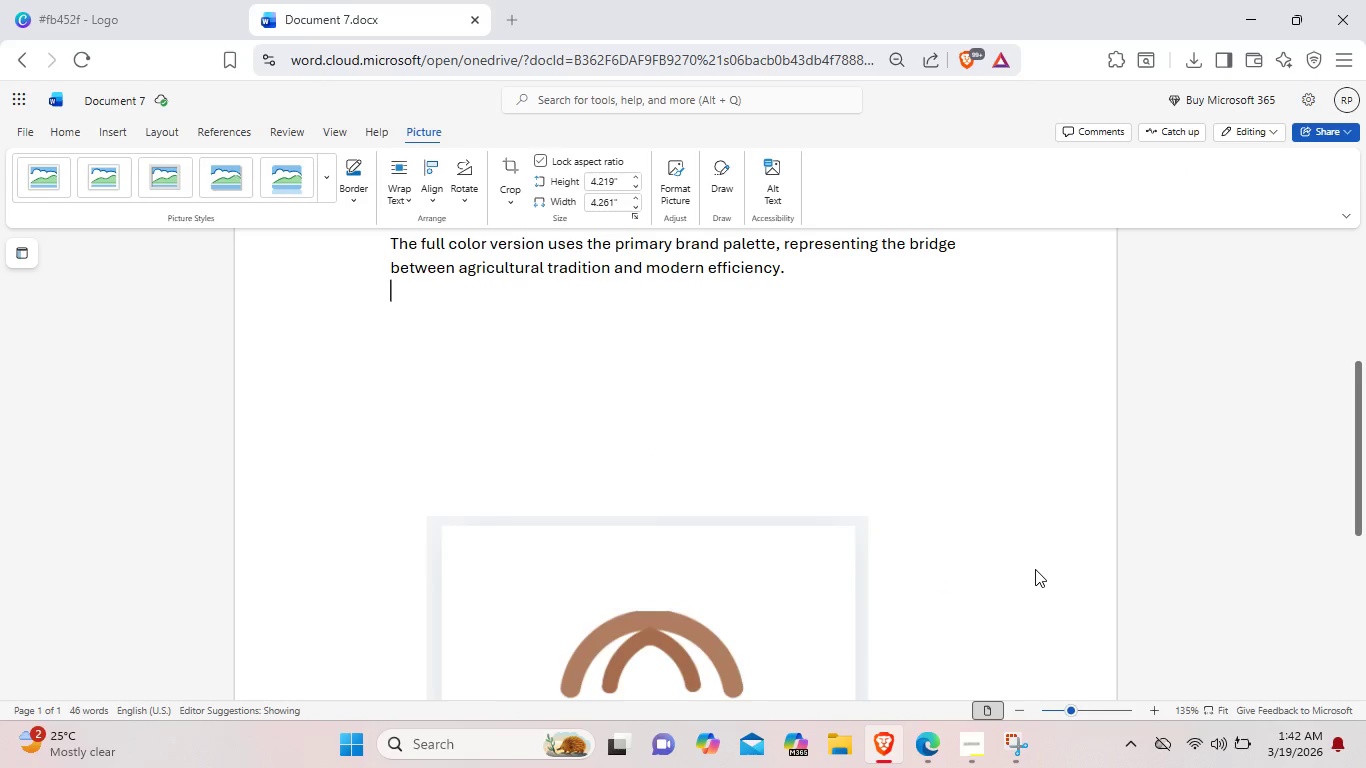 
scroll: coordinate [1035, 569], scroll_direction: up, amount: 1.0
 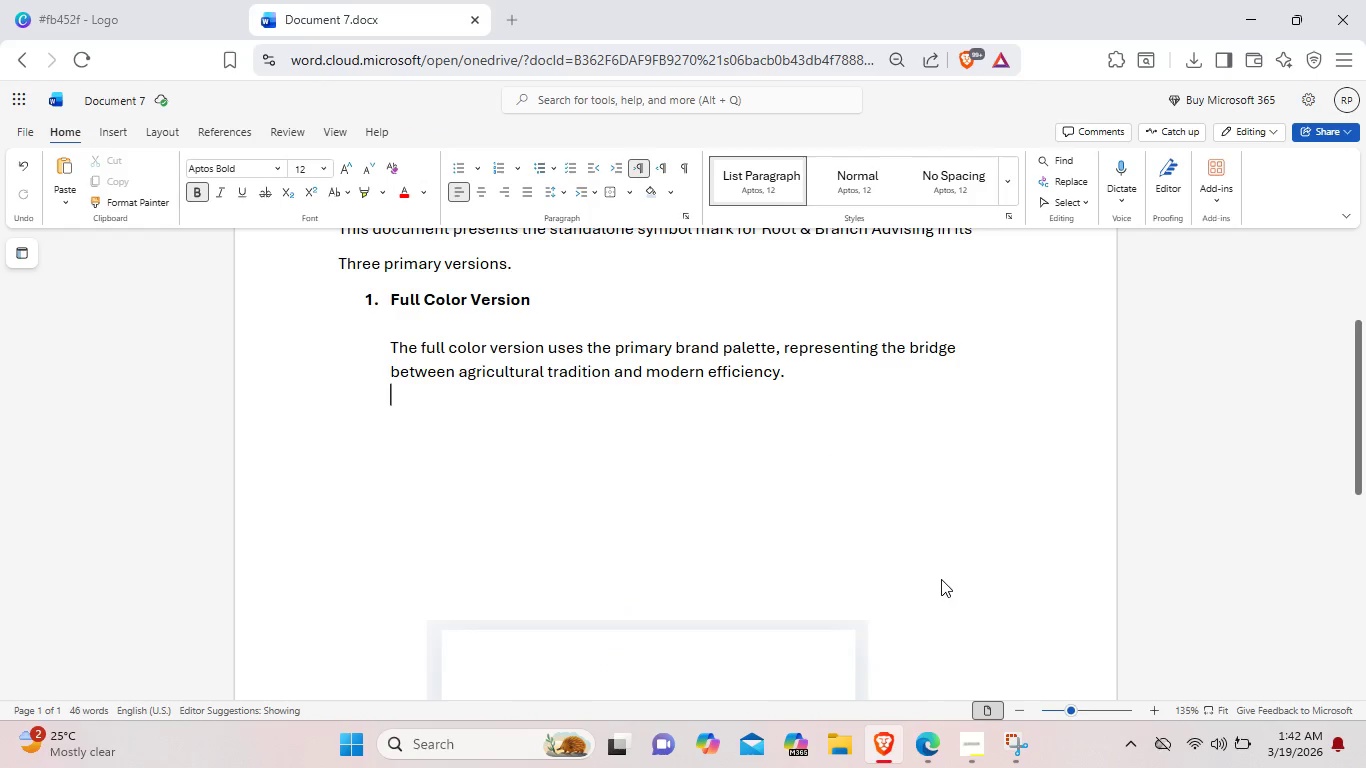 
scroll: coordinate [941, 579], scroll_direction: down, amount: 1.0
 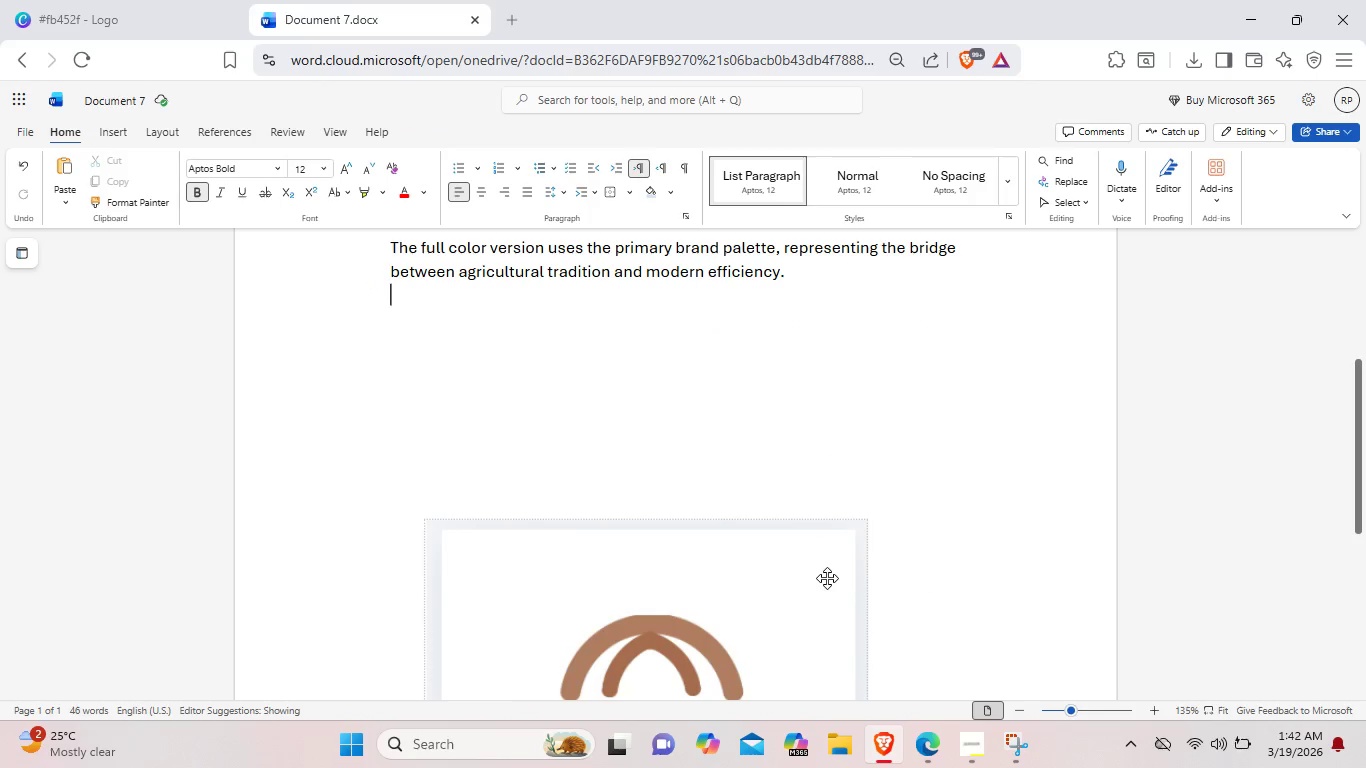 
left_click([827, 578])
 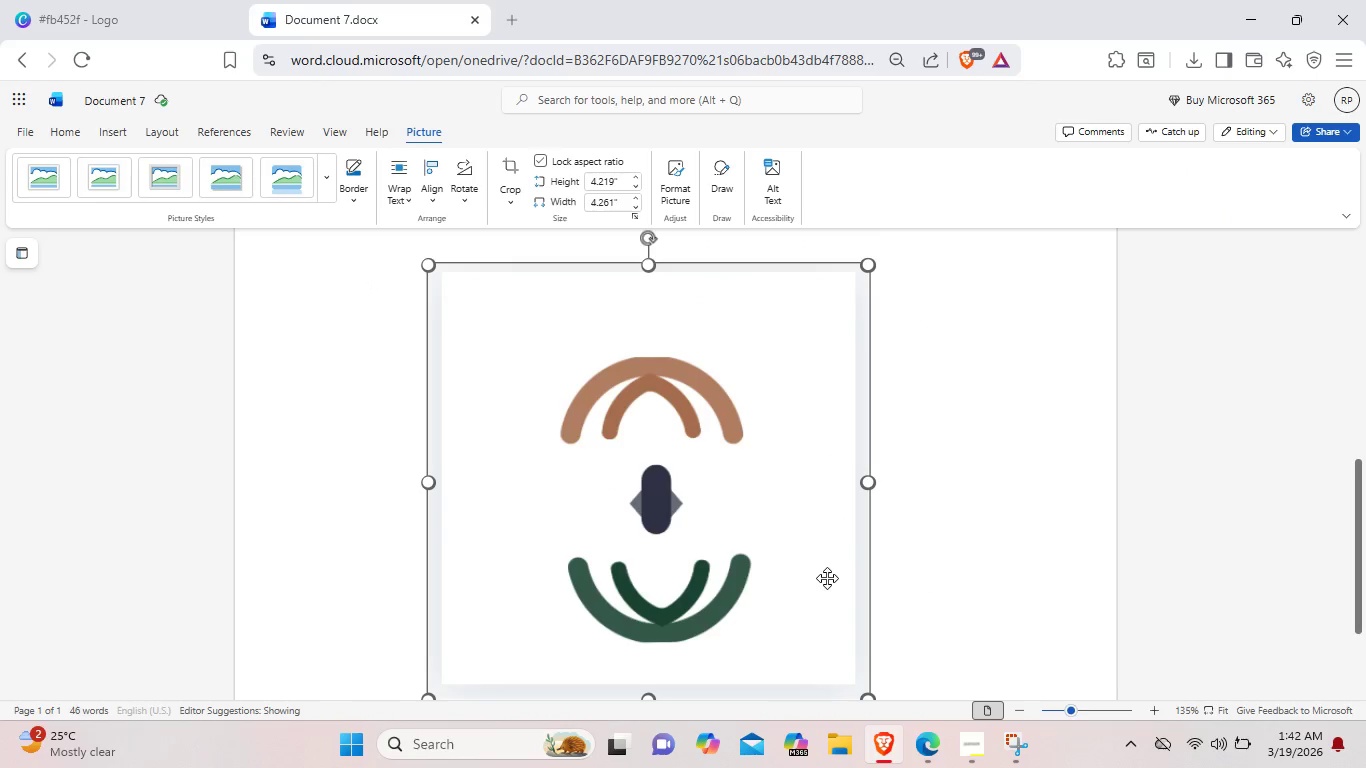 
left_click_drag(start_coordinate=[827, 578], to_coordinate=[810, 402])
 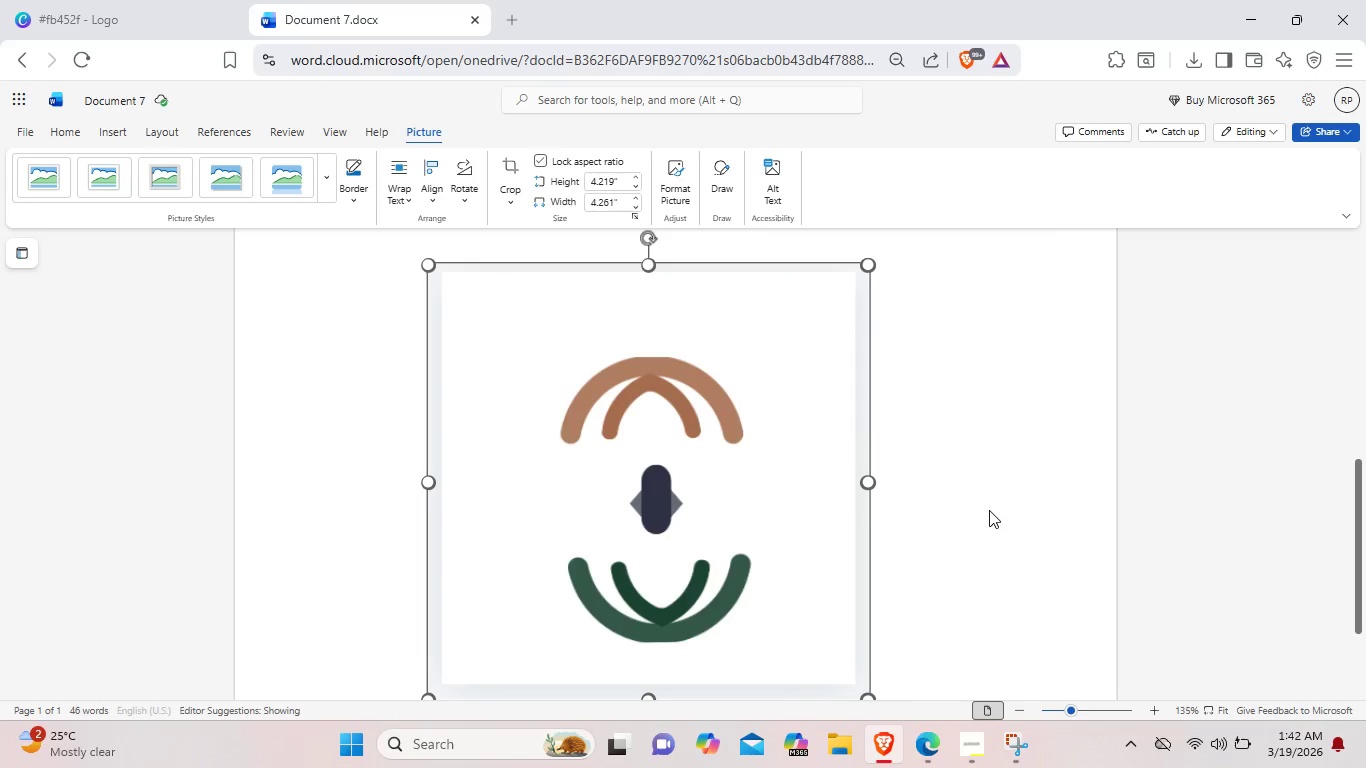 
hold_key(key=ShiftLeft, duration=1.06)
 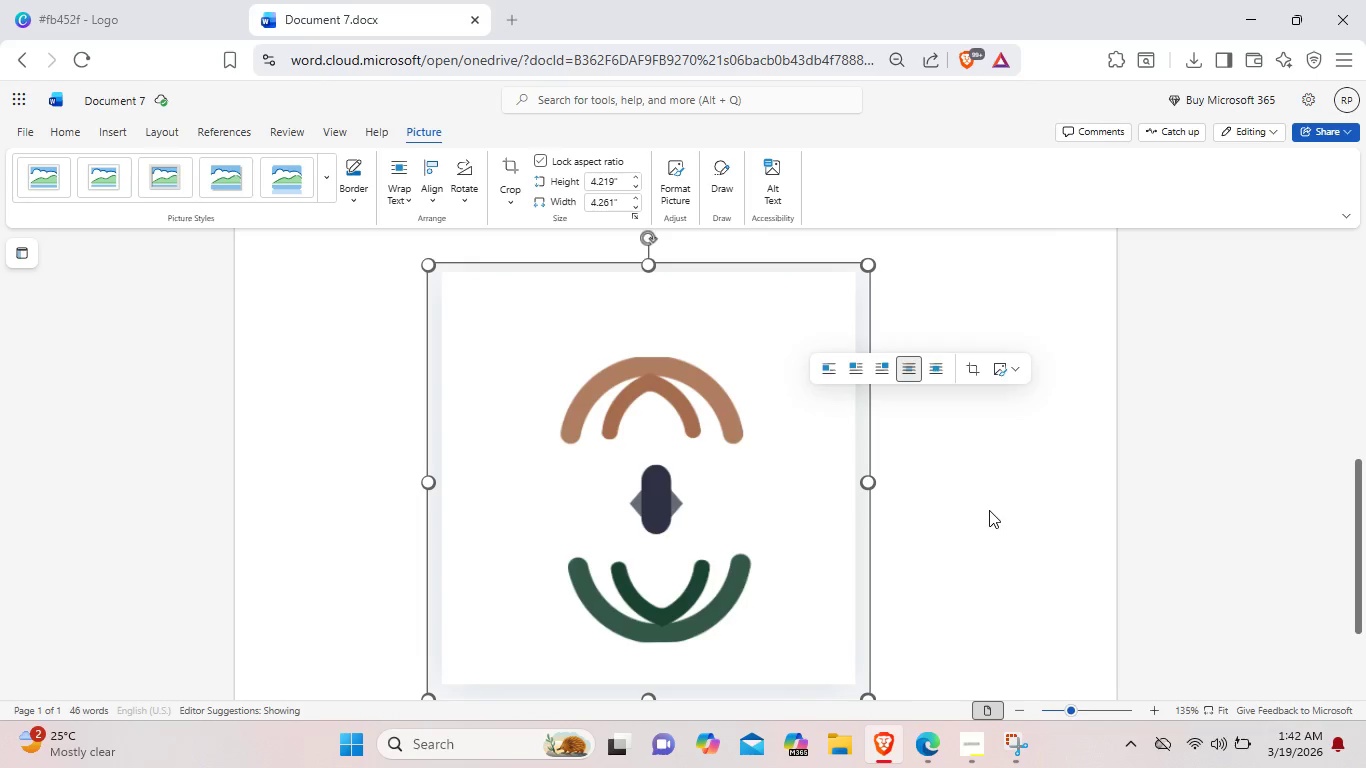 
left_click([989, 510])
 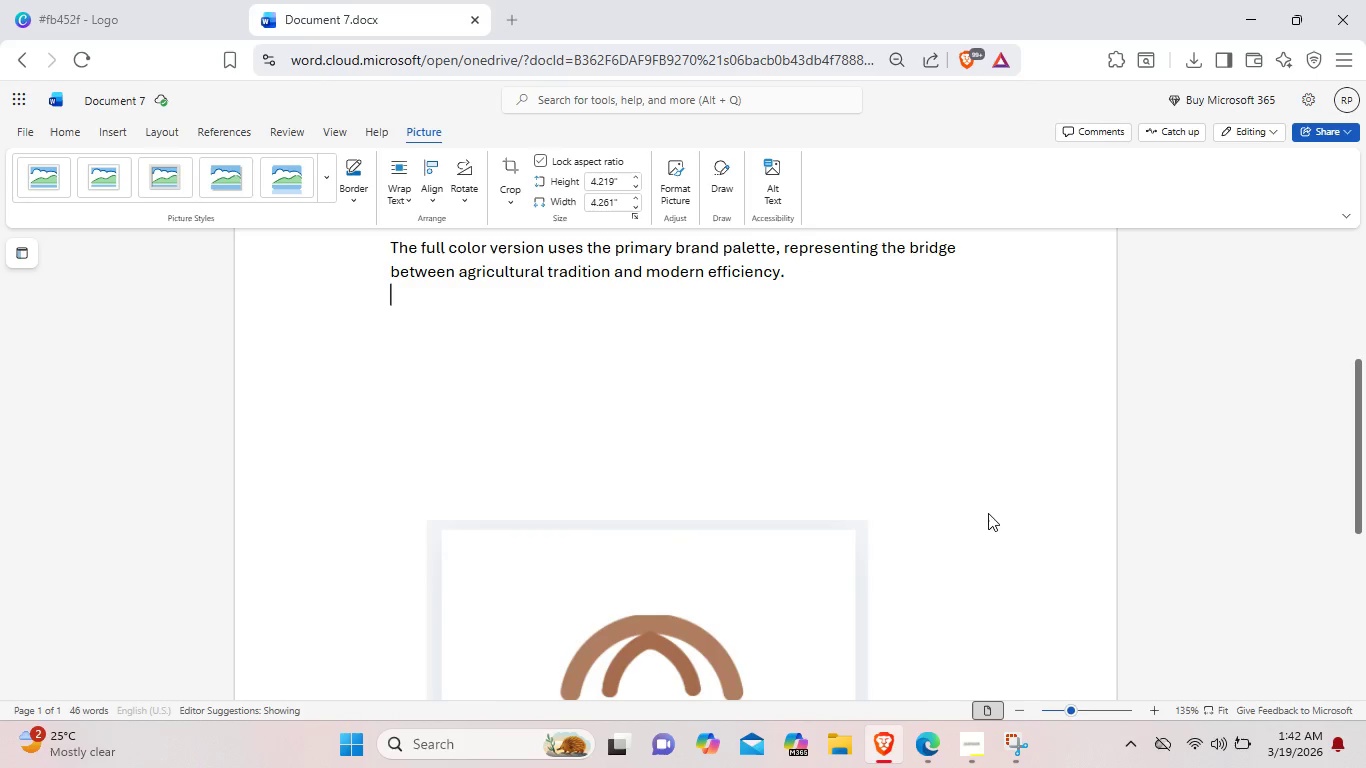 
left_click([789, 586])
 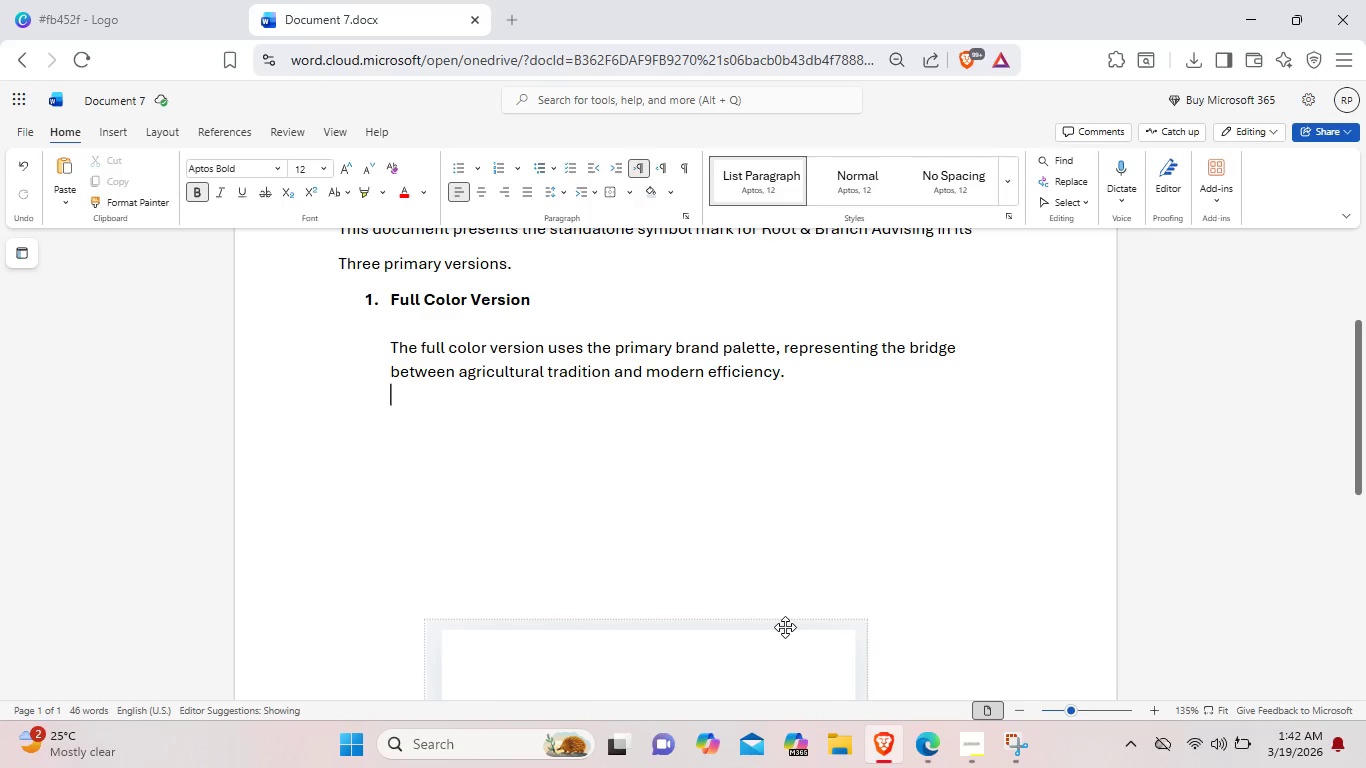 
scroll: coordinate [989, 510], scroll_direction: up, amount: 1.0
 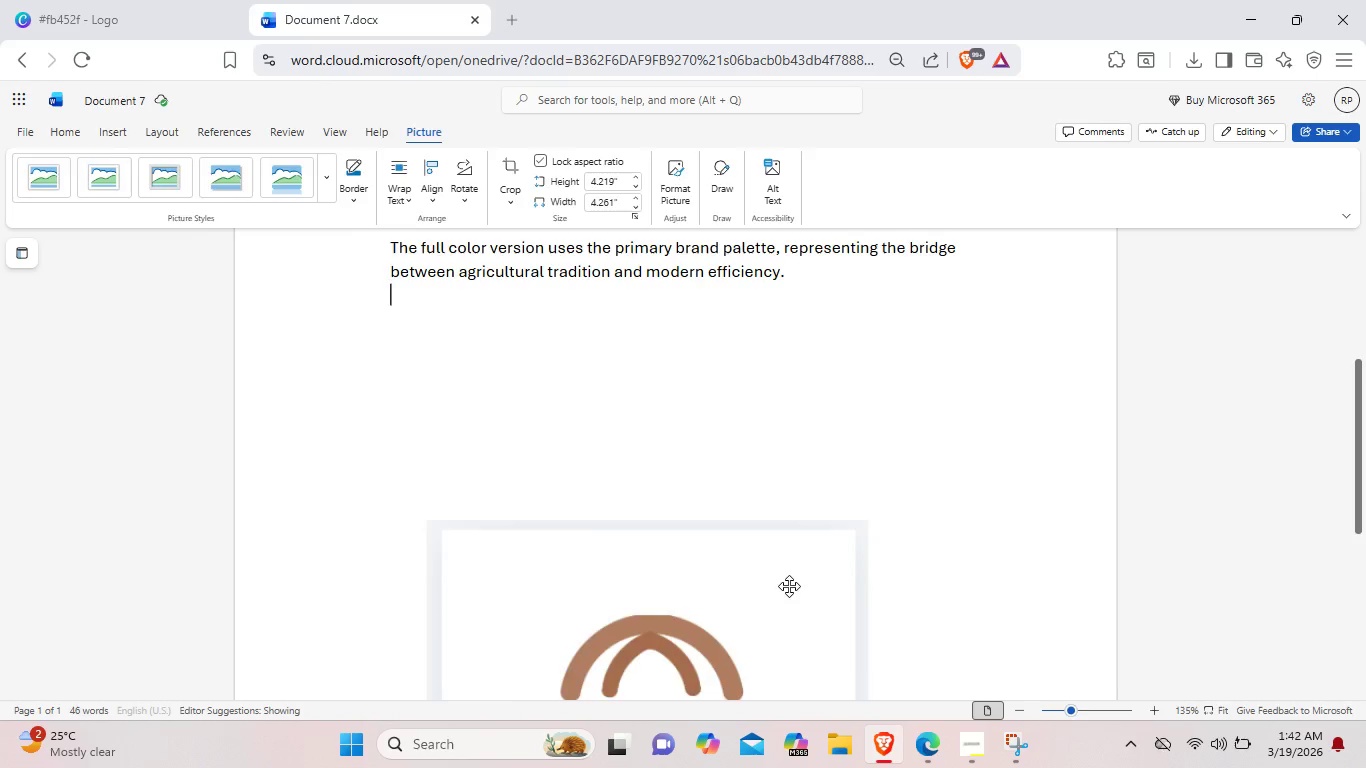 
left_click([785, 627])
 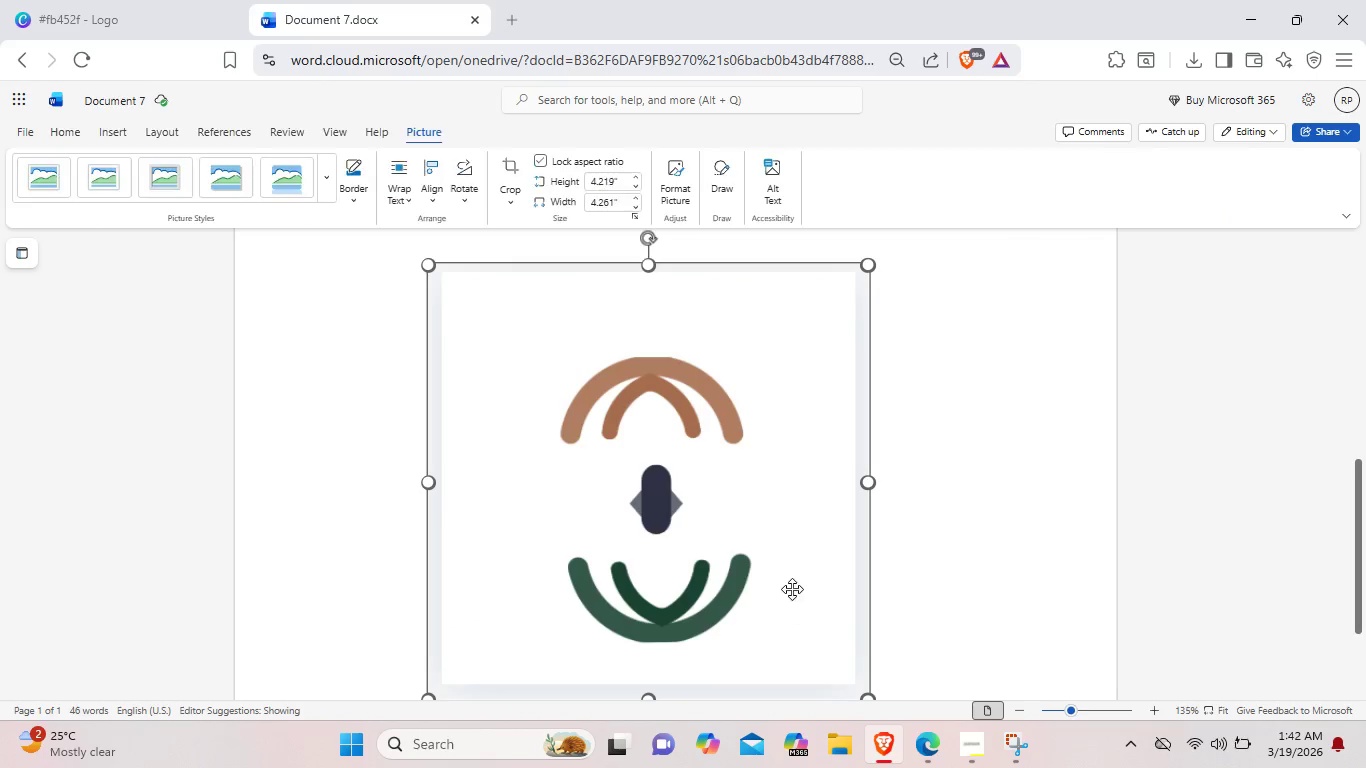 
left_click_drag(start_coordinate=[792, 589], to_coordinate=[790, 485])
 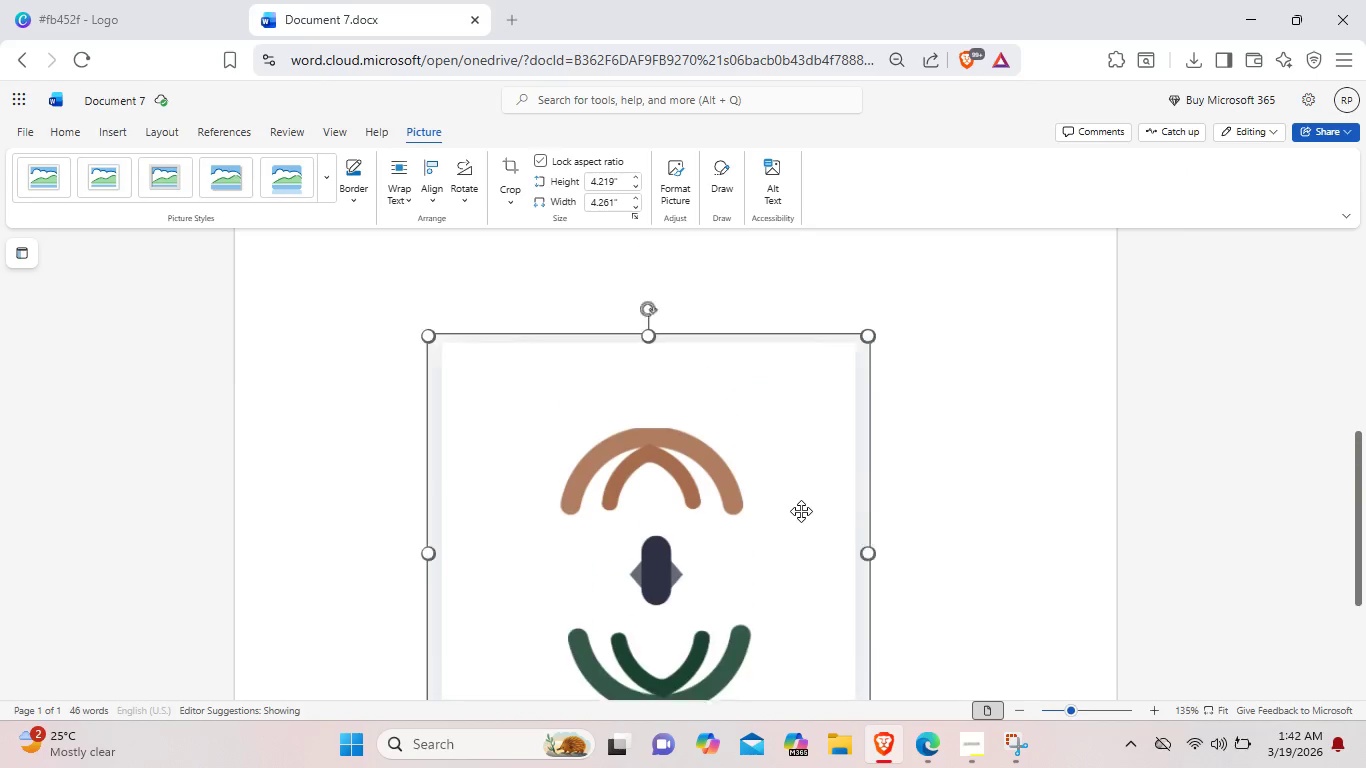 
scroll: coordinate [801, 509], scroll_direction: up, amount: 1.0
 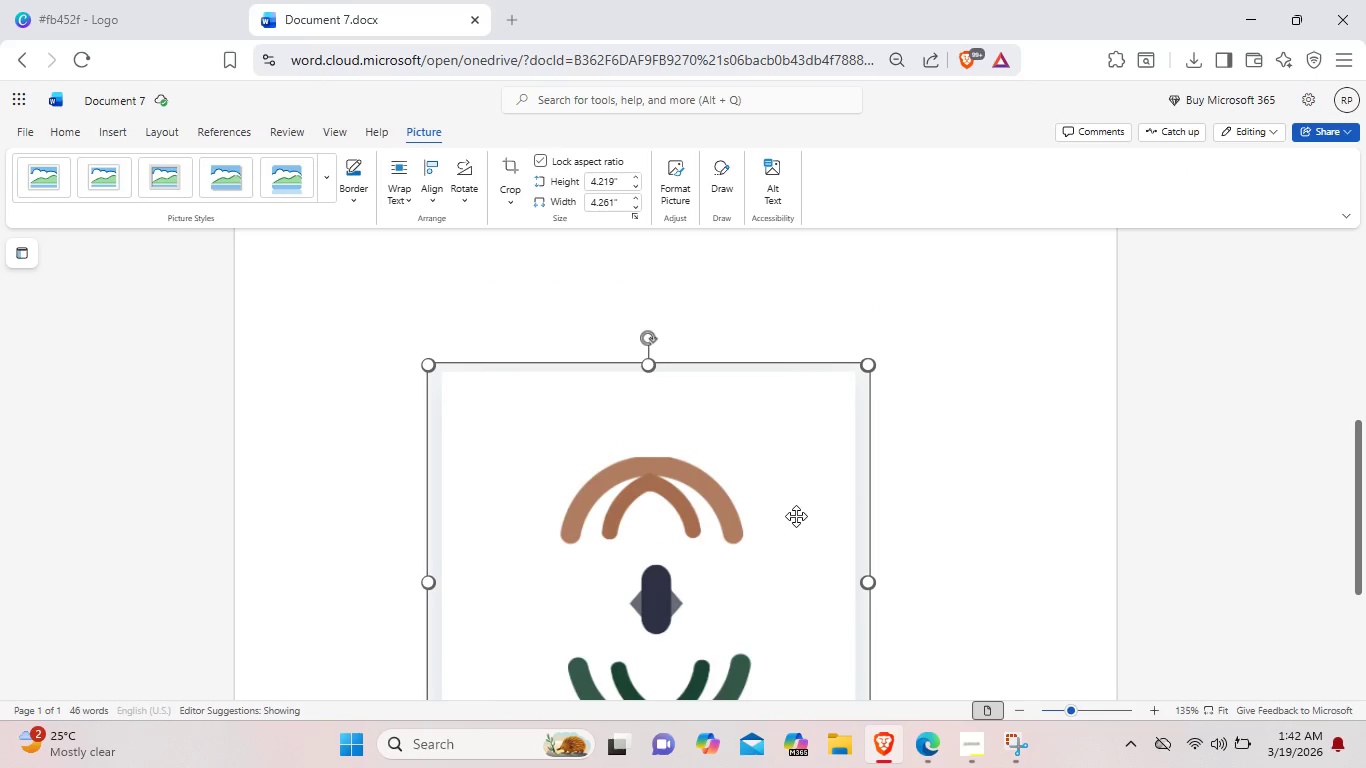 
left_click_drag(start_coordinate=[796, 541], to_coordinate=[811, 271])
 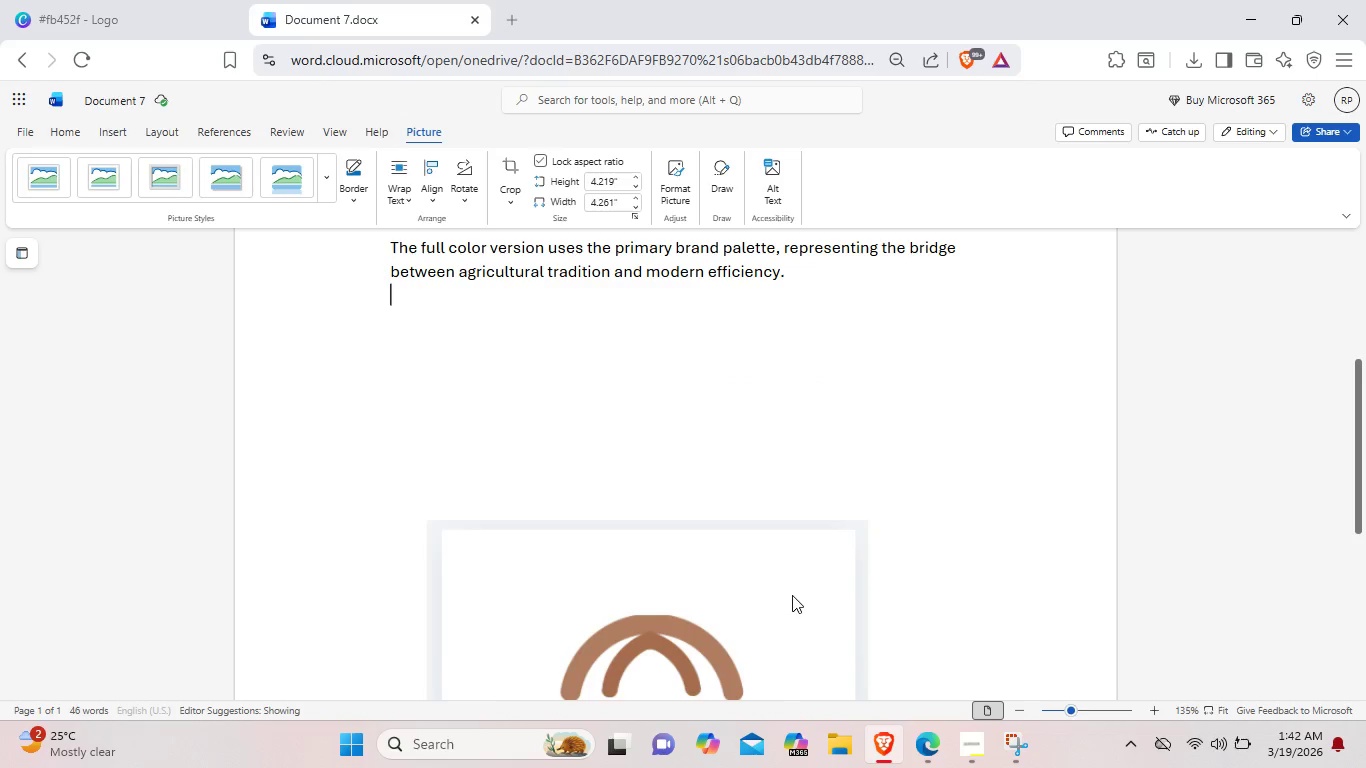 
left_click([792, 595])
 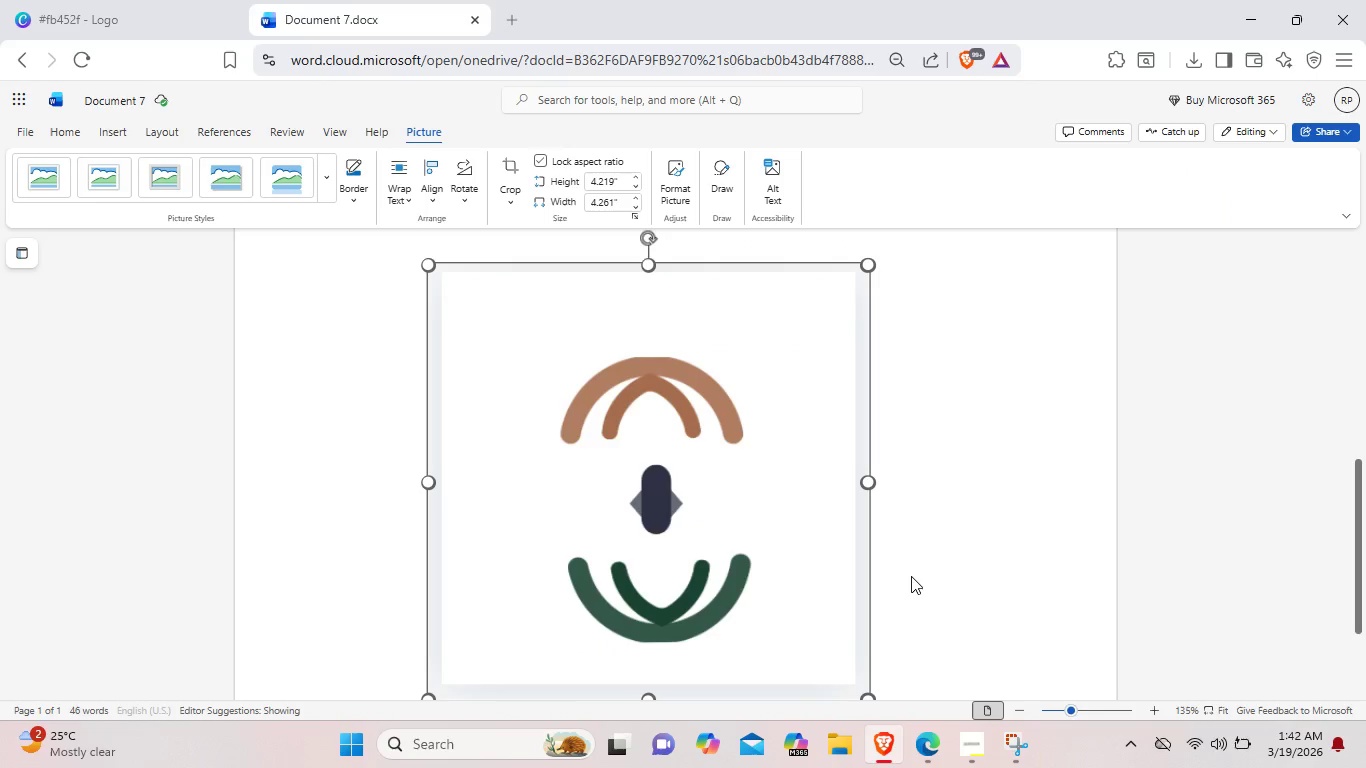 
left_click([911, 575])
 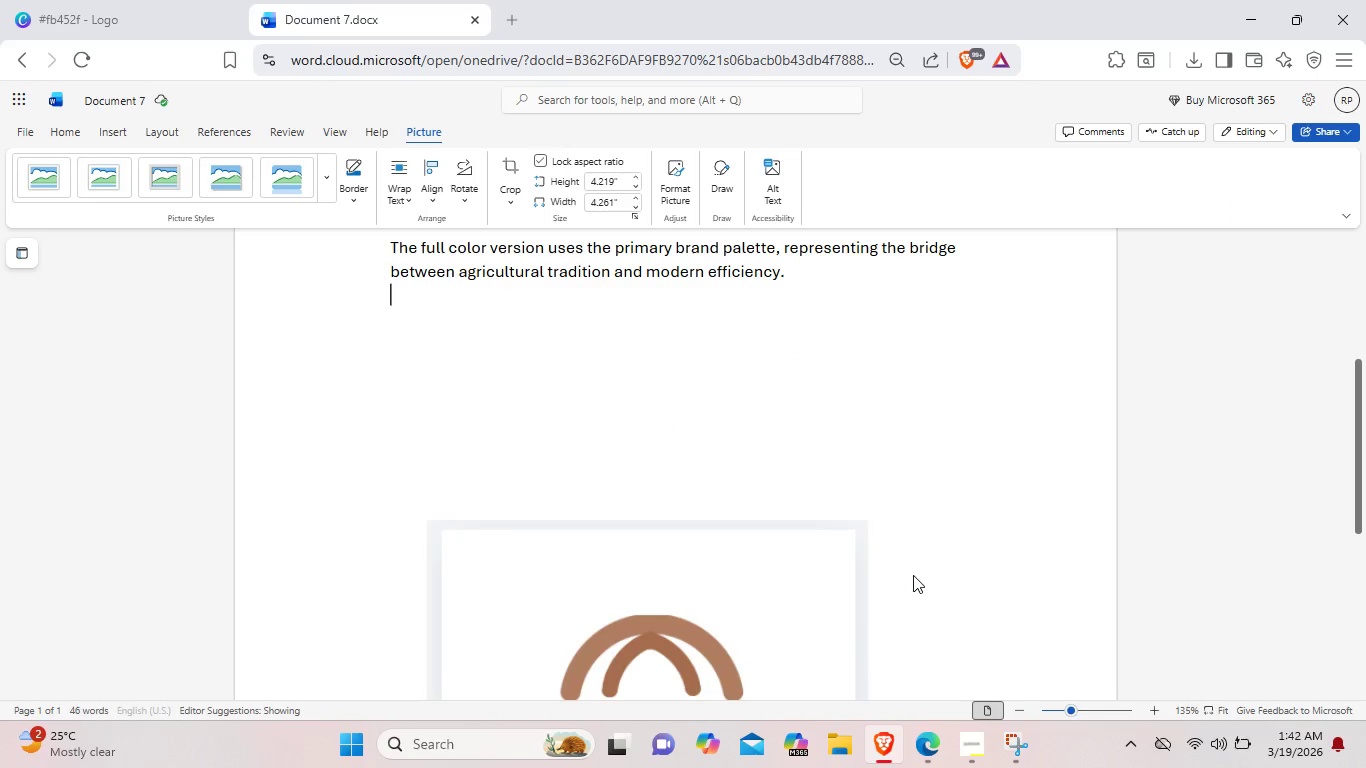 
scroll: coordinate [913, 575], scroll_direction: up, amount: 1.0
 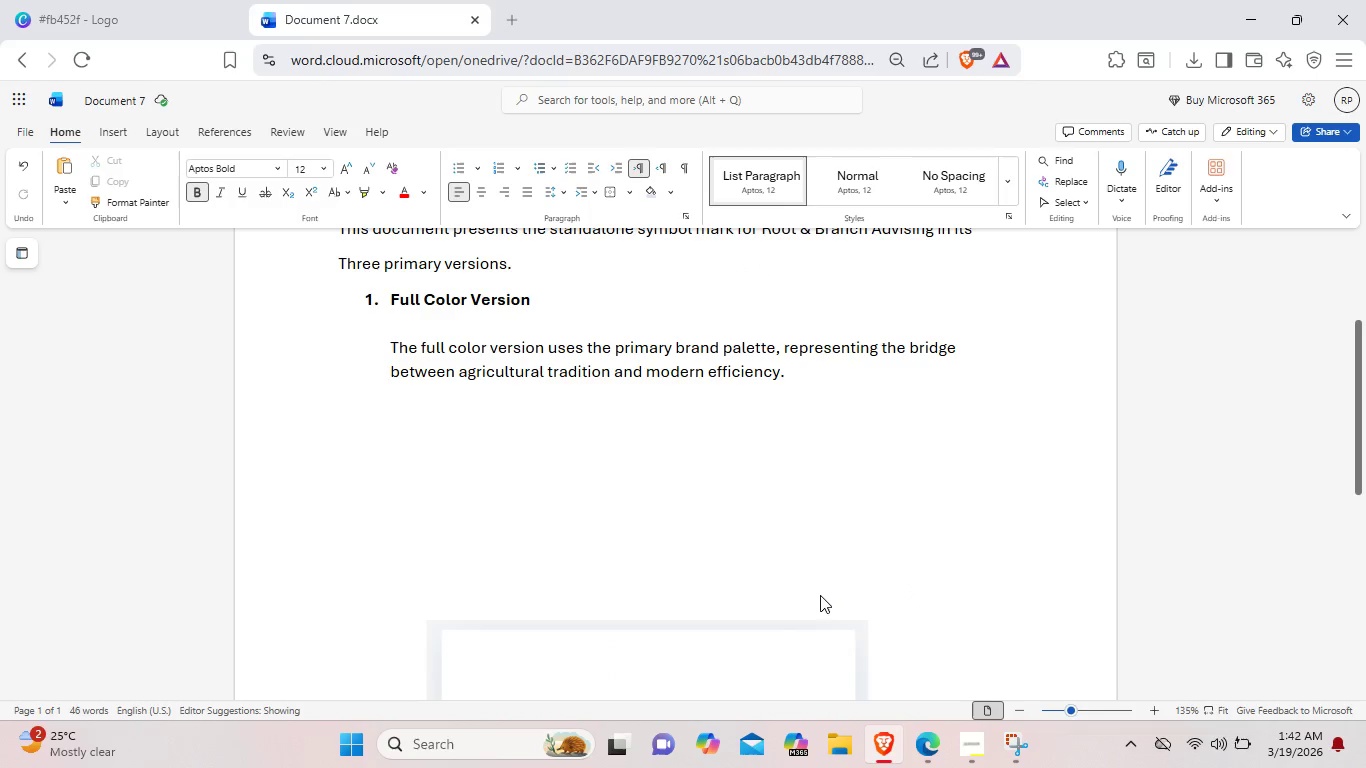 
left_click([820, 595])
 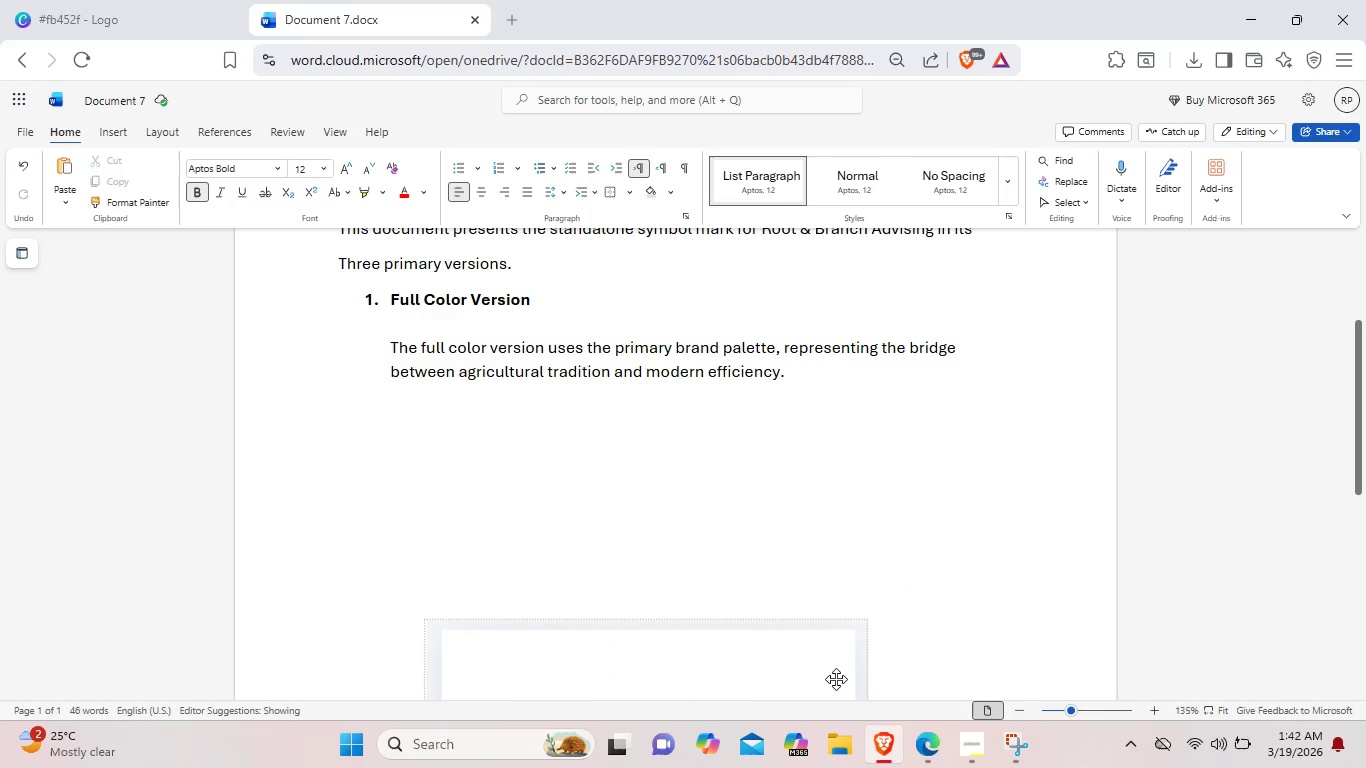 
left_click([836, 679])
 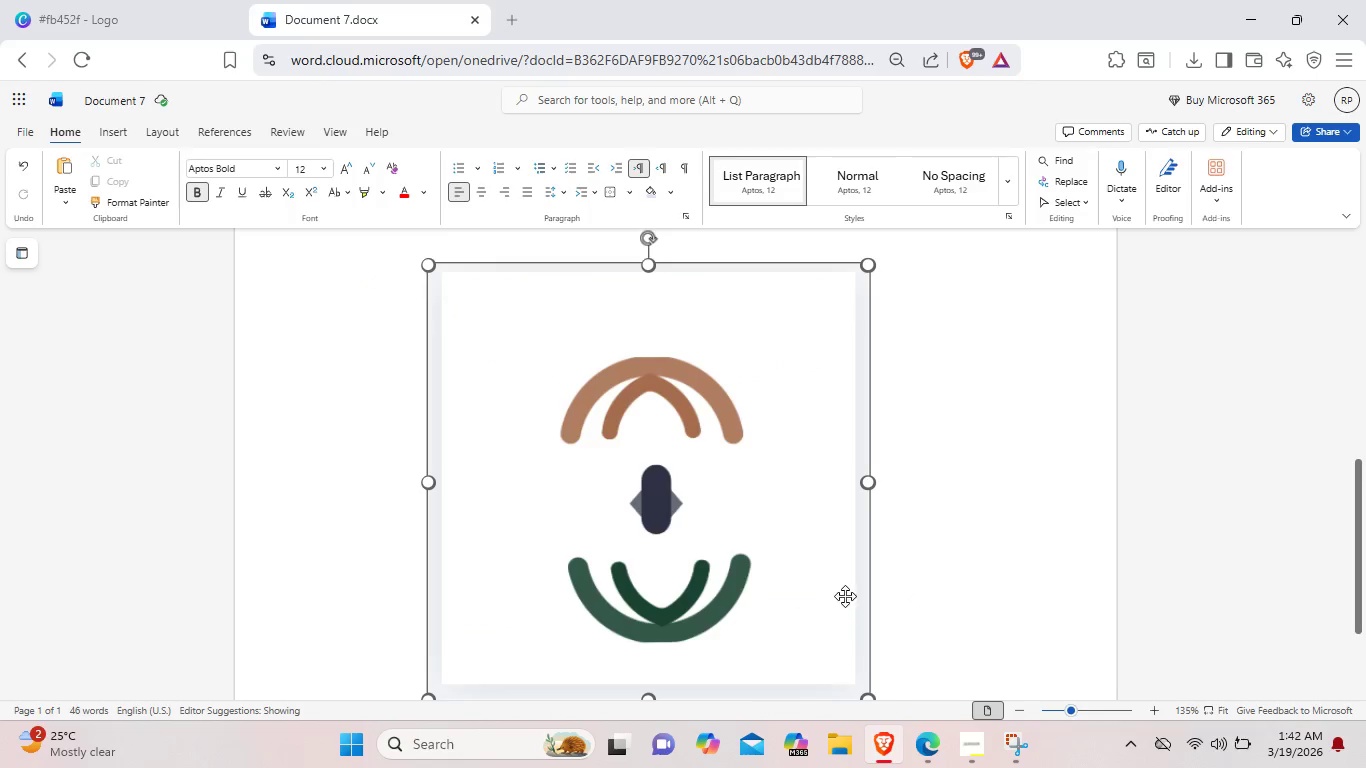 
left_click_drag(start_coordinate=[845, 596], to_coordinate=[909, 460])
 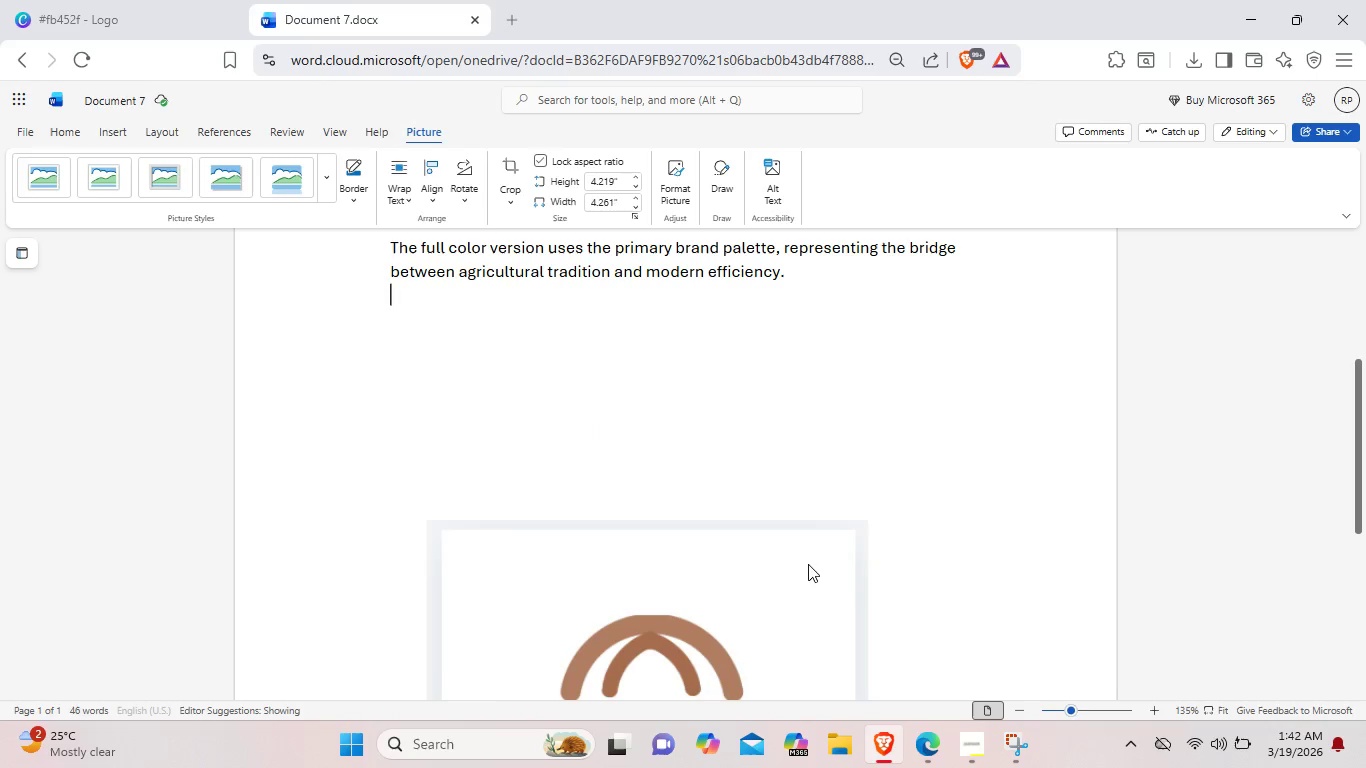 
left_click([808, 565])
 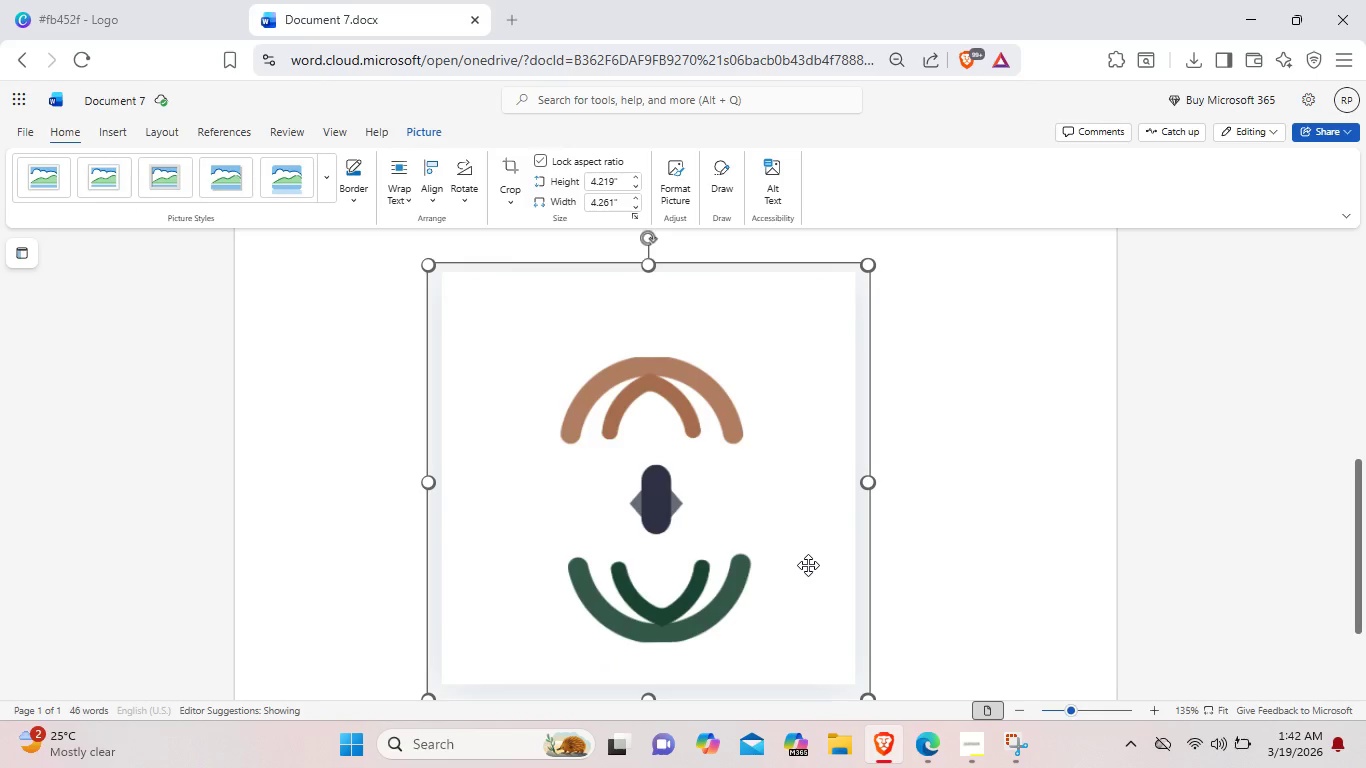 
key(ArrowUp)
 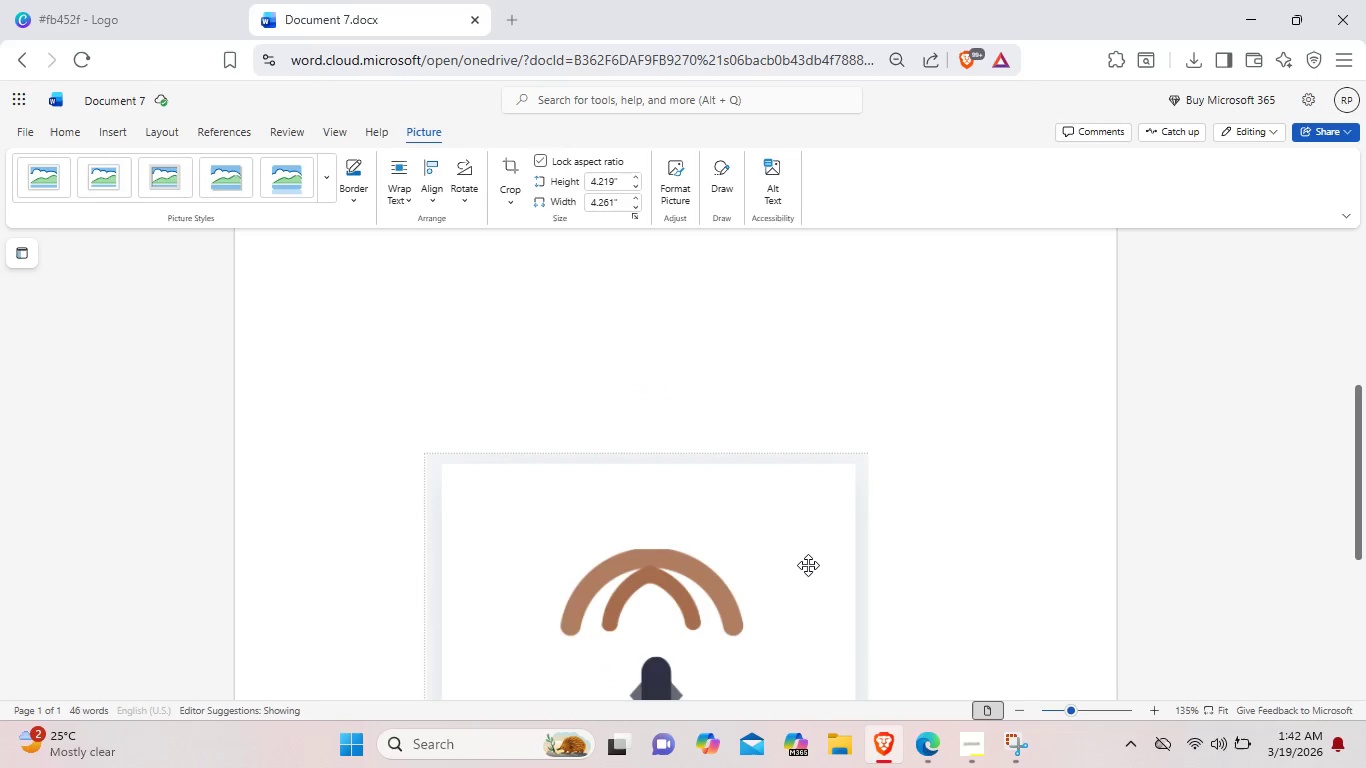 
key(ArrowUp)
 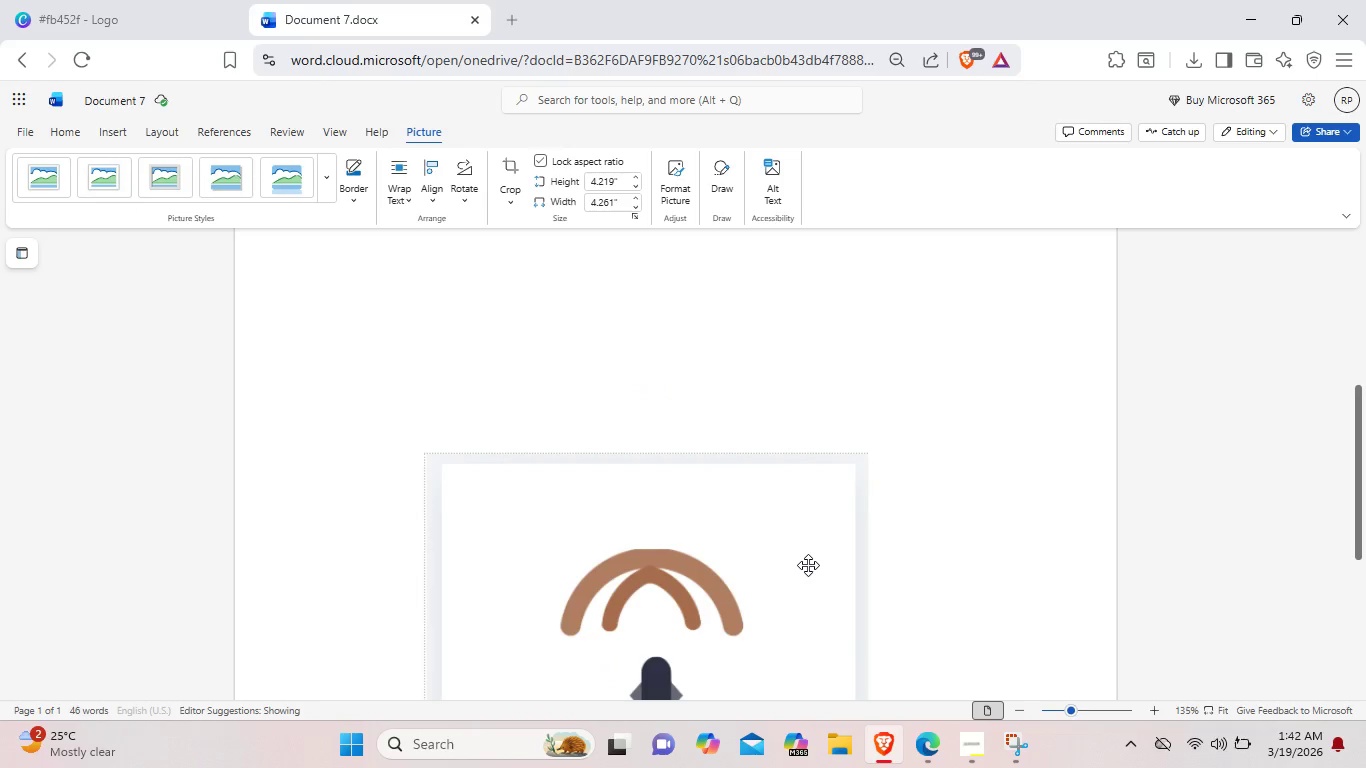 
key(ArrowUp)
 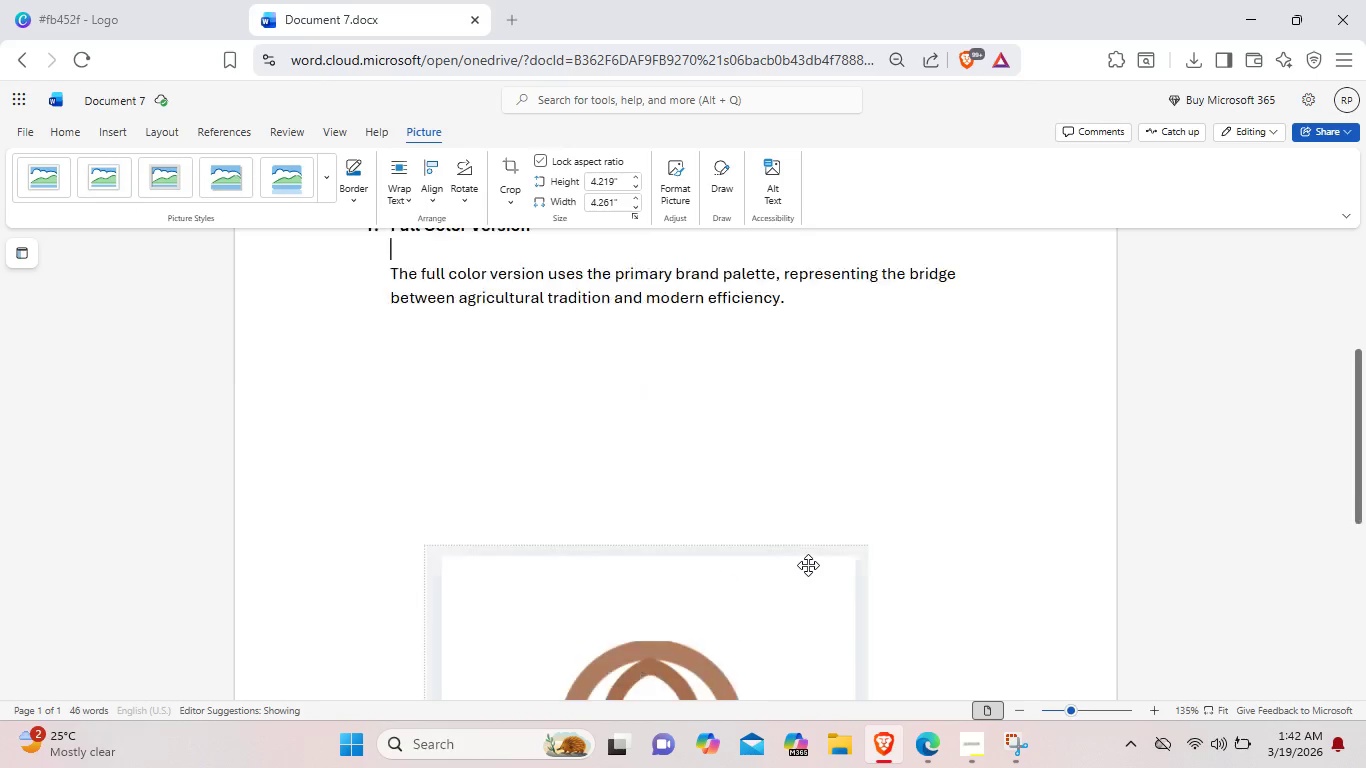 
key(ArrowUp)
 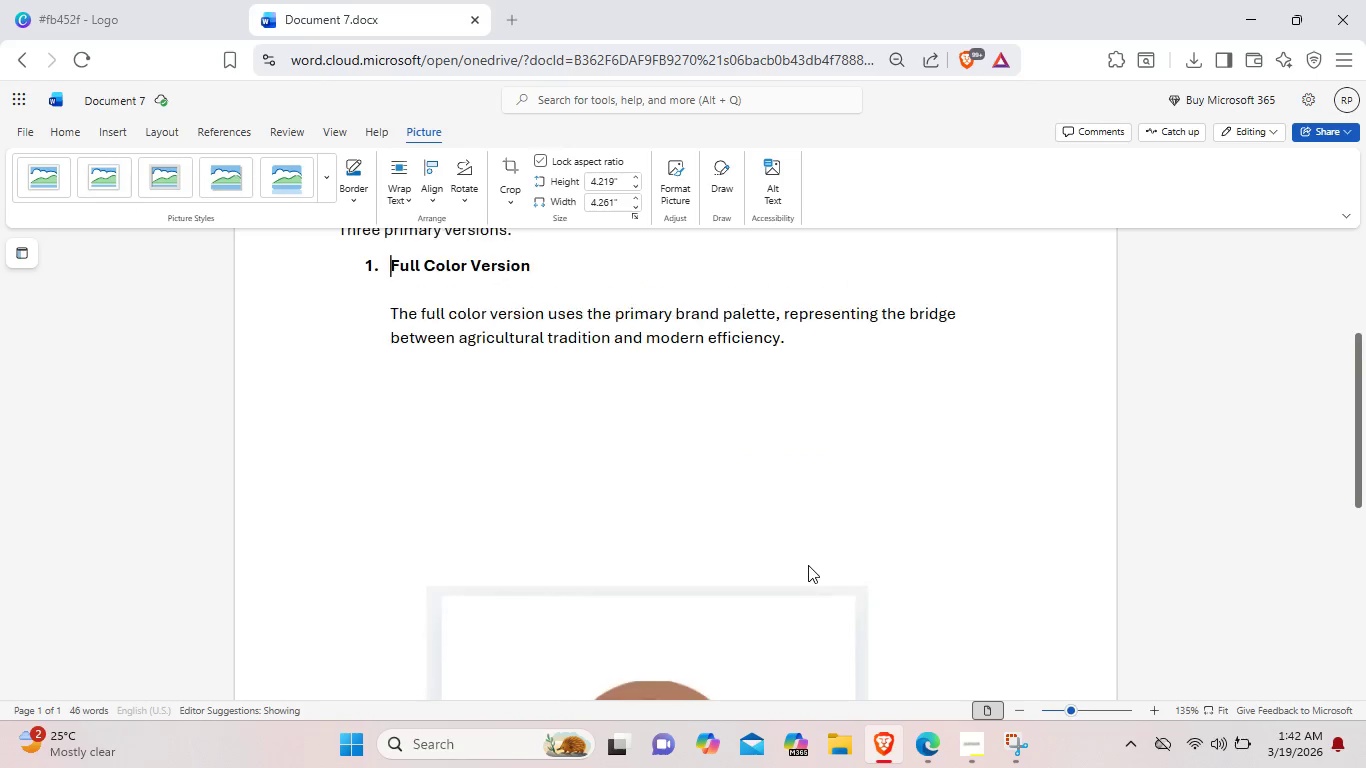 
key(ArrowUp)
 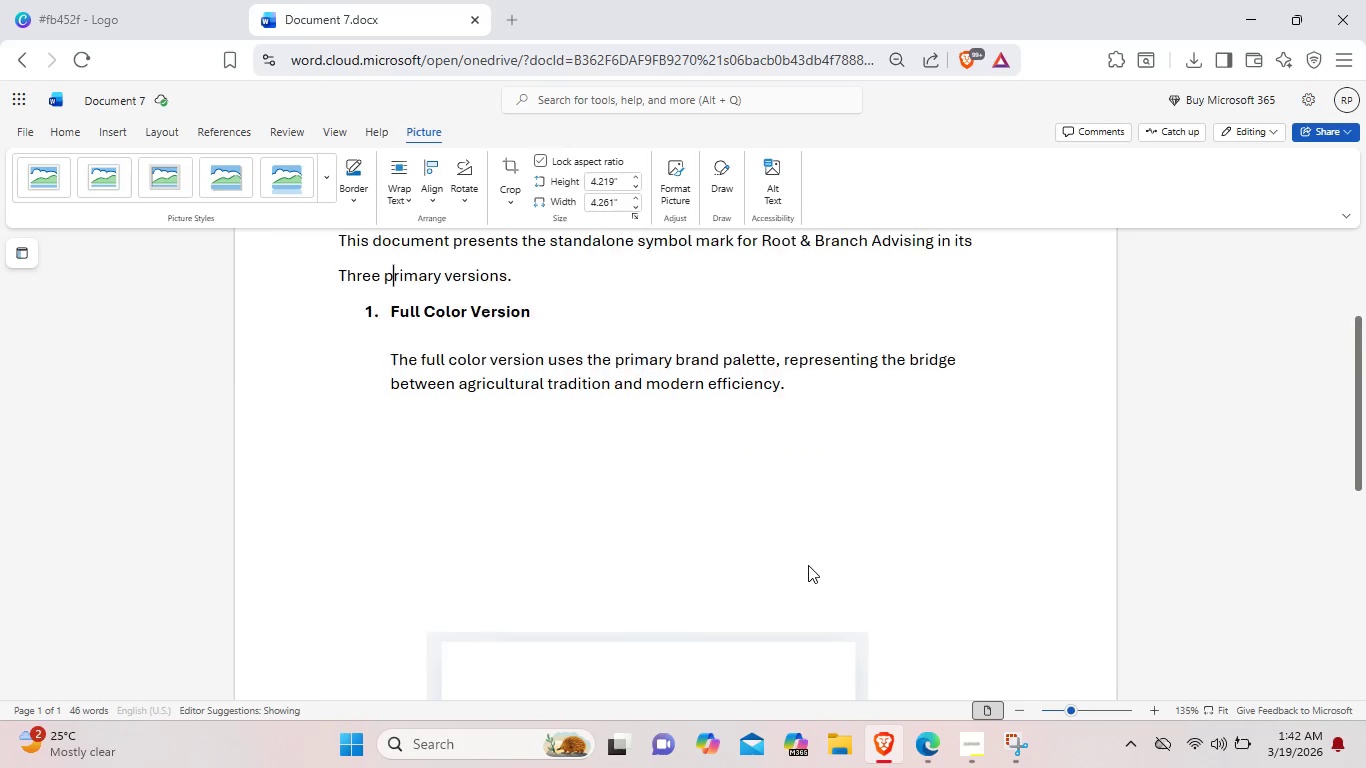 
key(ArrowUp)
 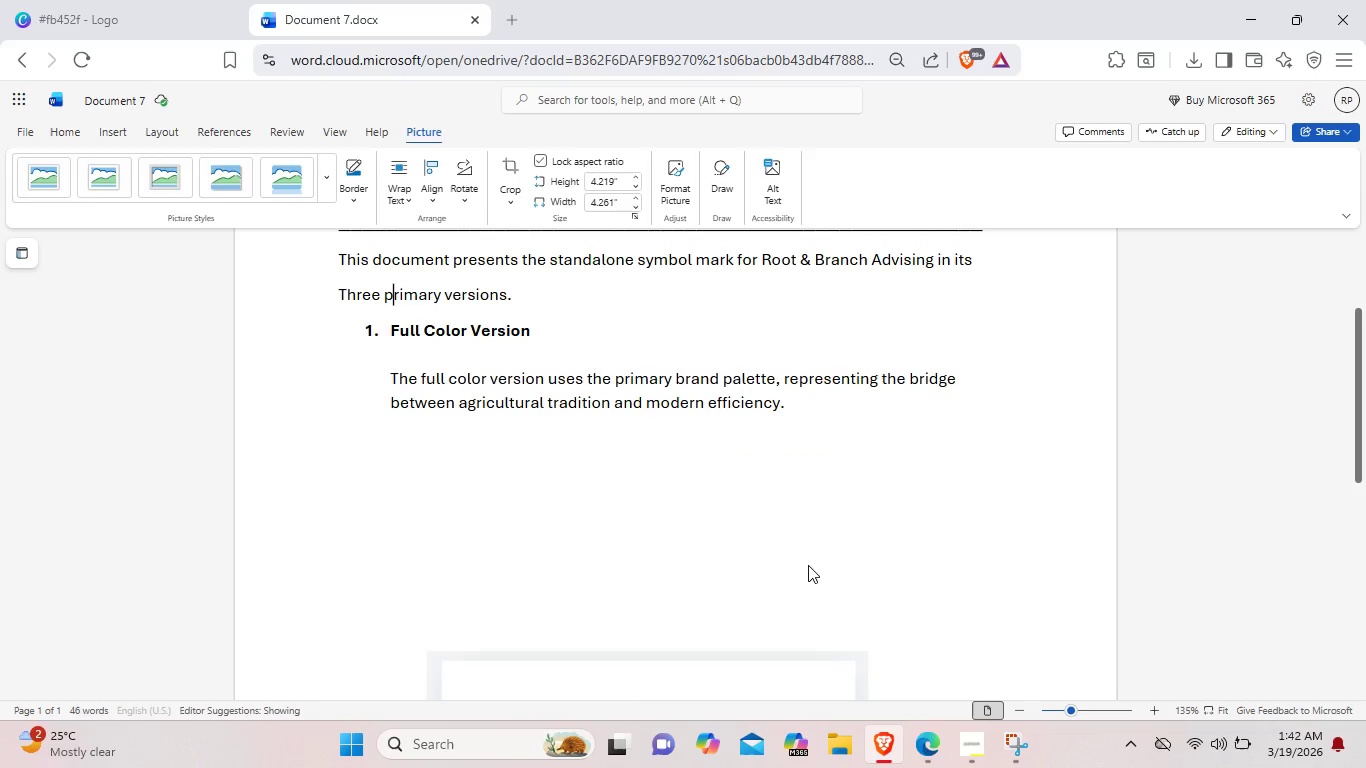 
scroll: coordinate [808, 565], scroll_direction: down, amount: 1.0
 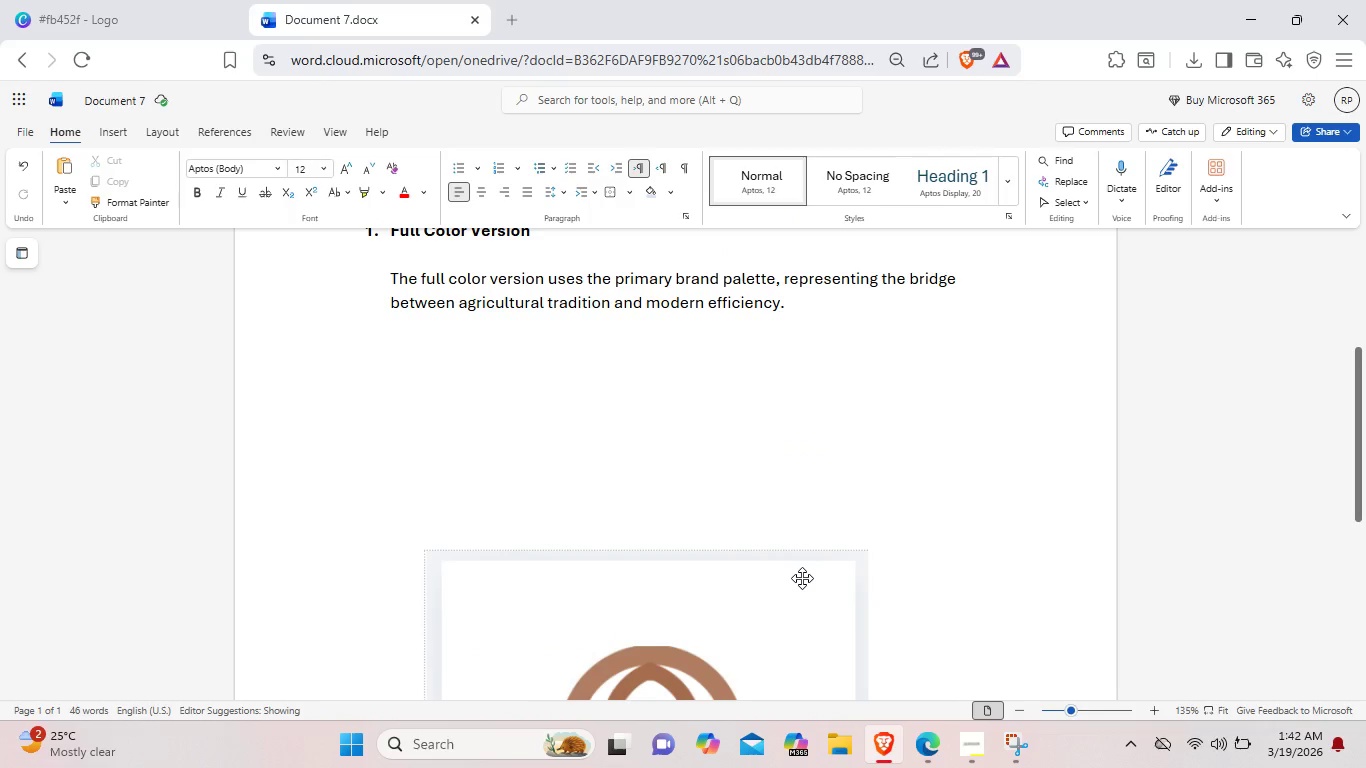 
left_click([802, 578])
 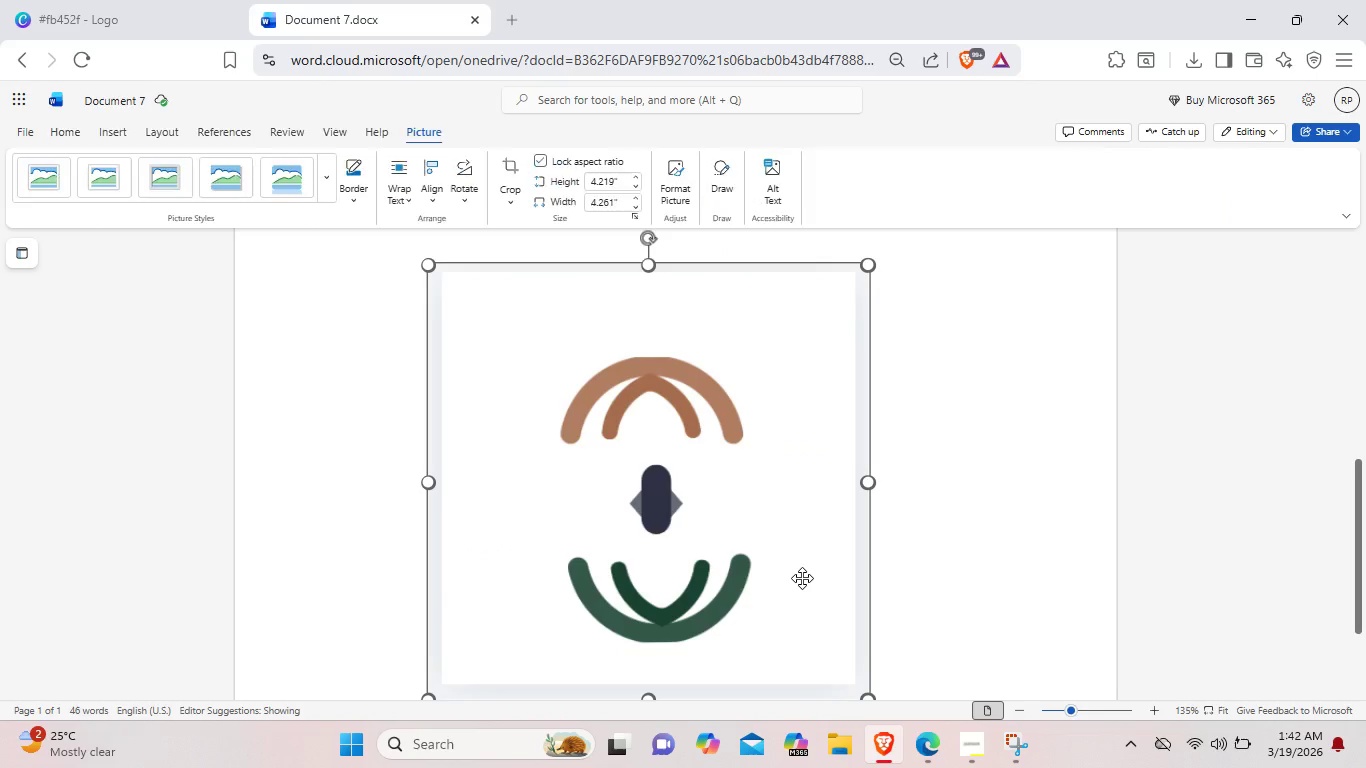 
right_click([802, 578])
 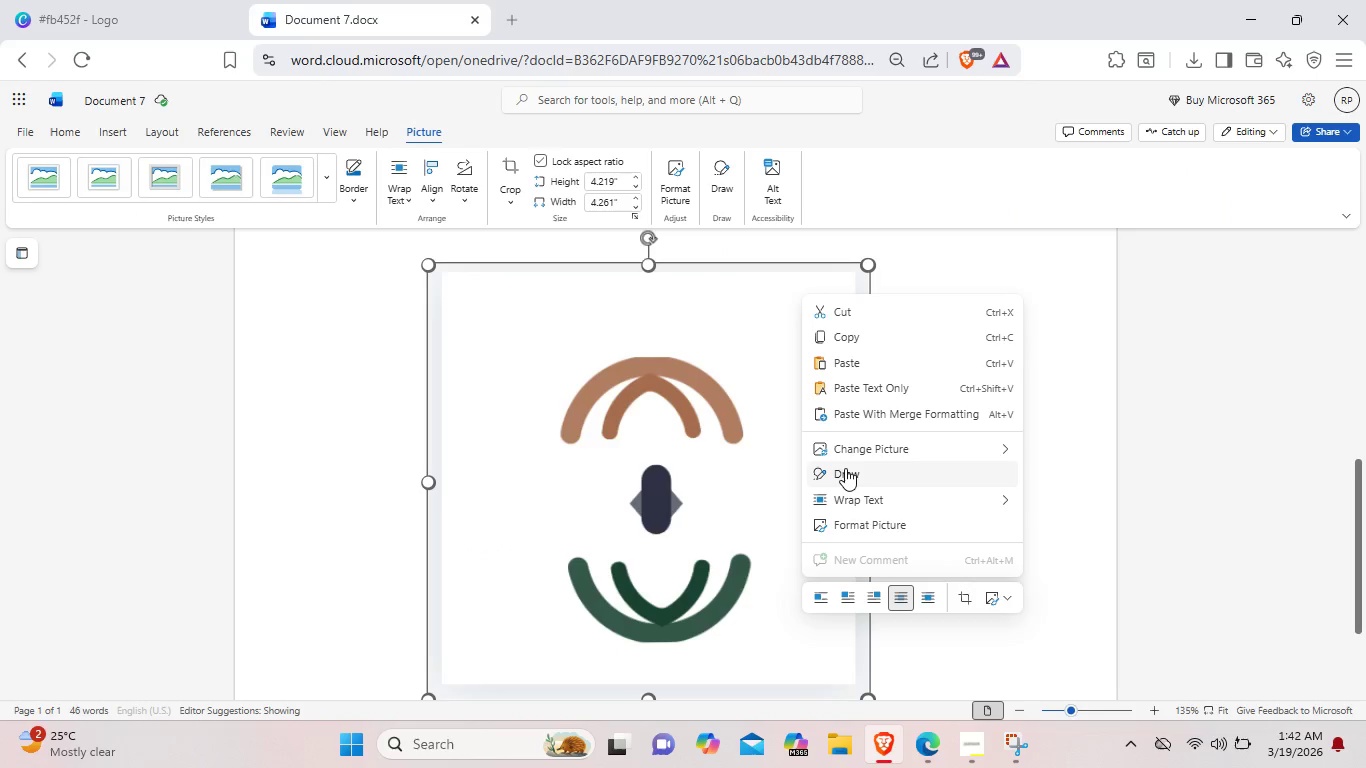 
mouse_move([890, 501])
 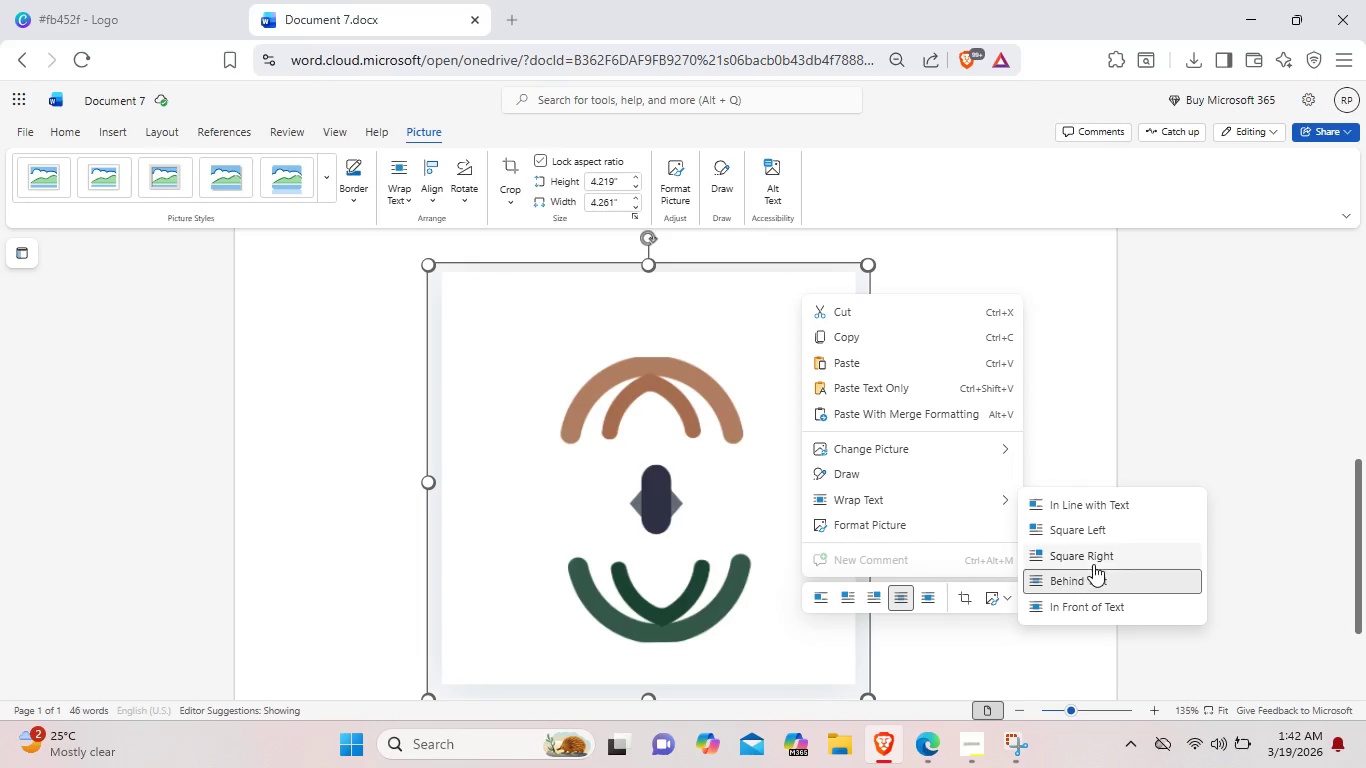 
left_click([1094, 559])
 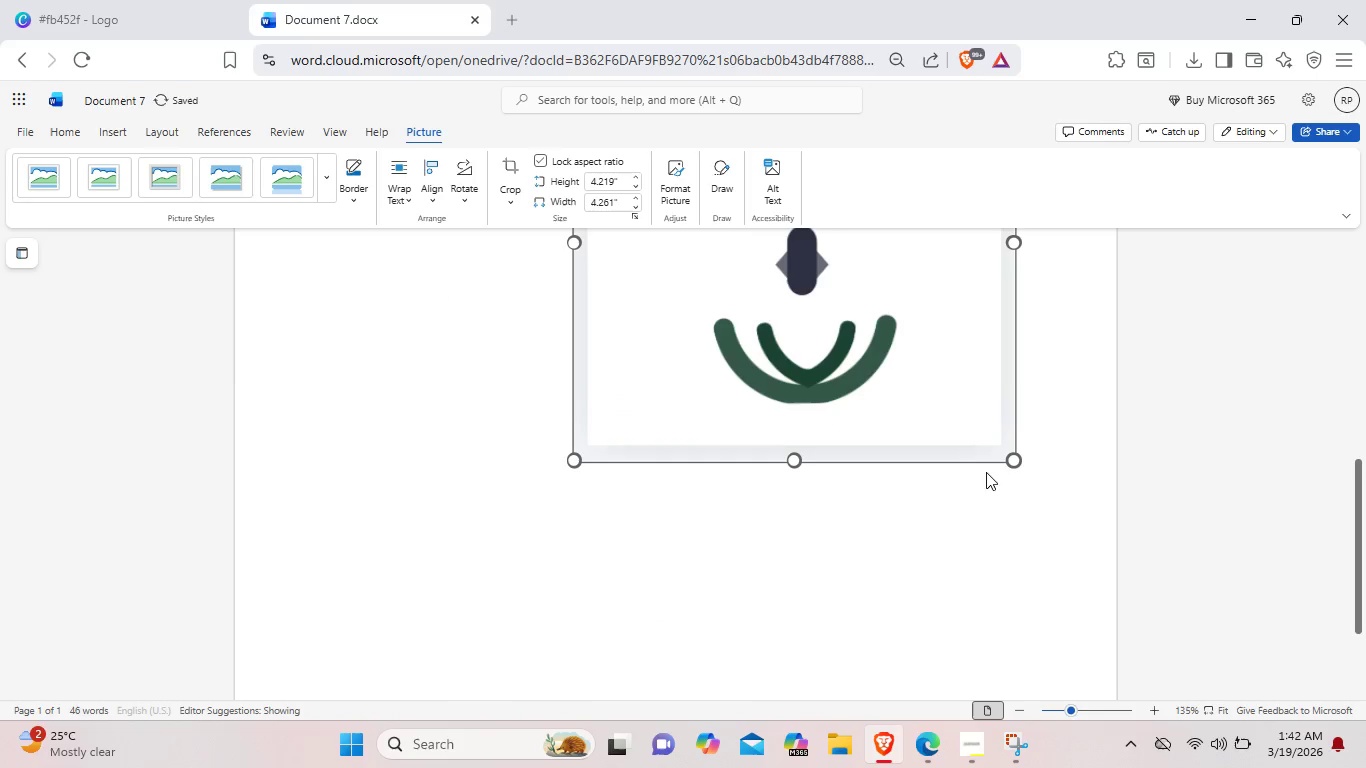 
scroll: coordinate [894, 581], scroll_direction: up, amount: 4.0
 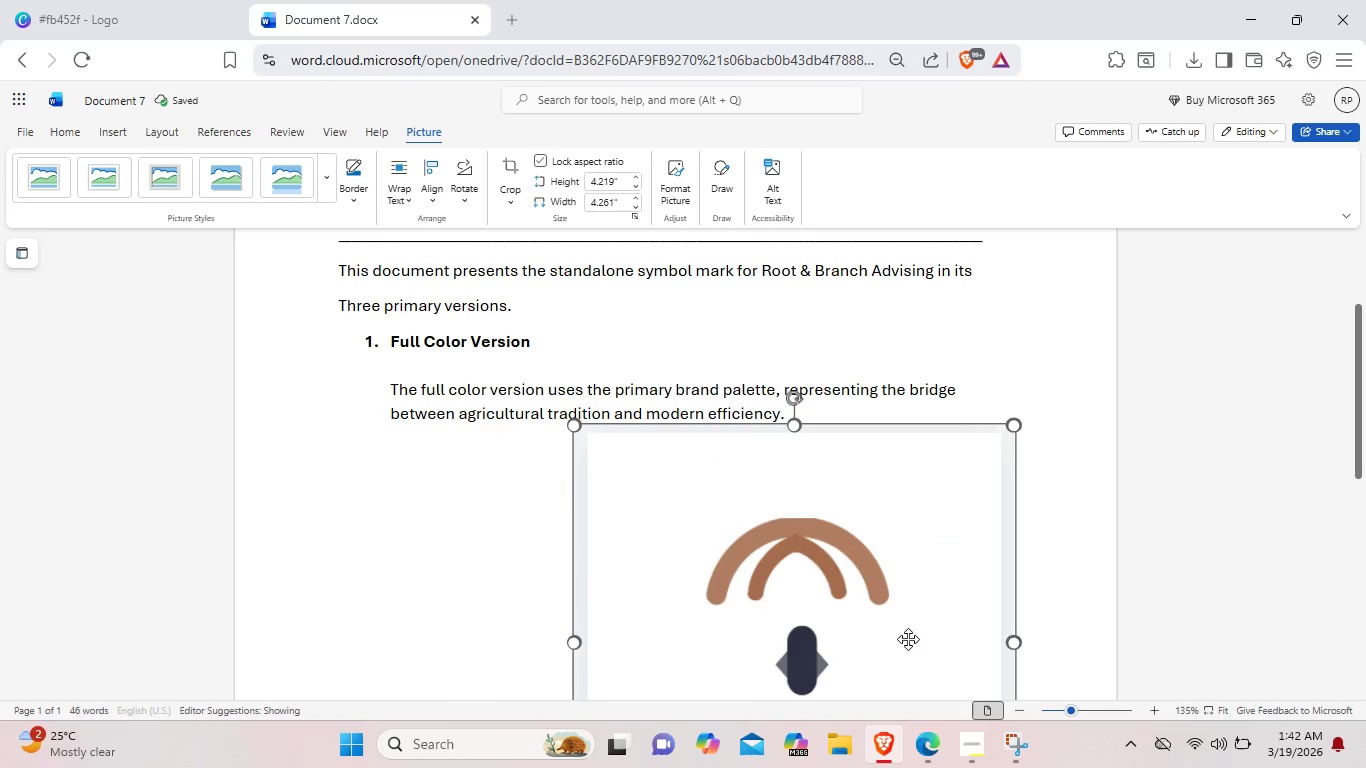 
left_click_drag(start_coordinate=[911, 633], to_coordinate=[741, 676])
 